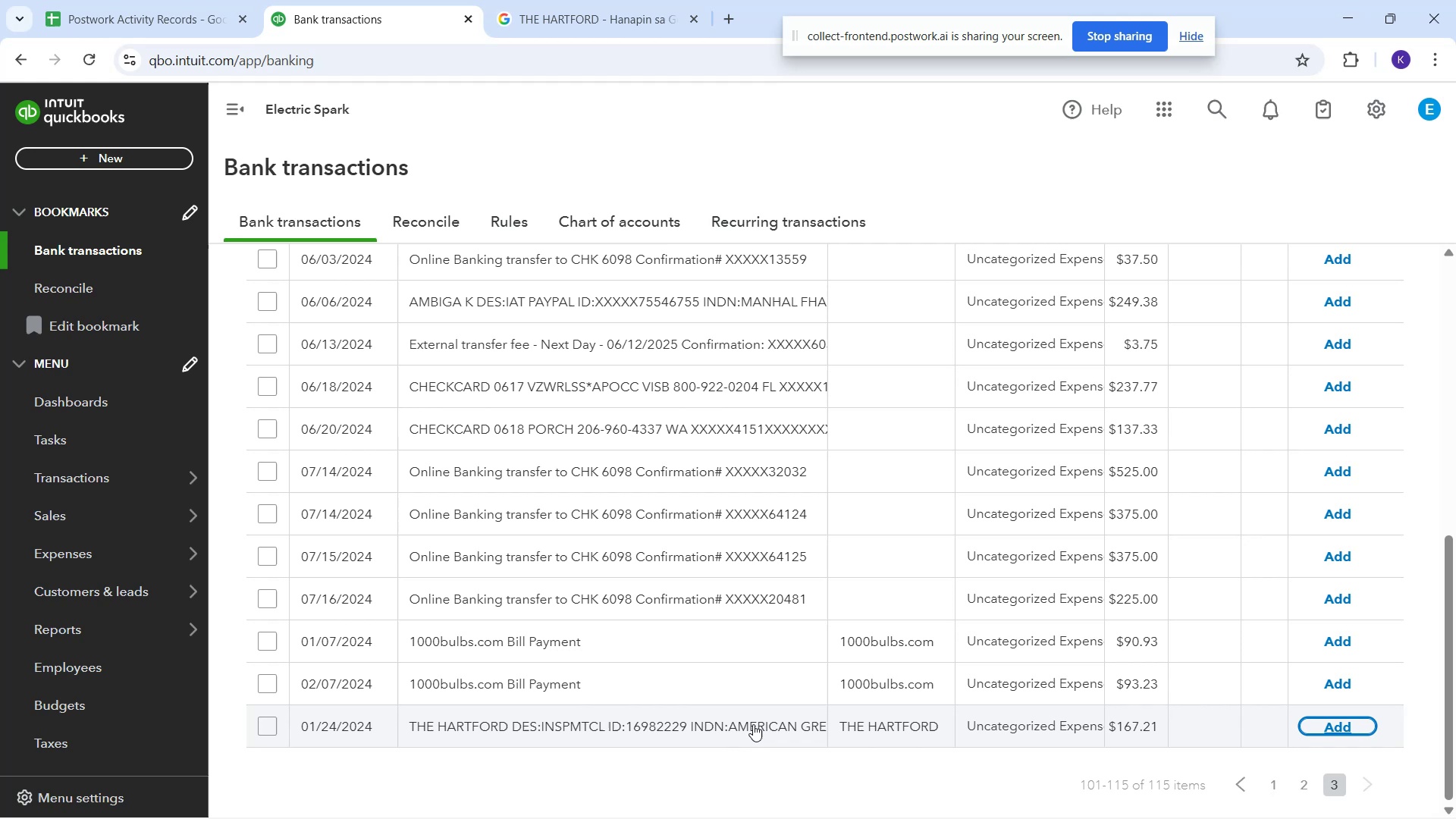 
scroll: coordinate [511, 305], scroll_direction: up, amount: 6.0
 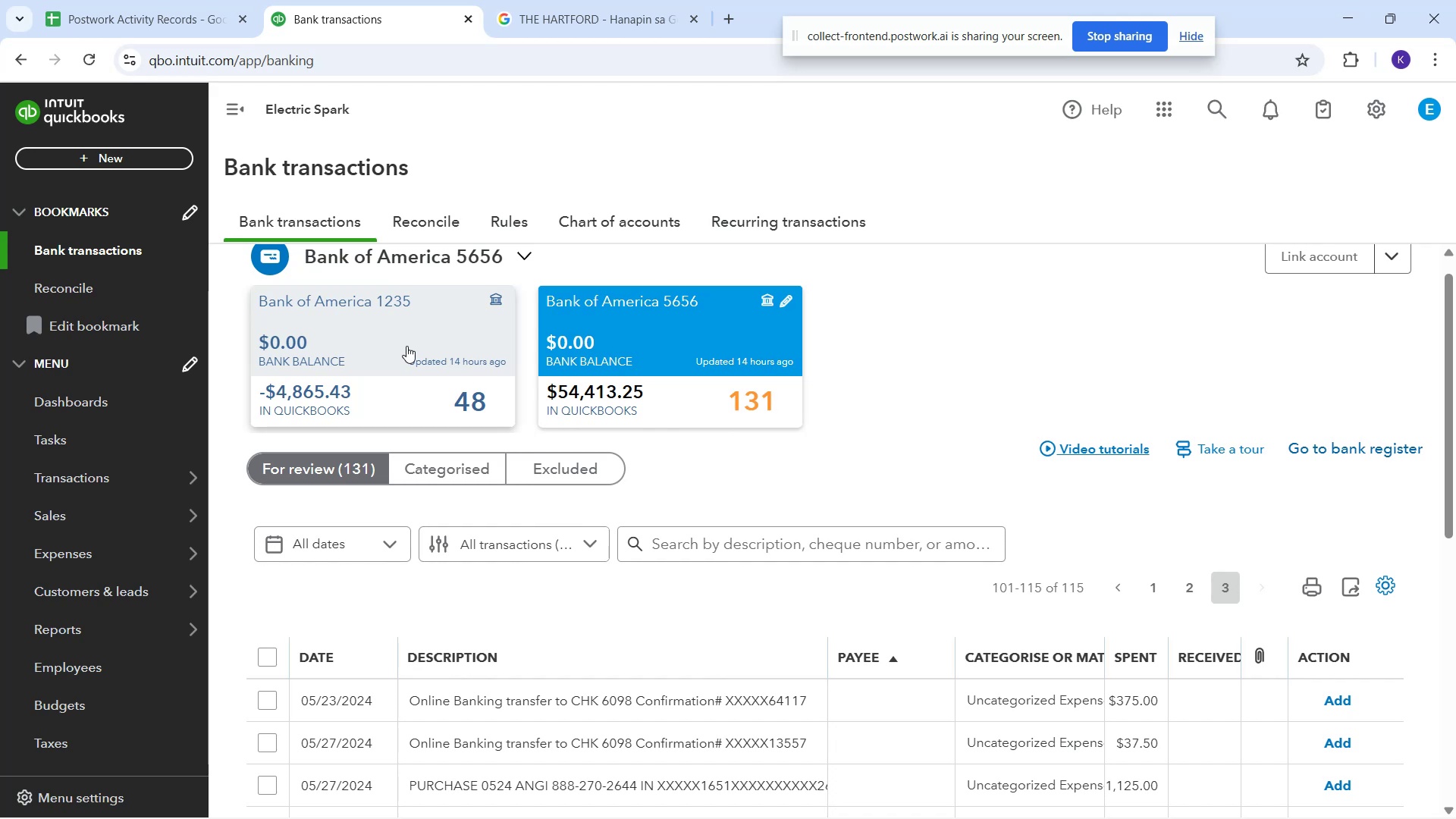 
wait(18.36)
 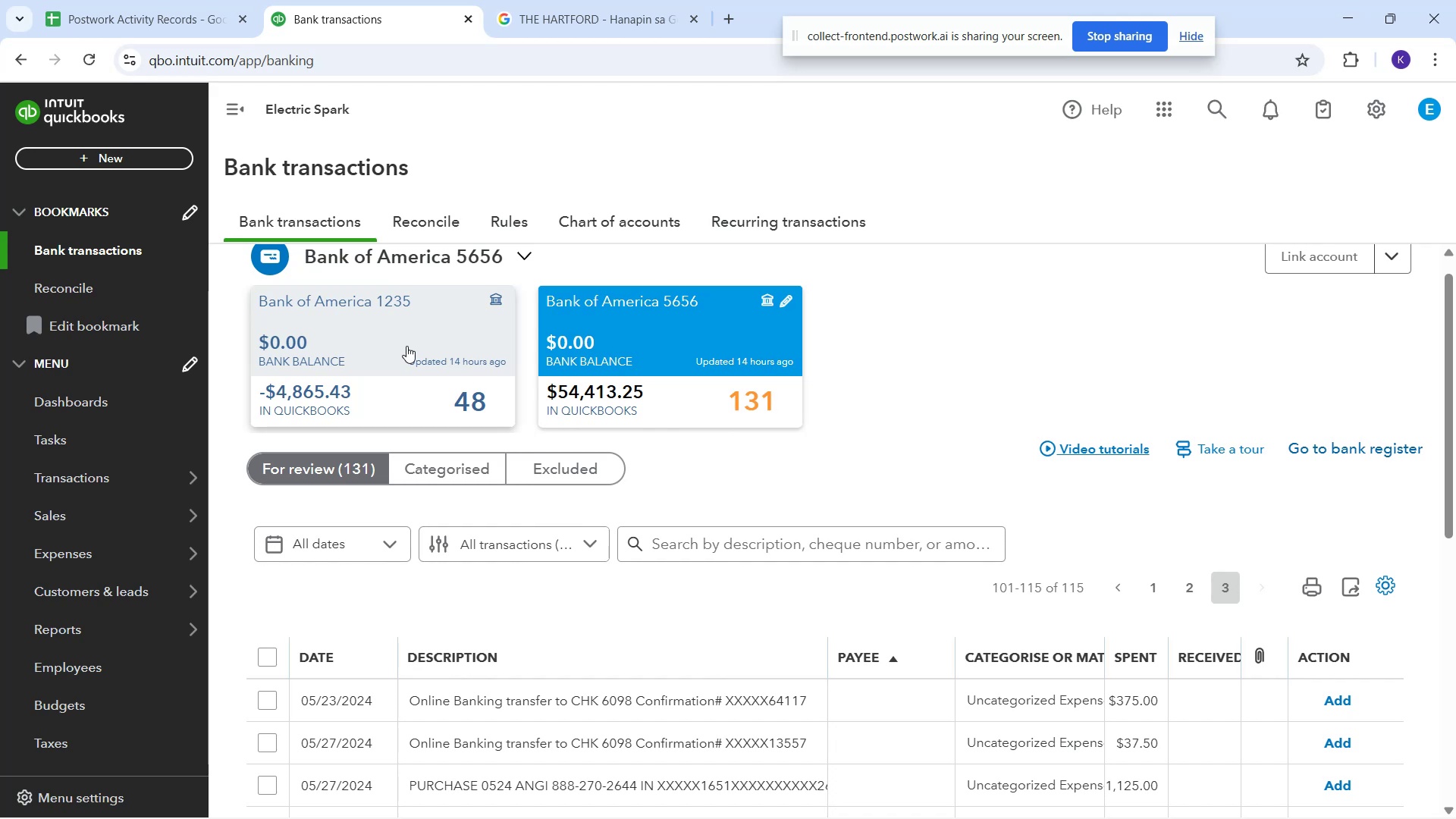 
left_click([403, 344])
 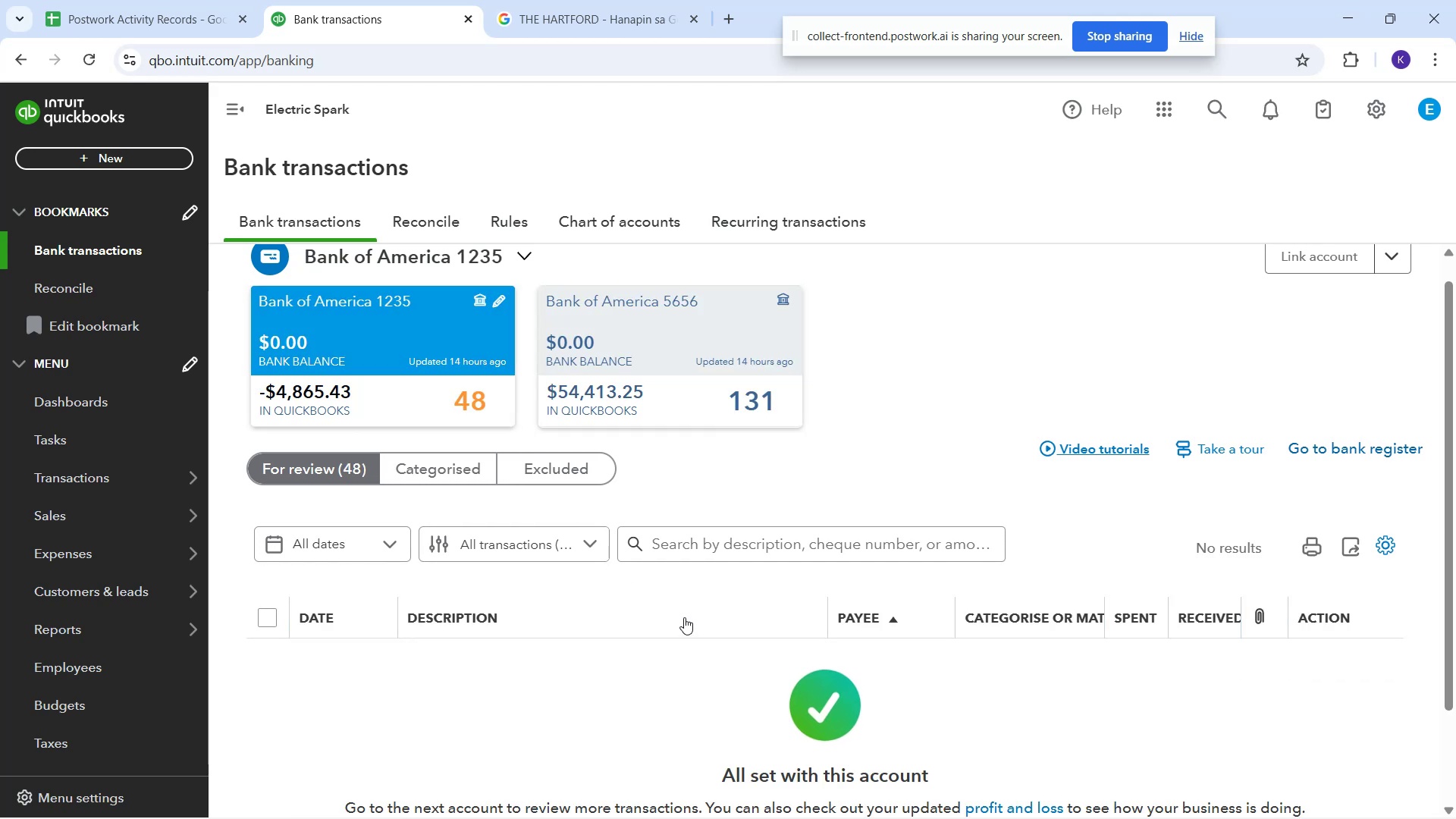 
scroll: coordinate [672, 611], scroll_direction: down, amount: 14.0
 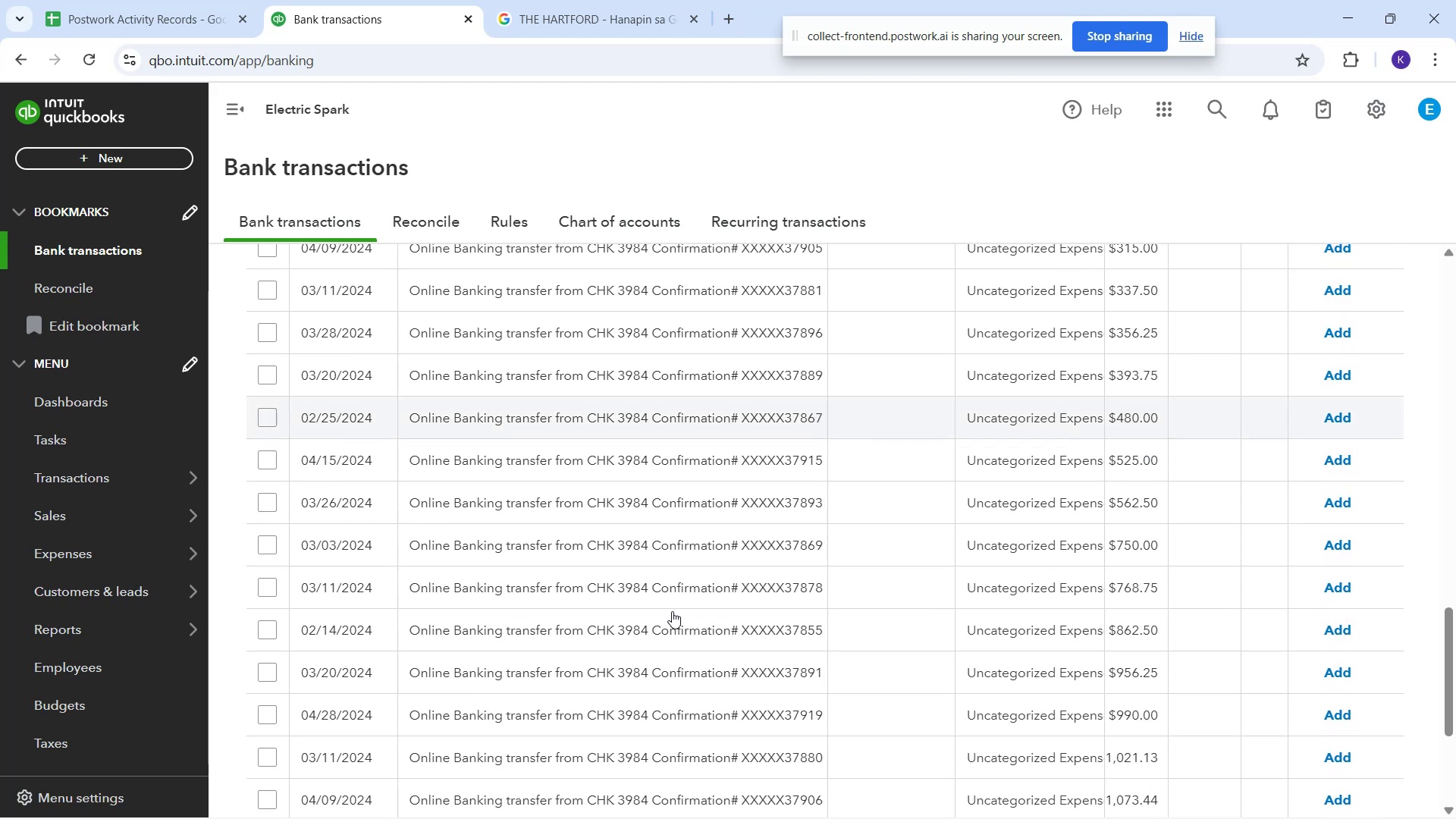 
scroll: coordinate [691, 554], scroll_direction: up, amount: 9.0
 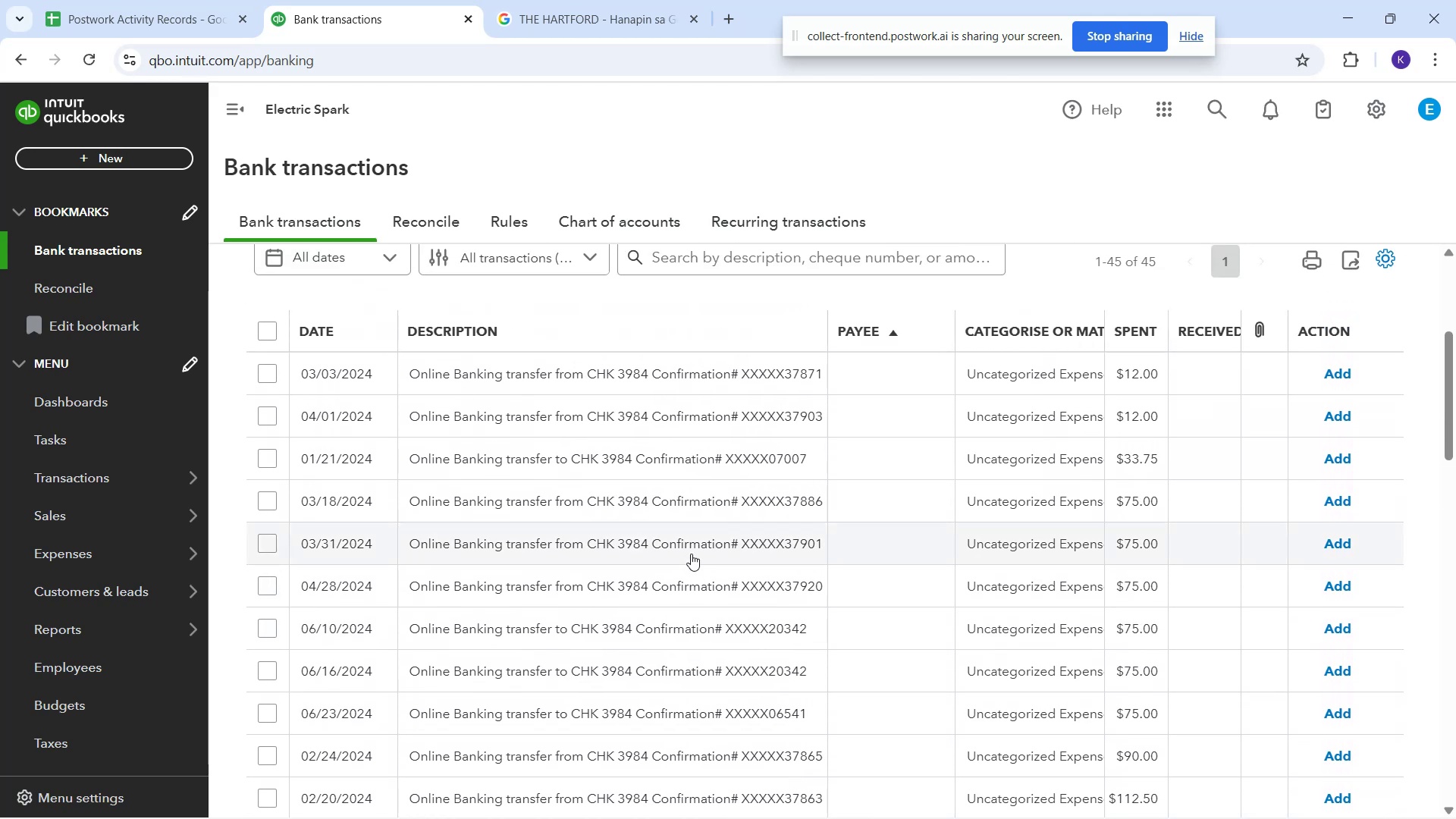 
scroll: coordinate [689, 556], scroll_direction: down, amount: 1.0
 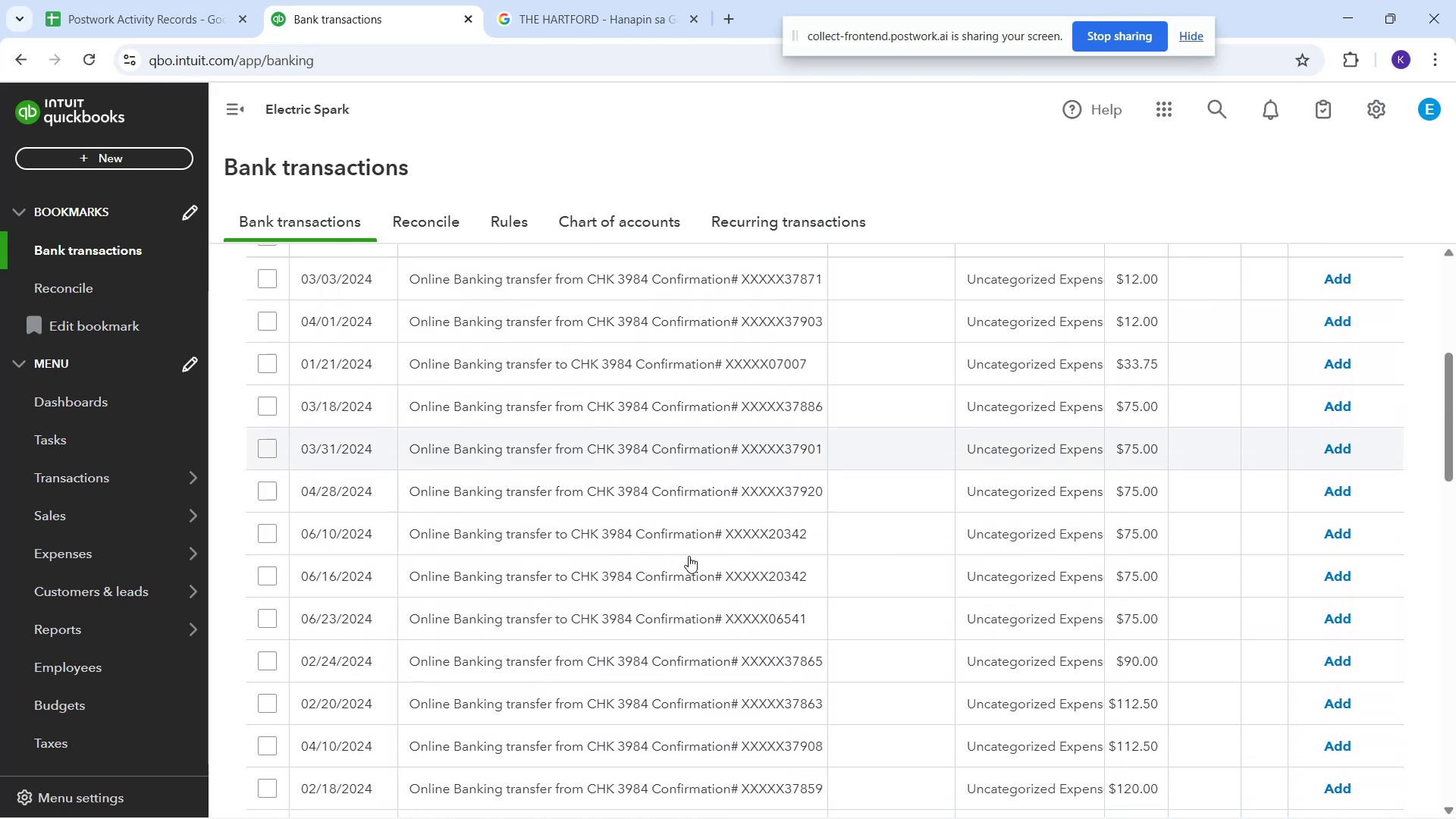 
scroll: coordinate [685, 555], scroll_direction: up, amount: 5.0
 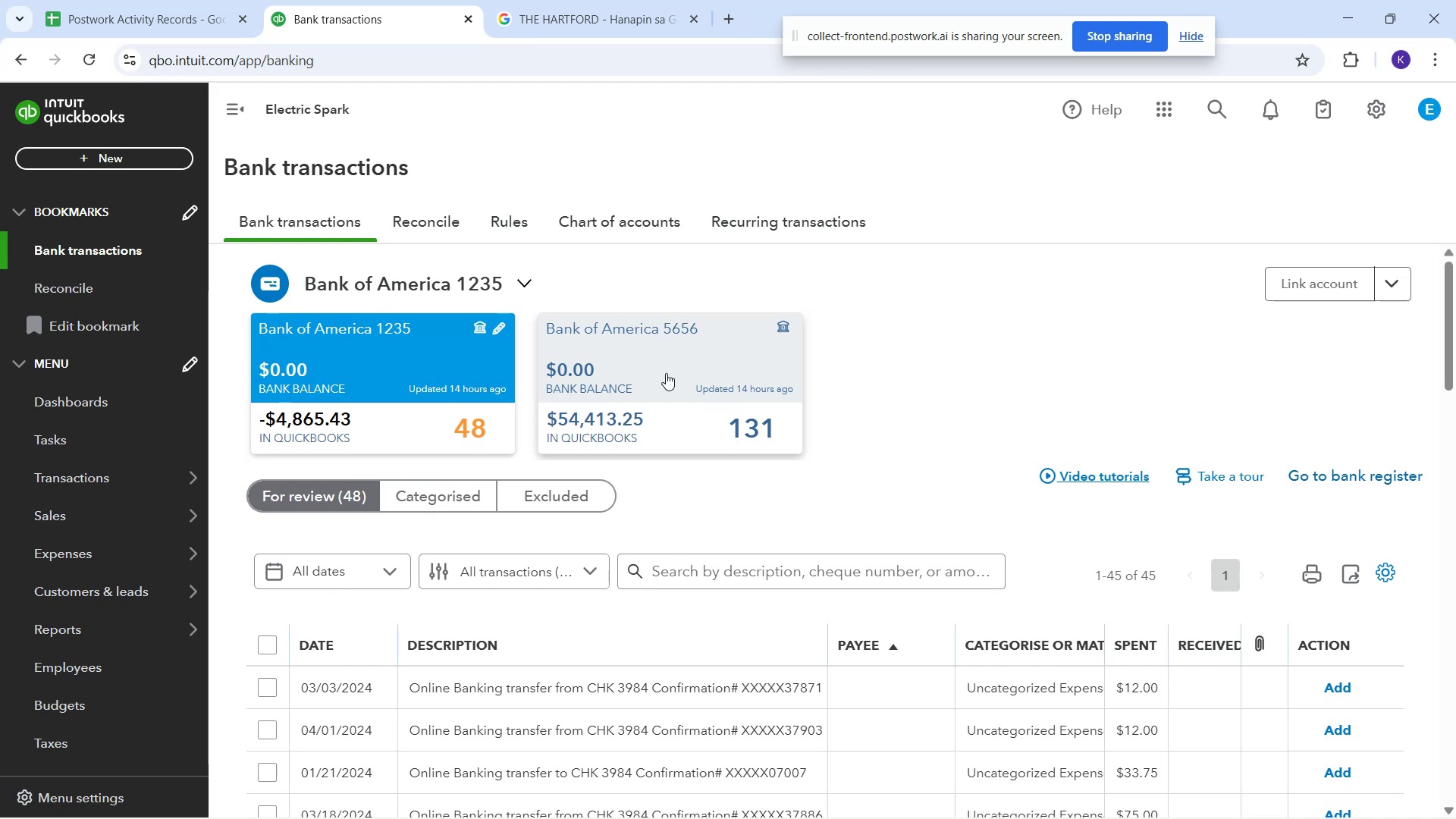 
left_click([666, 371])
 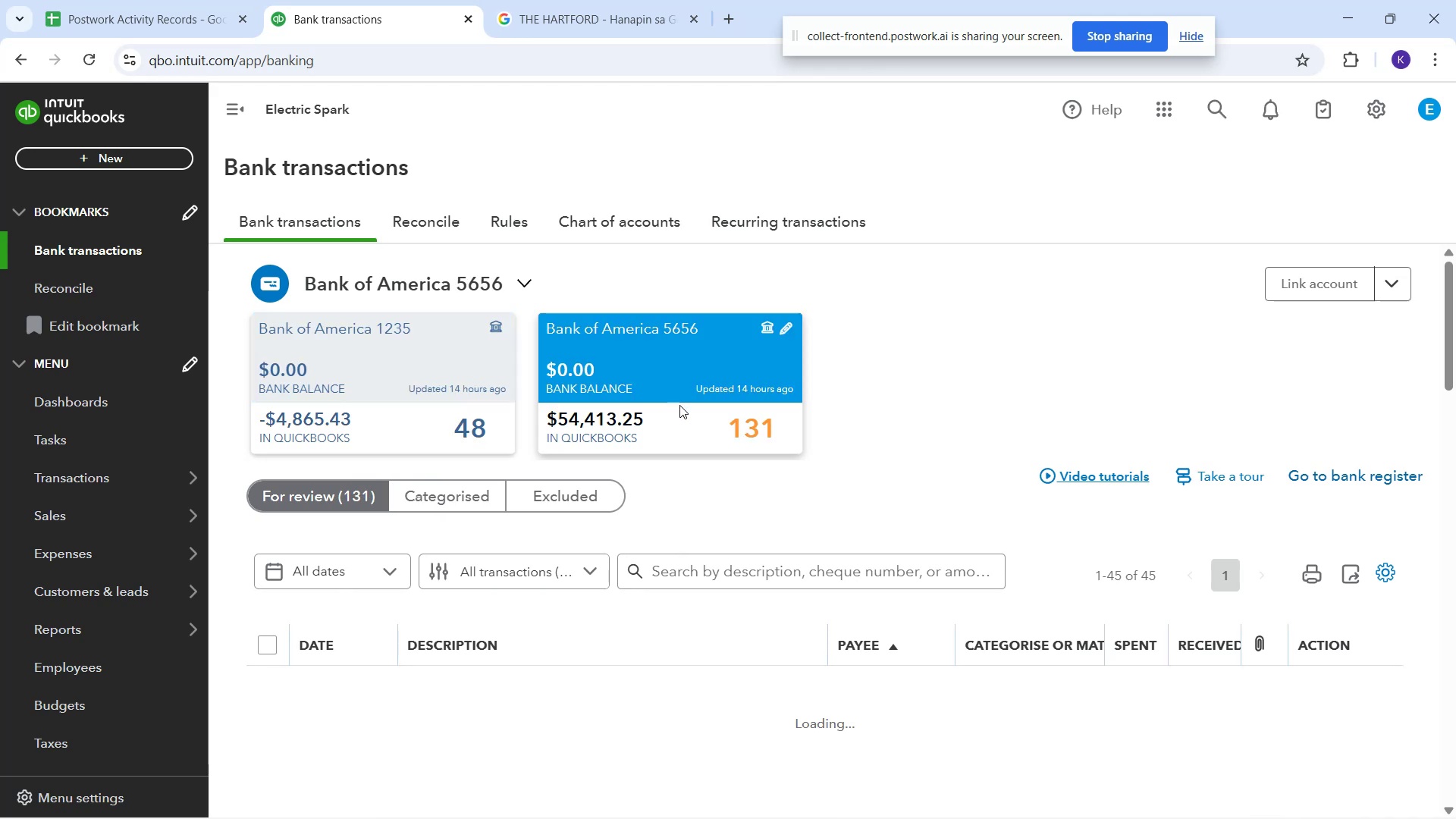 
scroll: coordinate [625, 460], scroll_direction: down, amount: 2.0
 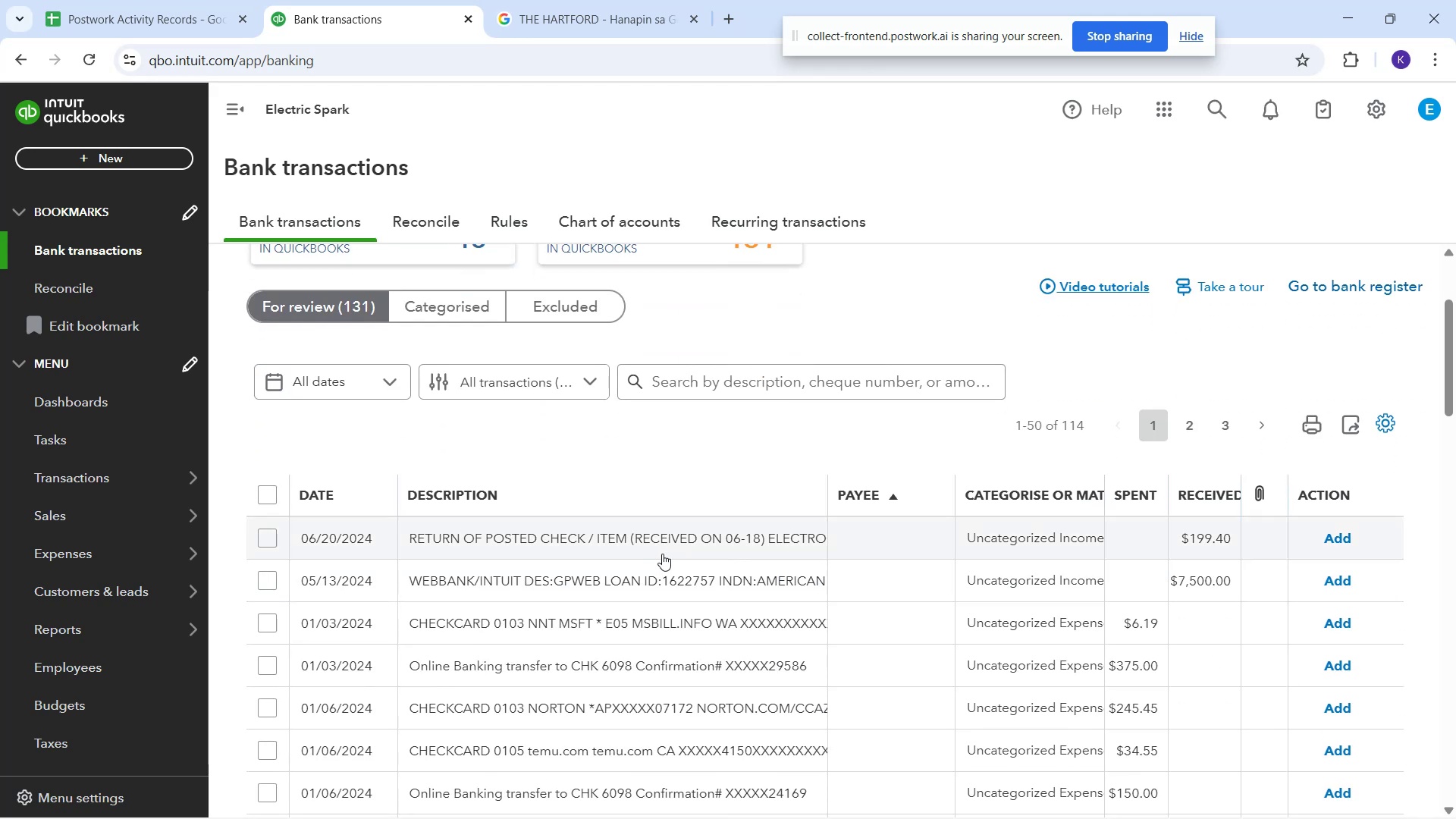 
scroll: coordinate [673, 526], scroll_direction: up, amount: 2.0
 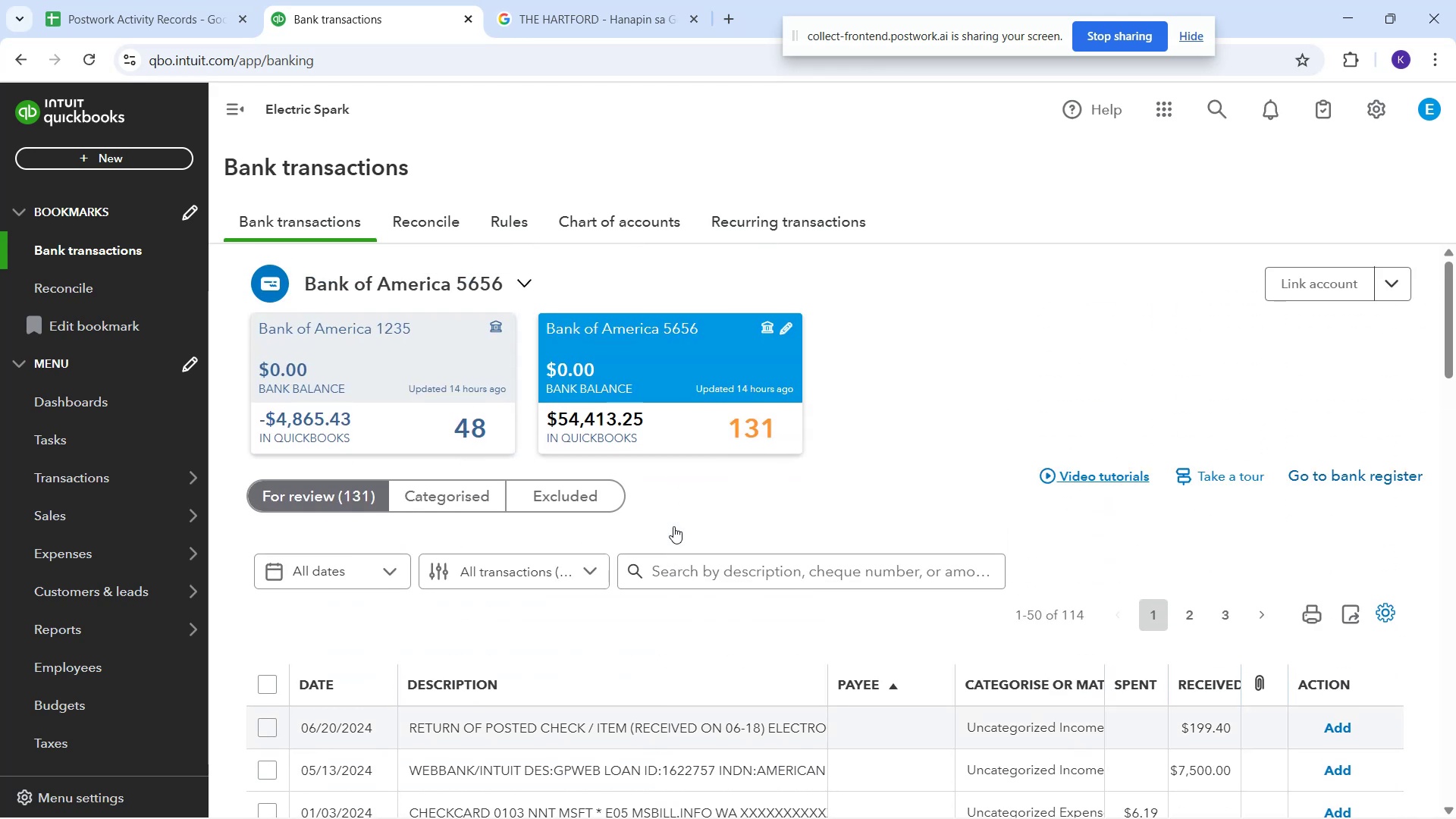 
scroll: coordinate [683, 522], scroll_direction: down, amount: 6.0
 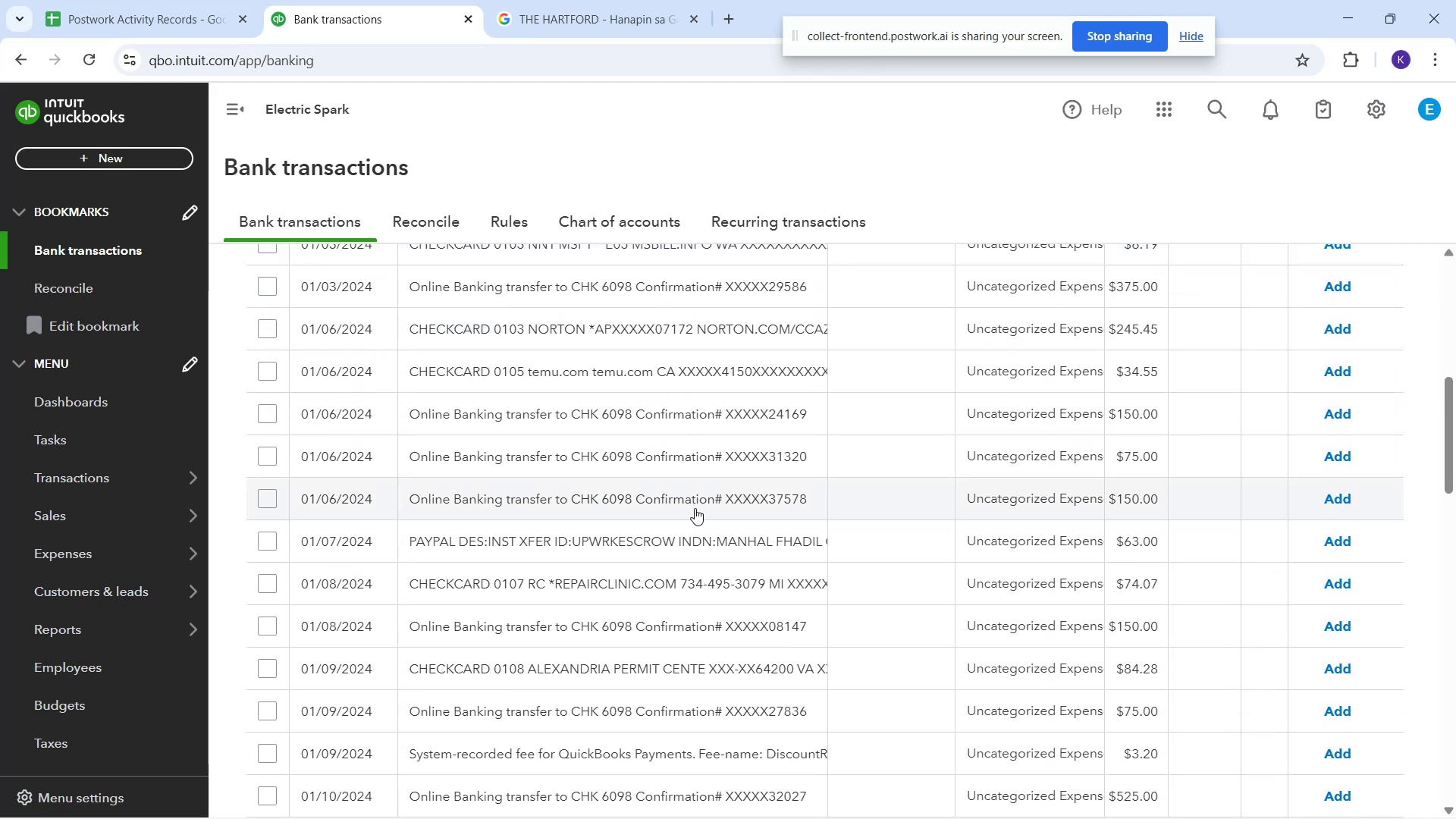 
scroll: coordinate [706, 500], scroll_direction: up, amount: 3.0
 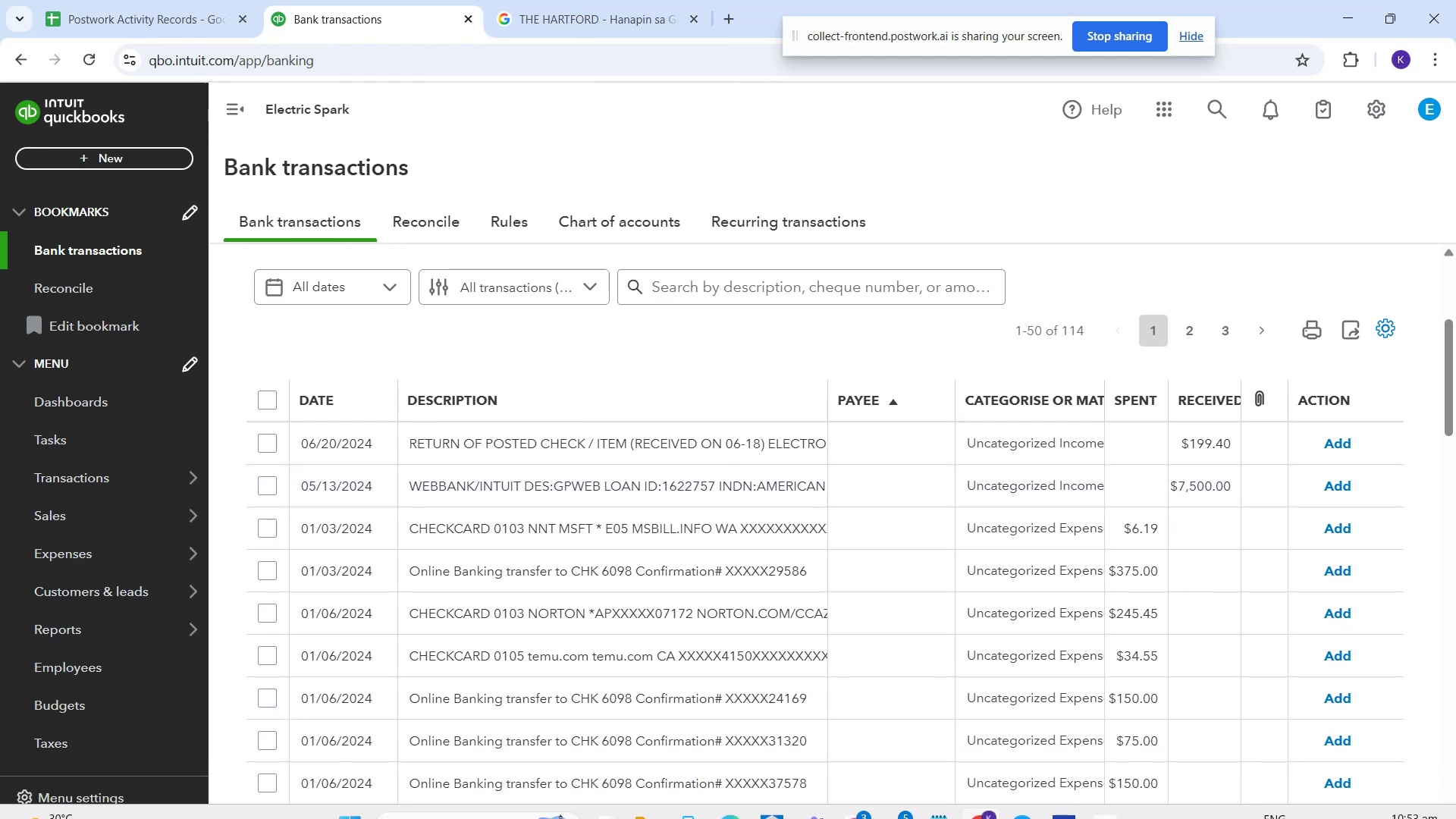 
wait(6.96)
 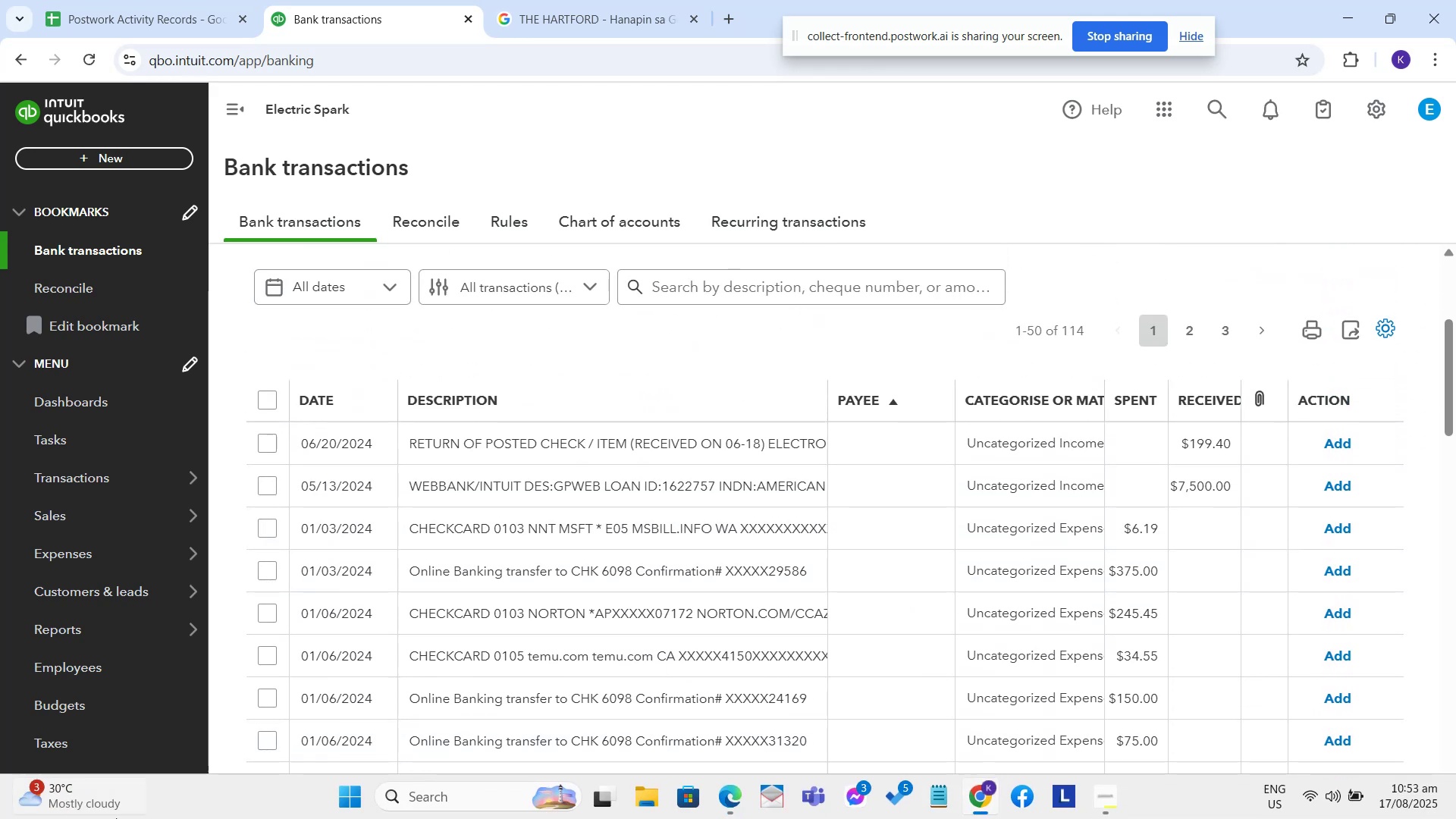 
scroll: coordinate [843, 444], scroll_direction: down, amount: 24.0
 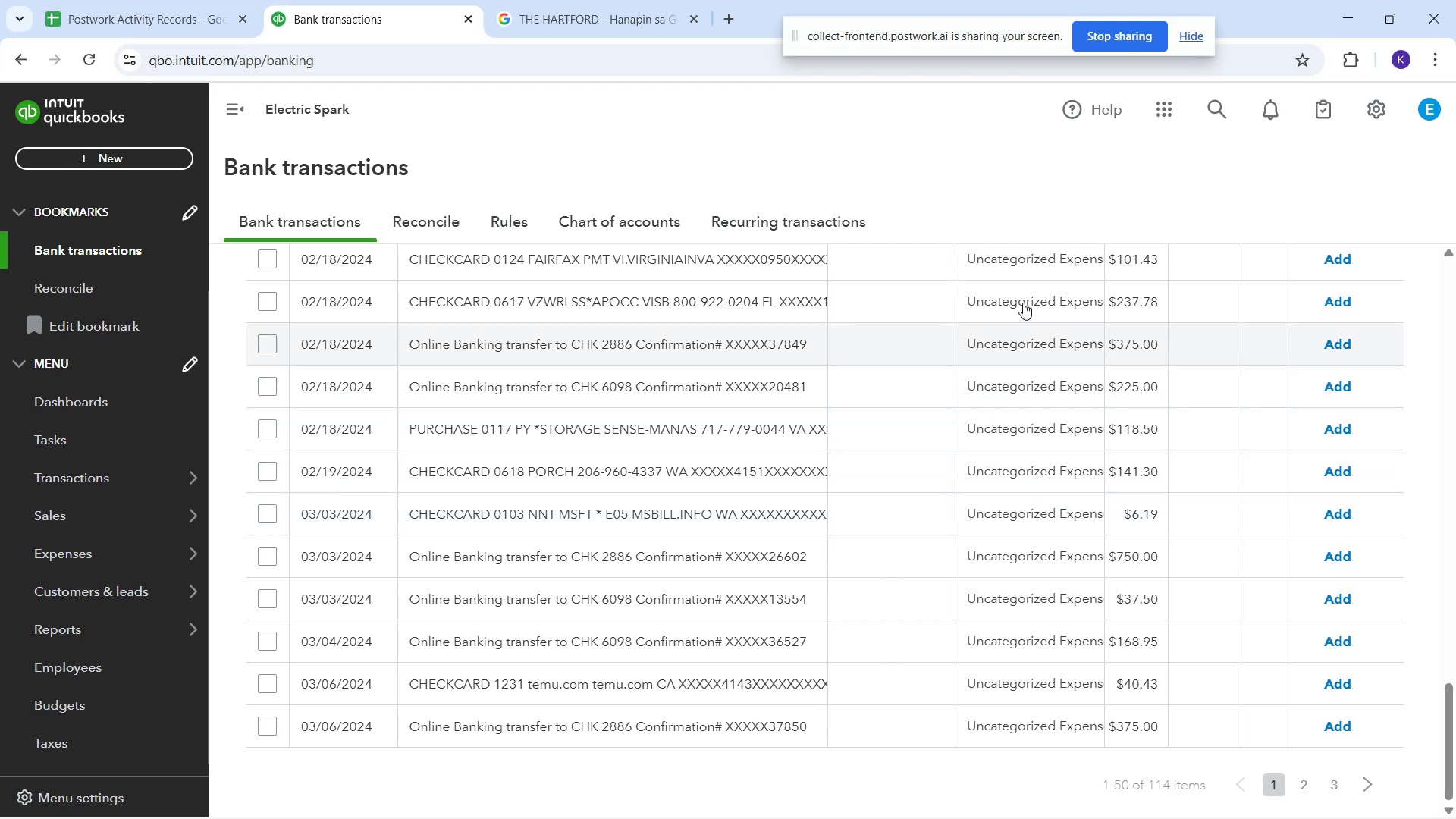 
wait(7.07)
 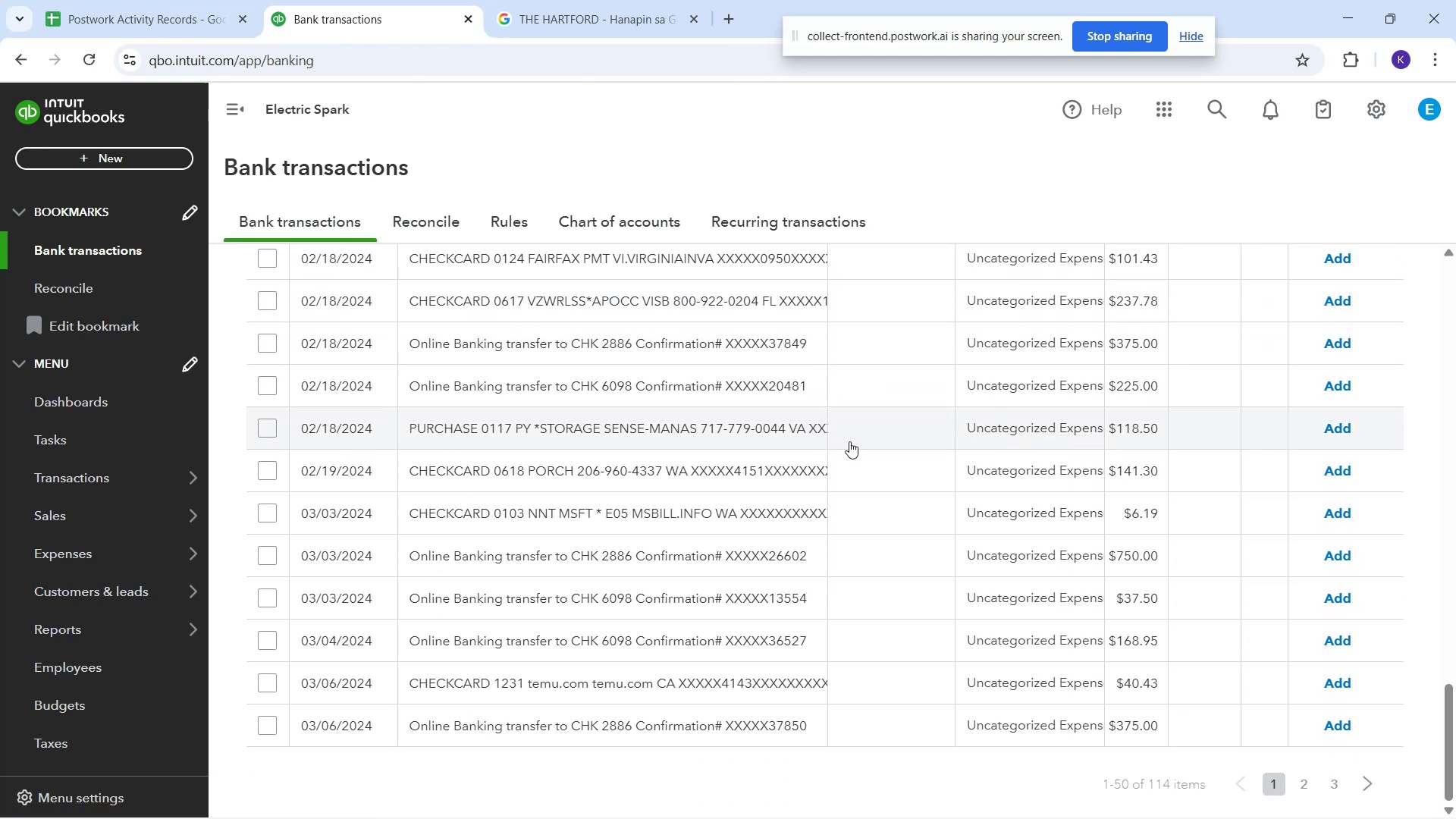 
scroll: coordinate [905, 447], scroll_direction: down, amount: 5.0
 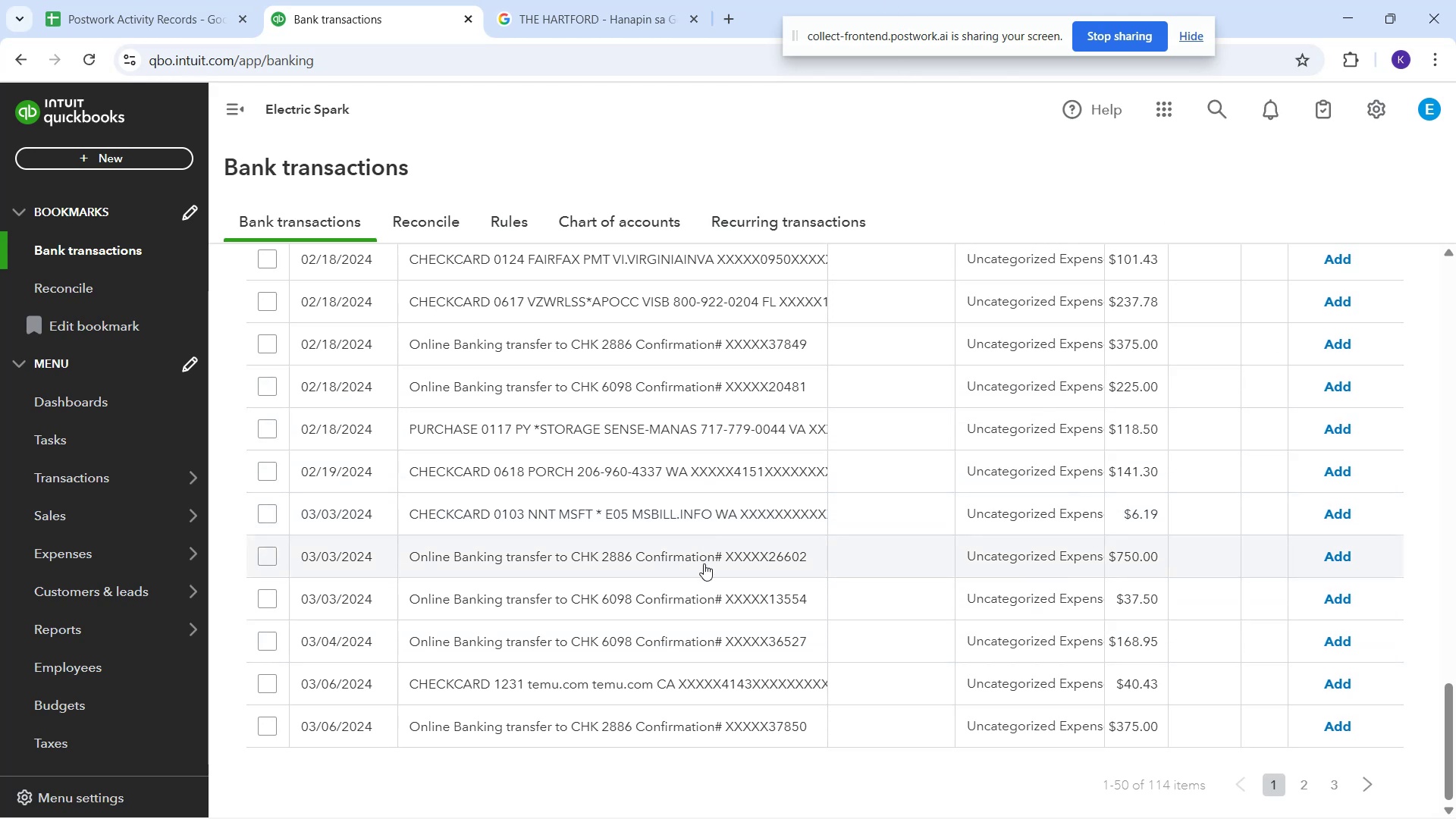 
mouse_move([663, 671])
 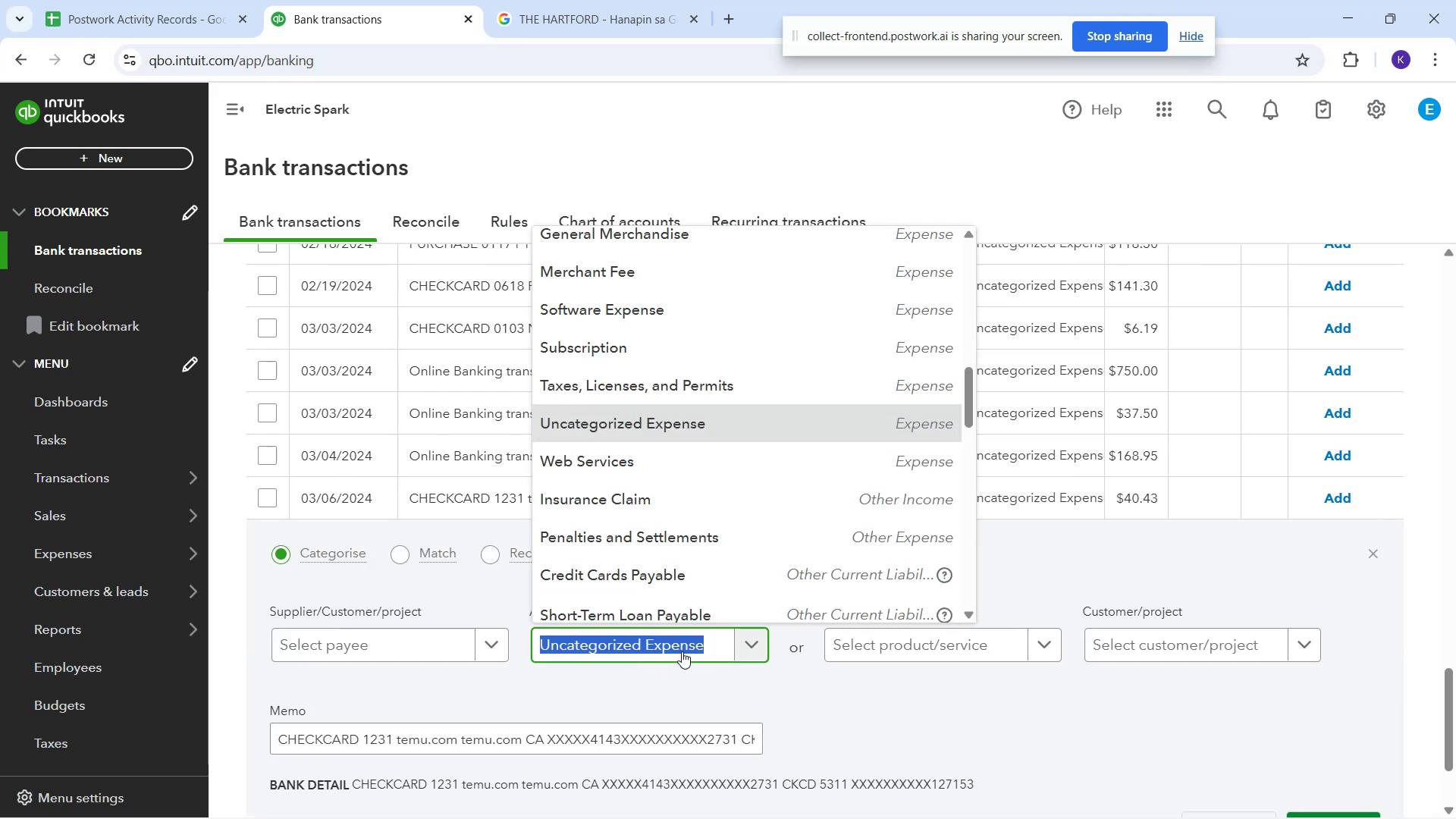 
type(ge)
 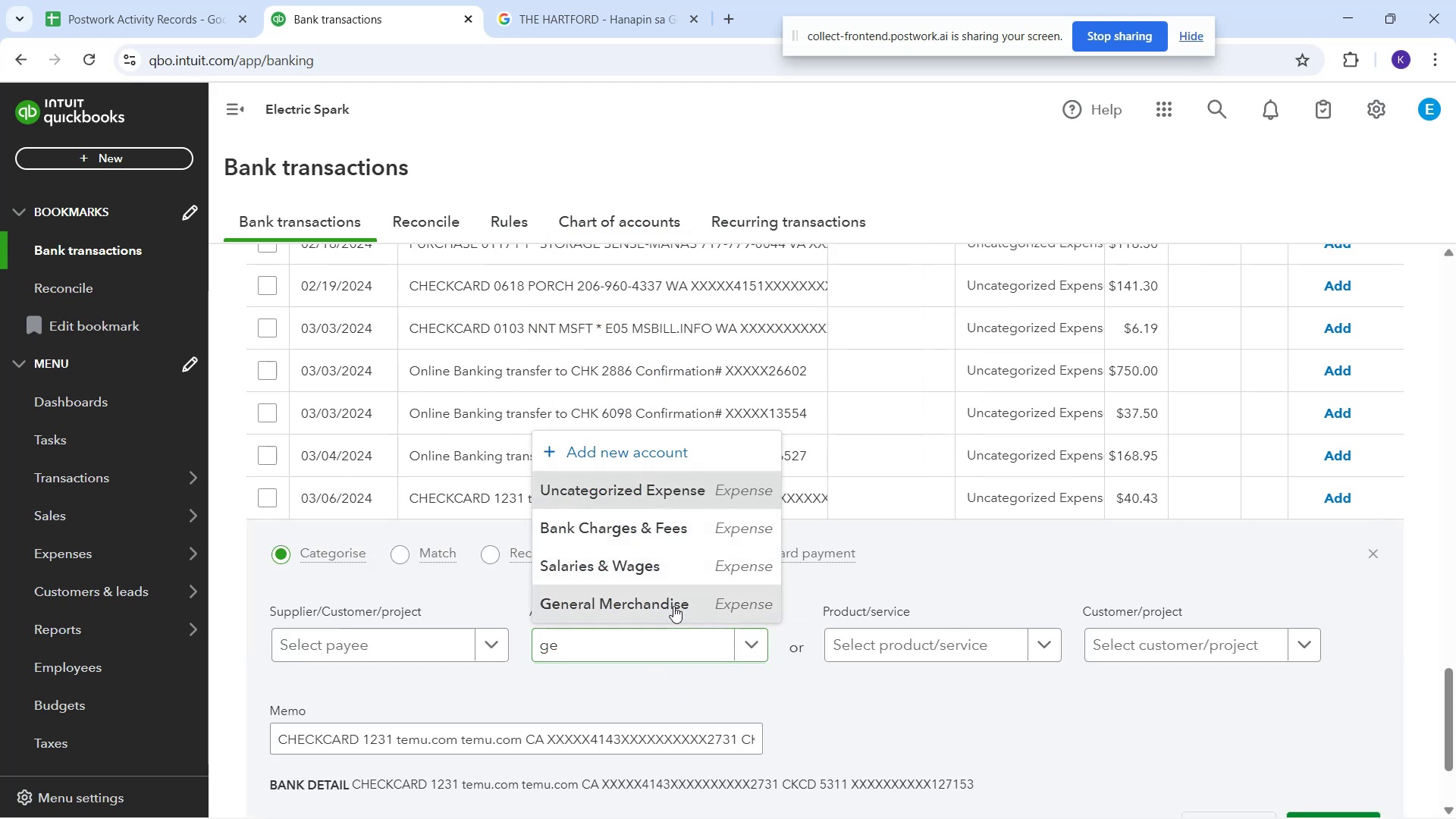 
wait(9.07)
 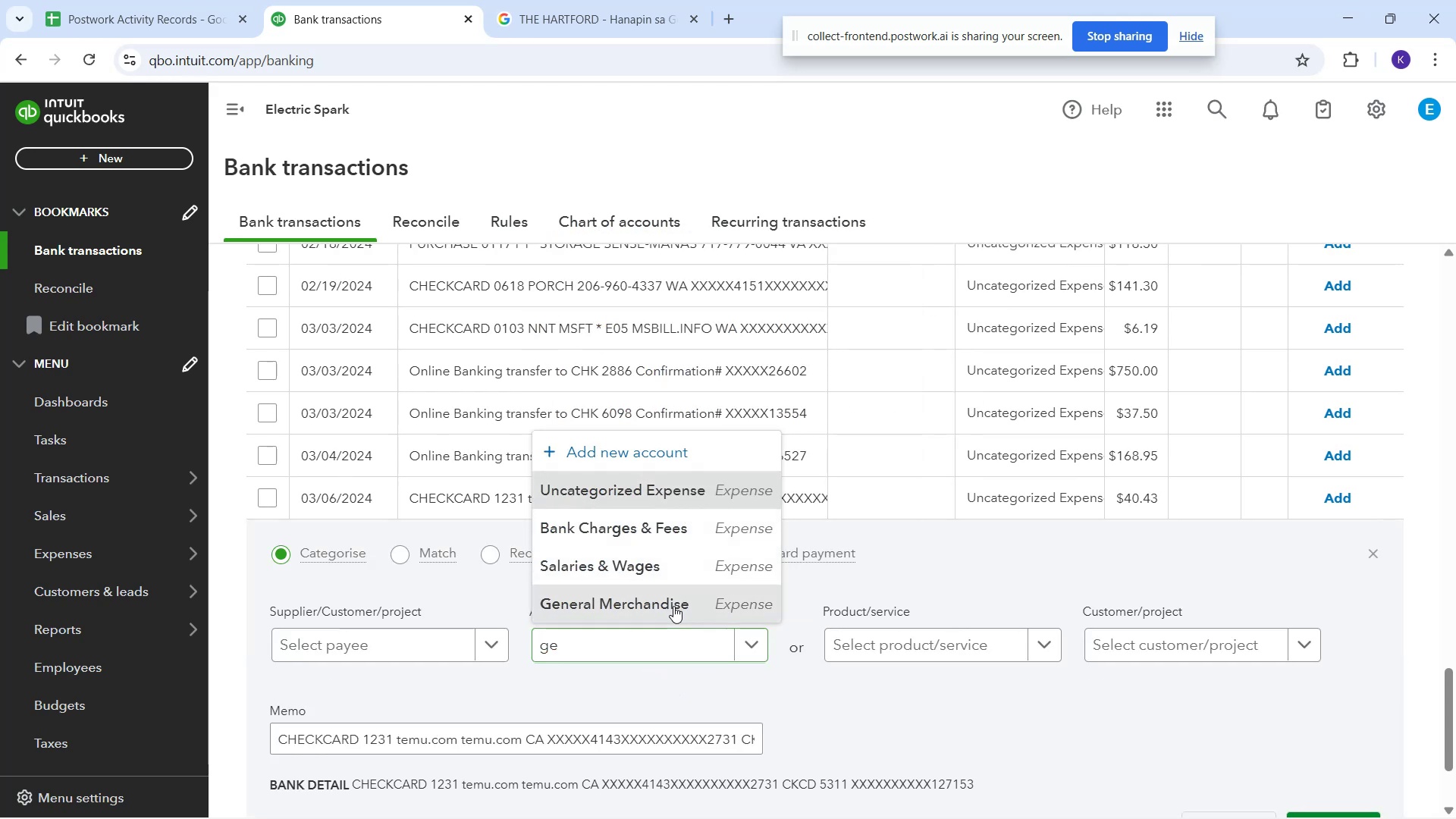 
type(te)
 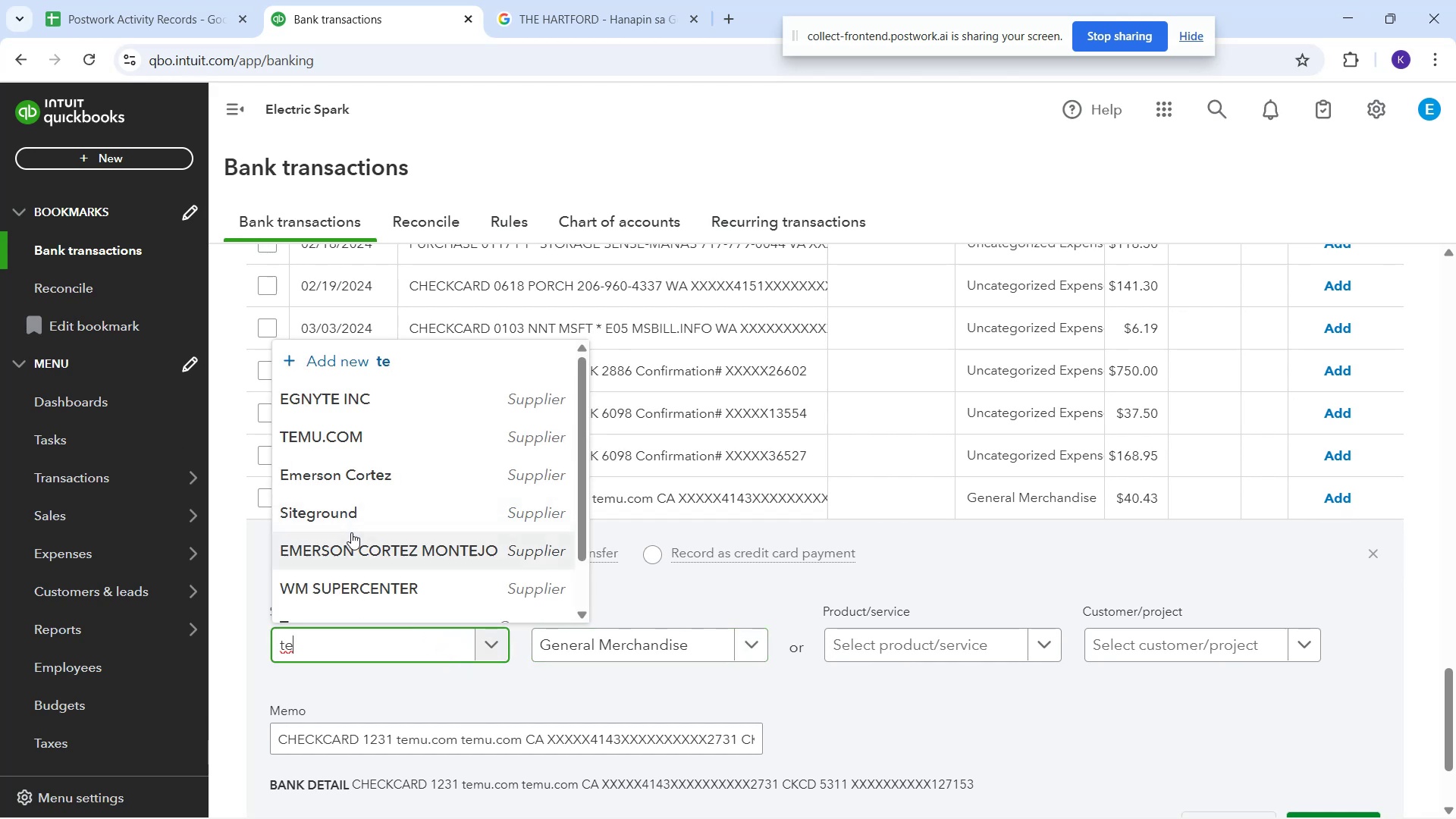 
type(mu)
 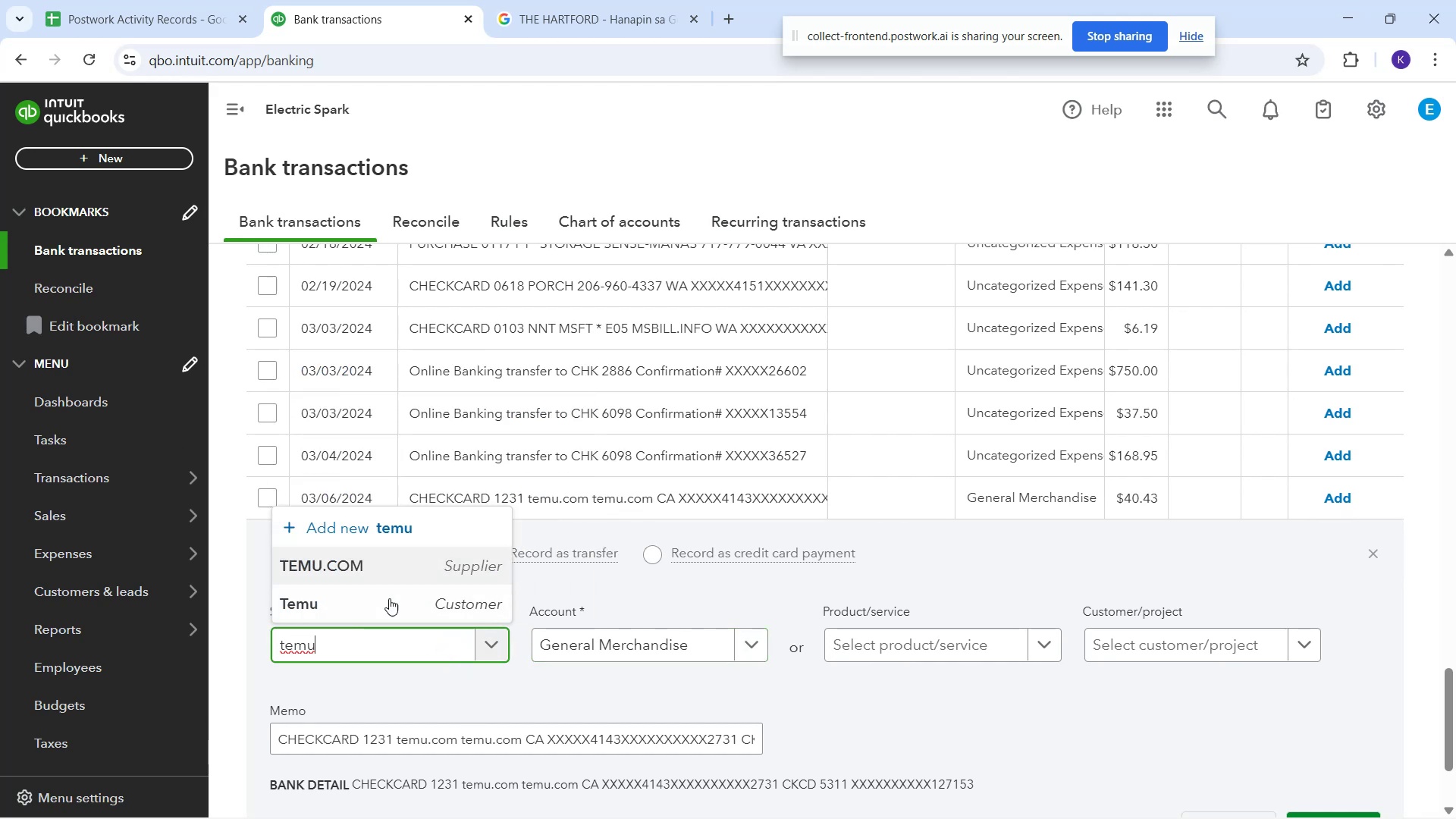 
left_click_drag(start_coordinate=[389, 601], to_coordinate=[394, 602])
 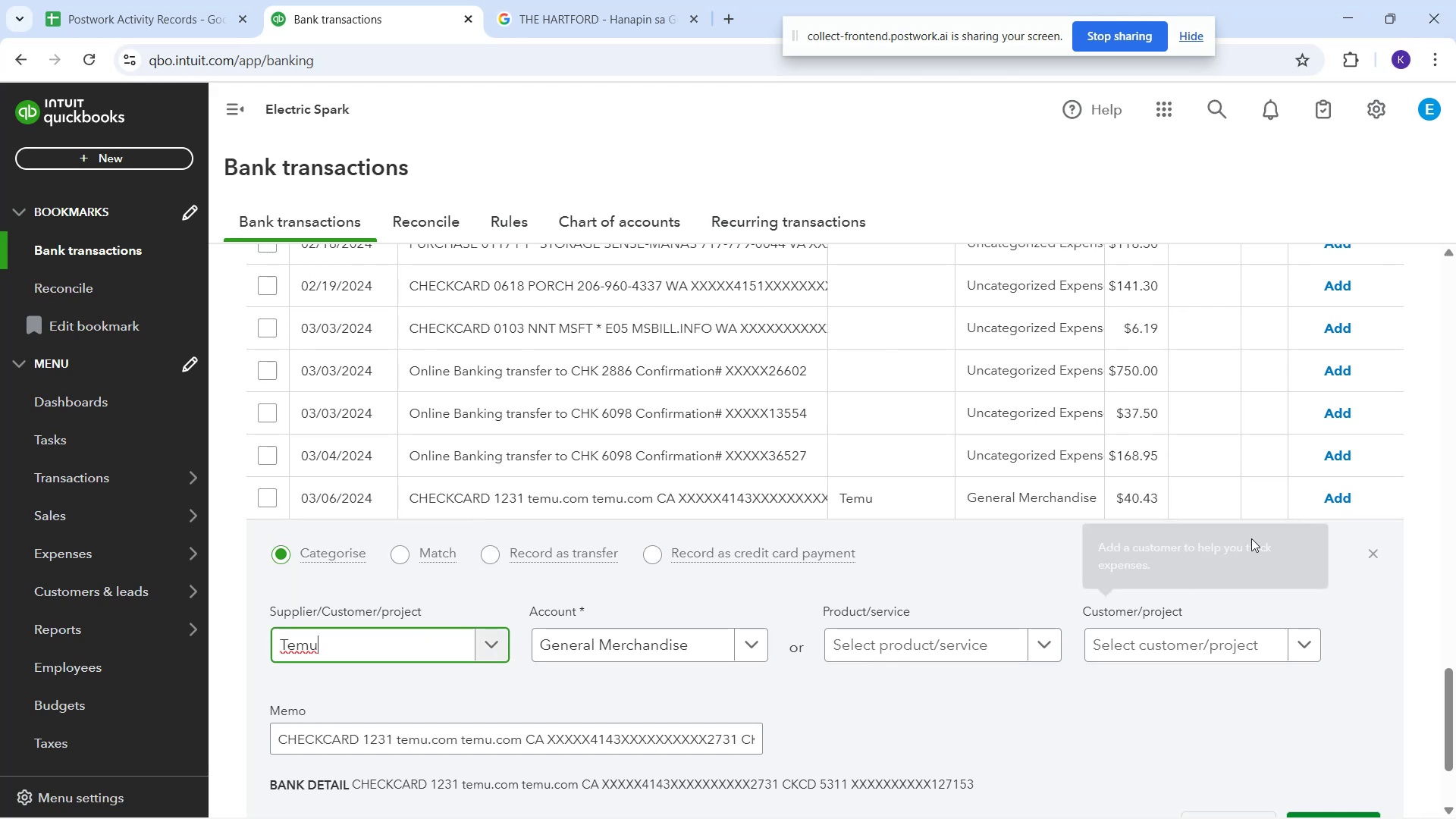 
left_click_drag(start_coordinate=[1315, 499], to_coordinate=[1322, 499])
 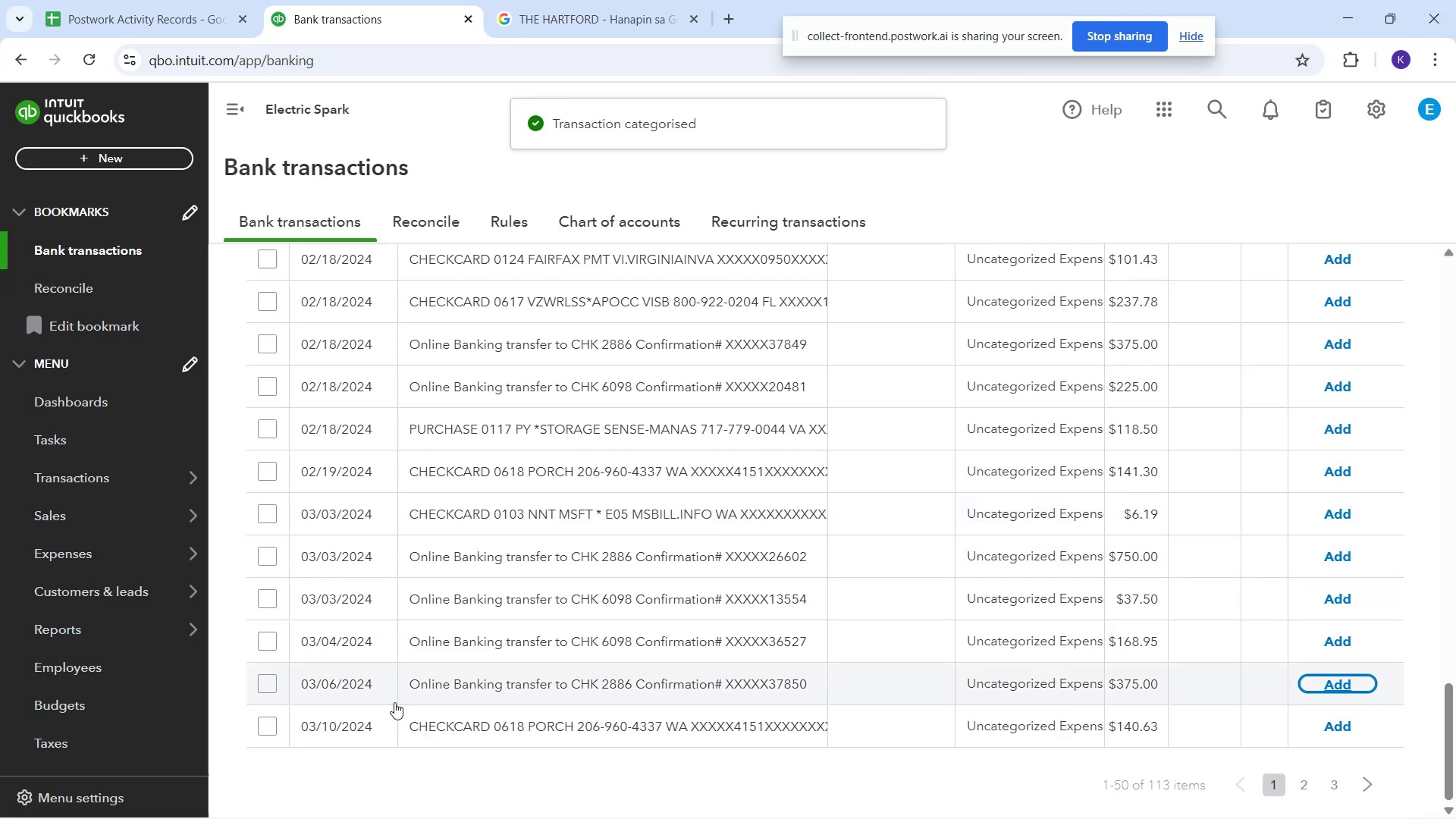 
scroll: coordinate [632, 591], scroll_direction: up, amount: 2.0
 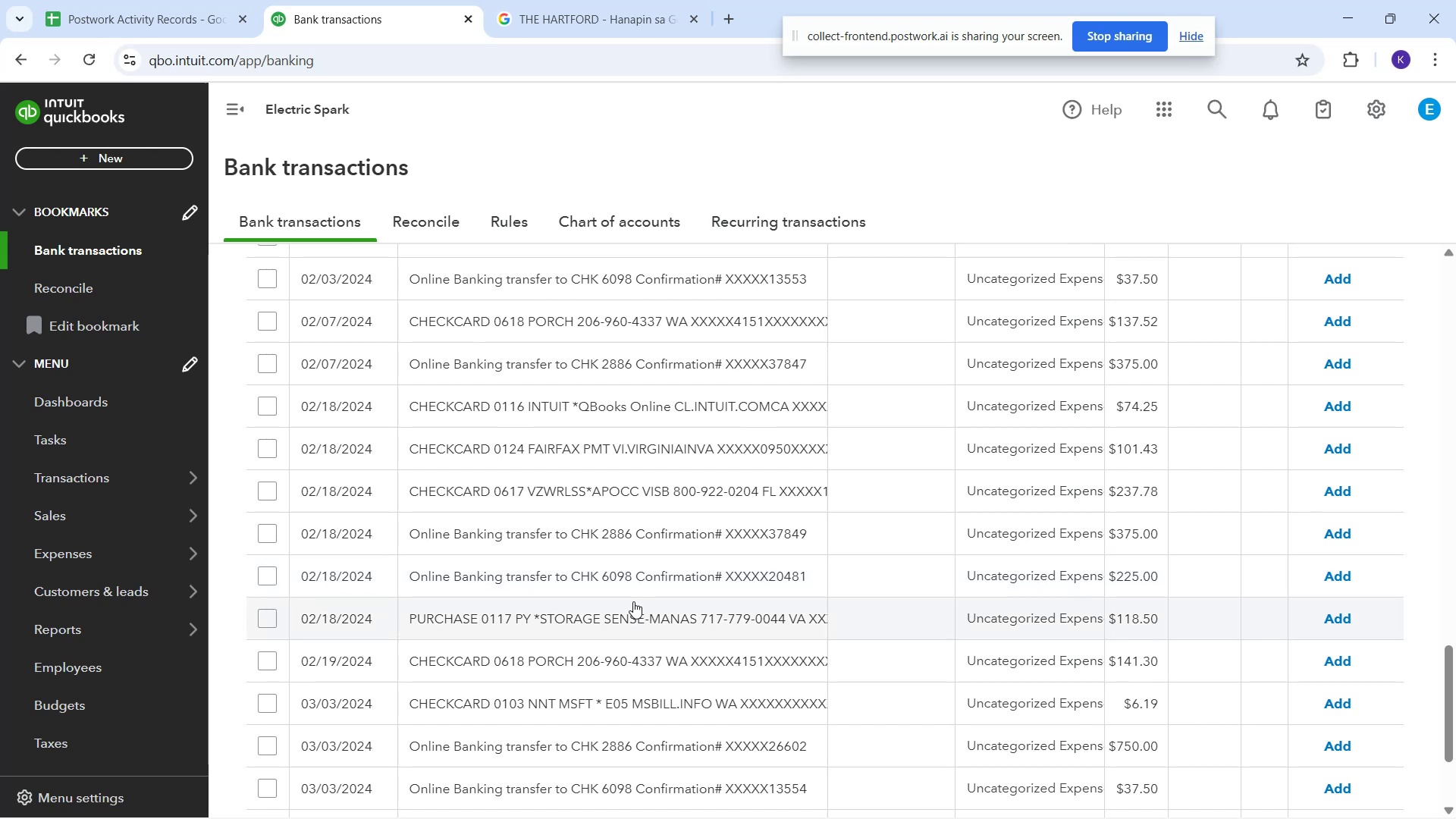 
wait(5.08)
 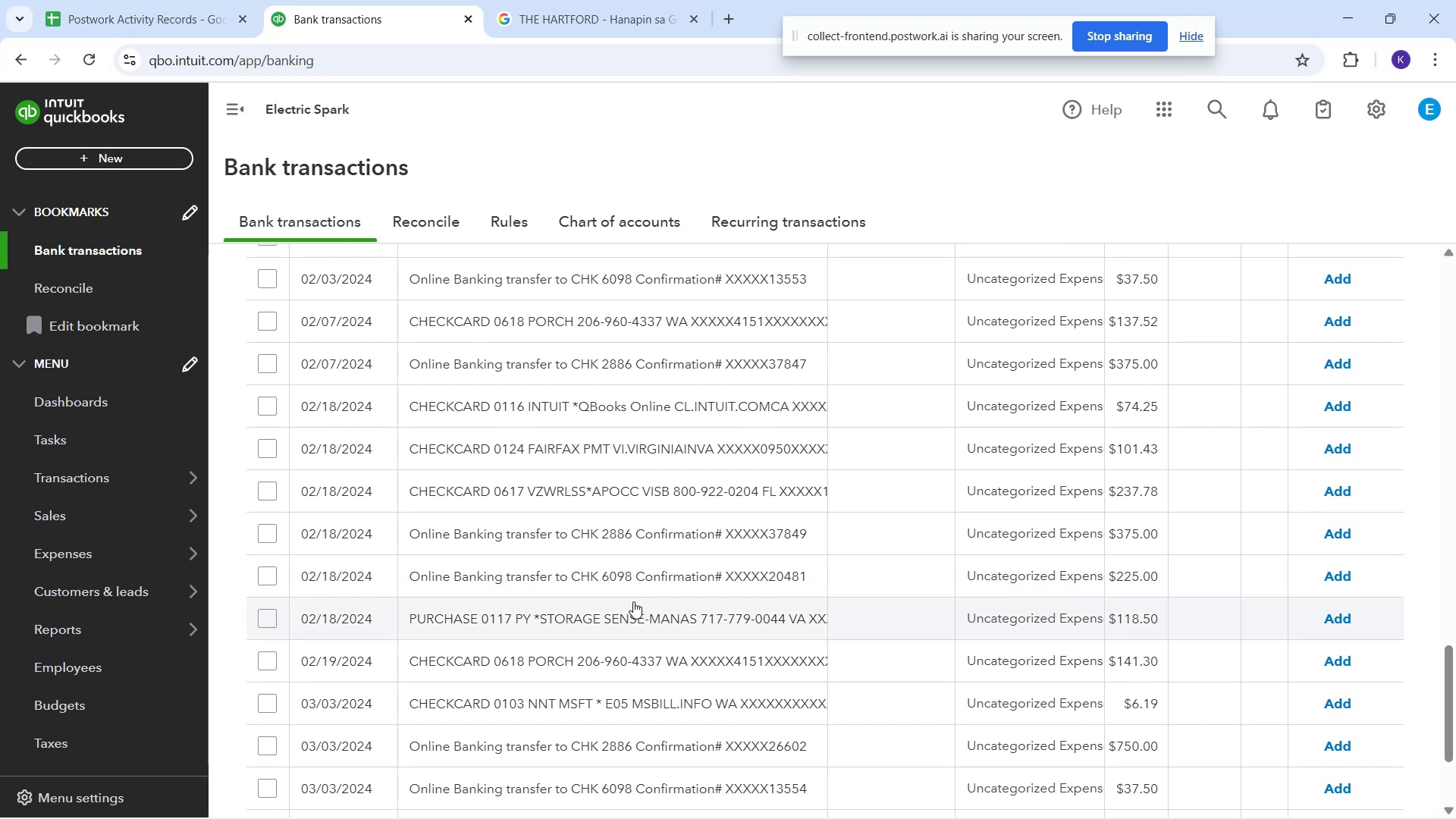 
scroll: coordinate [633, 601], scroll_direction: down, amount: 2.0
 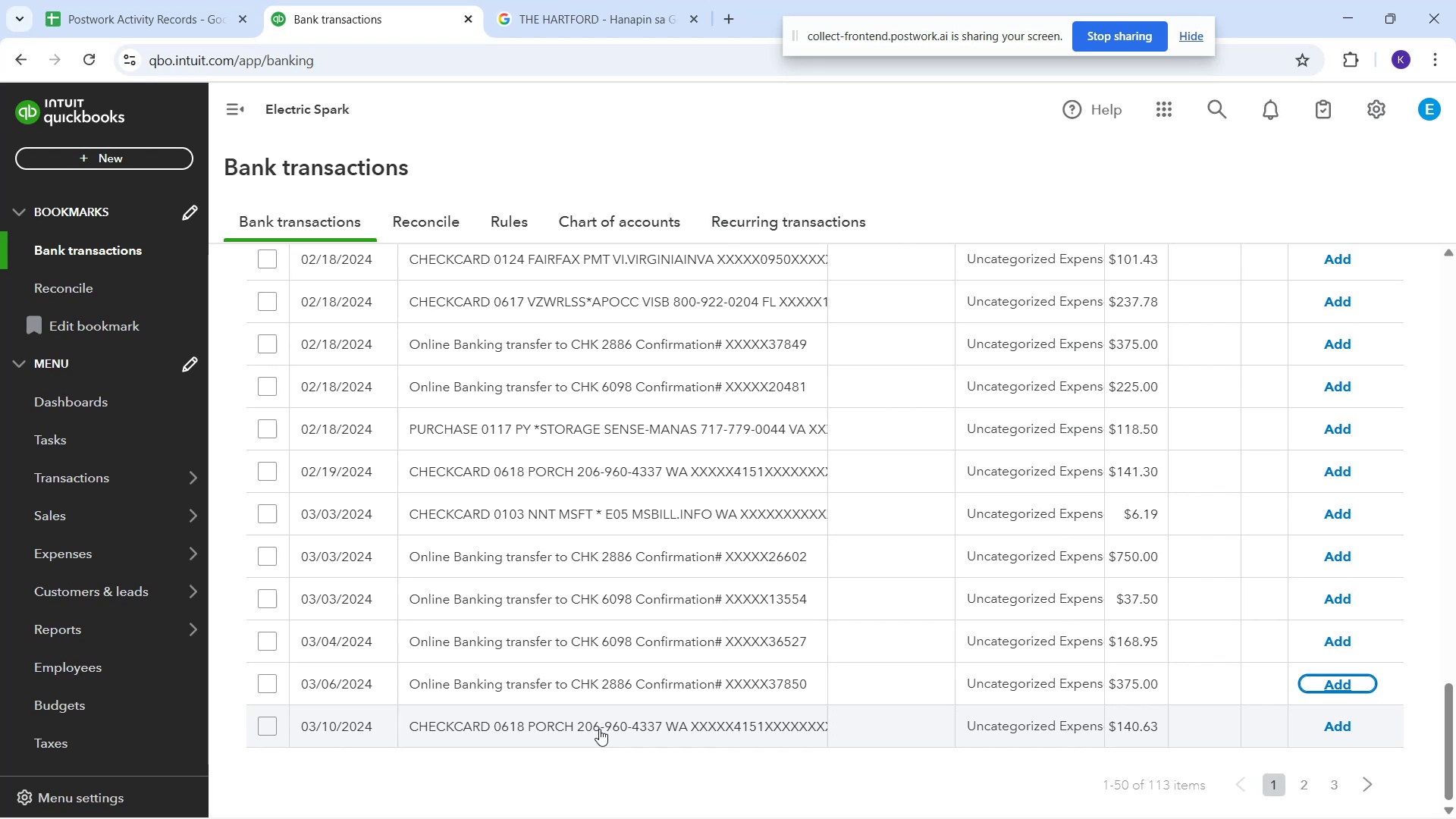 
wait(18.14)
 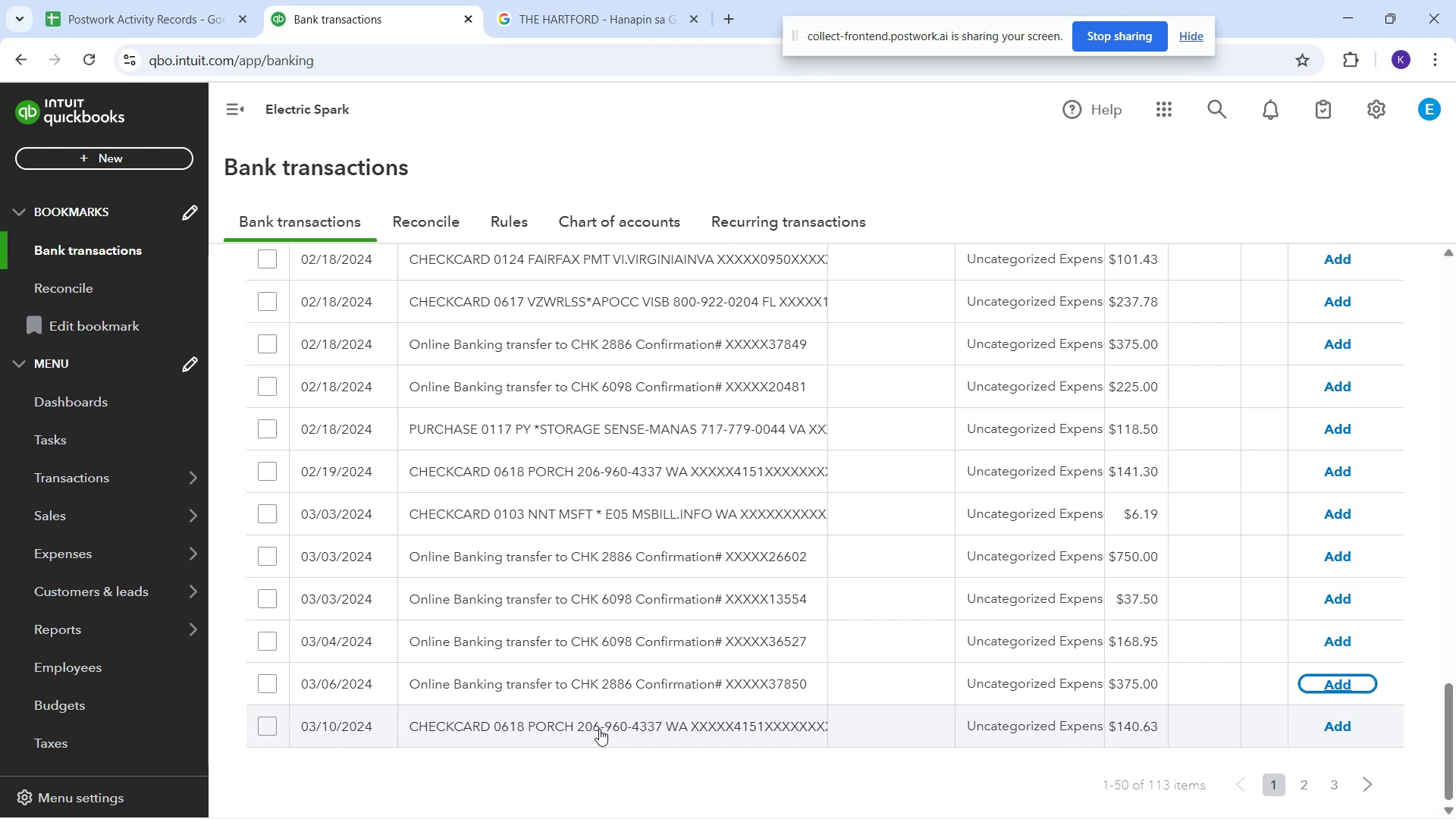 
left_click([606, 726])
 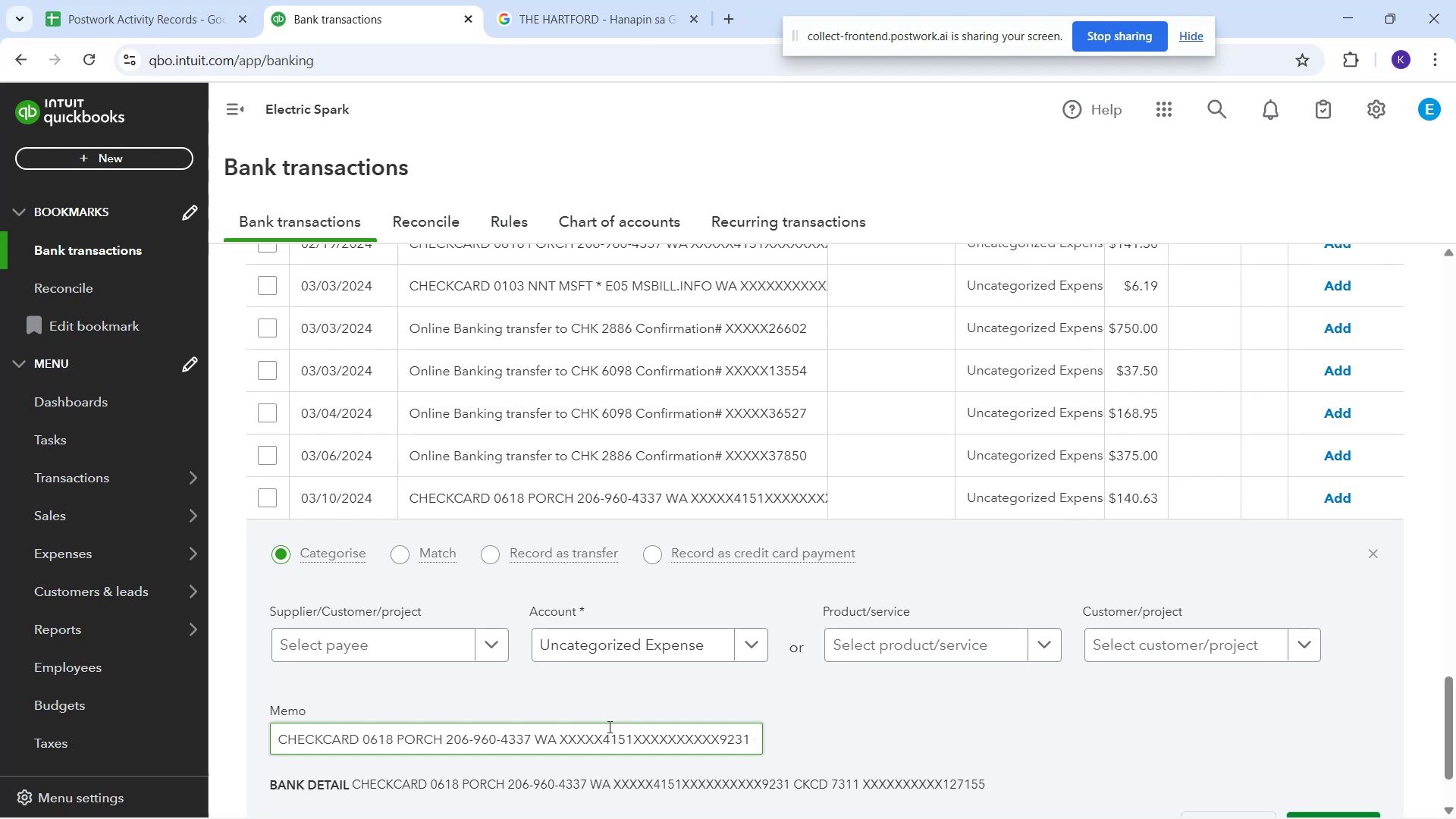 
wait(37.94)
 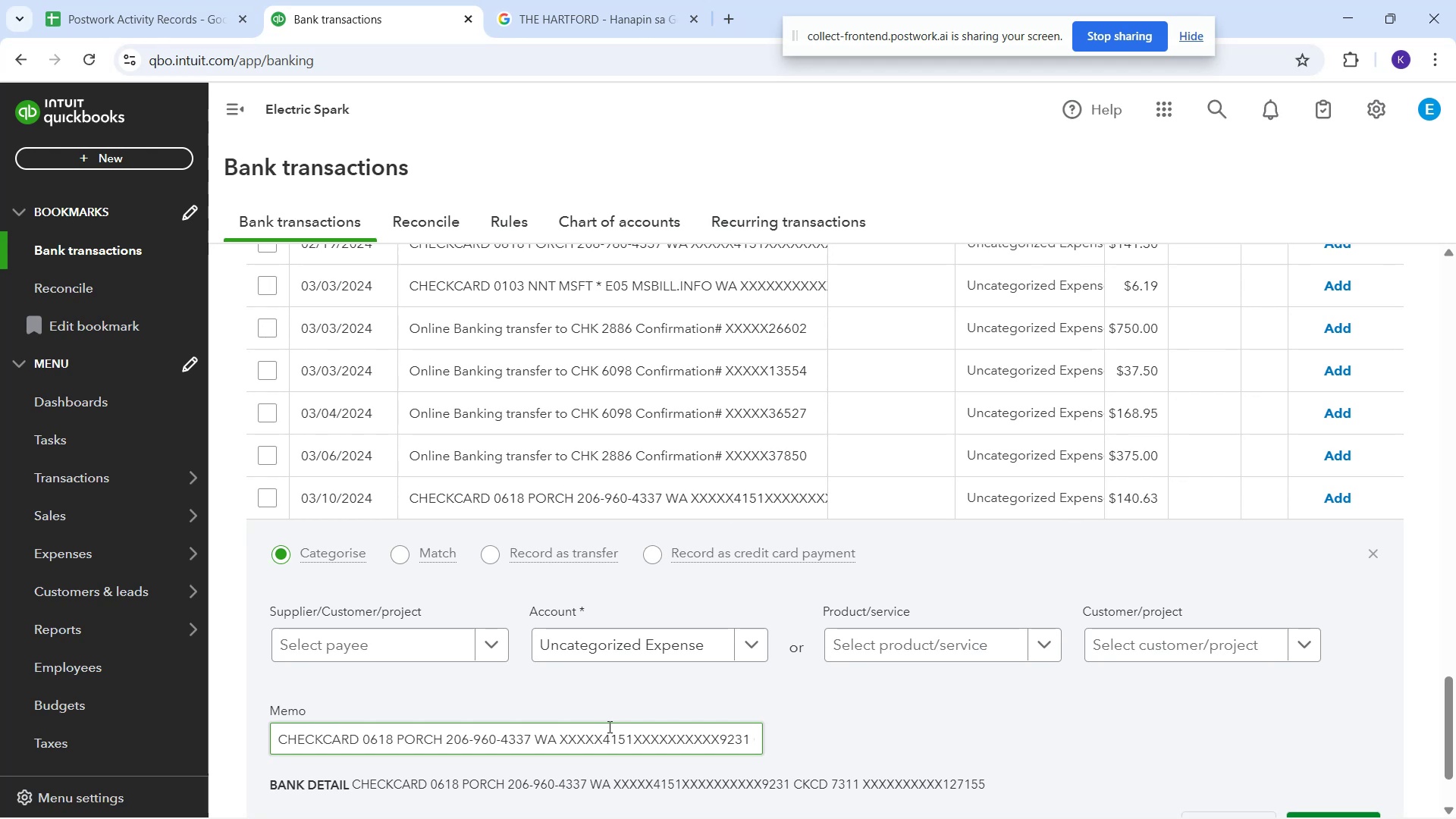 
mouse_move([628, 549])
 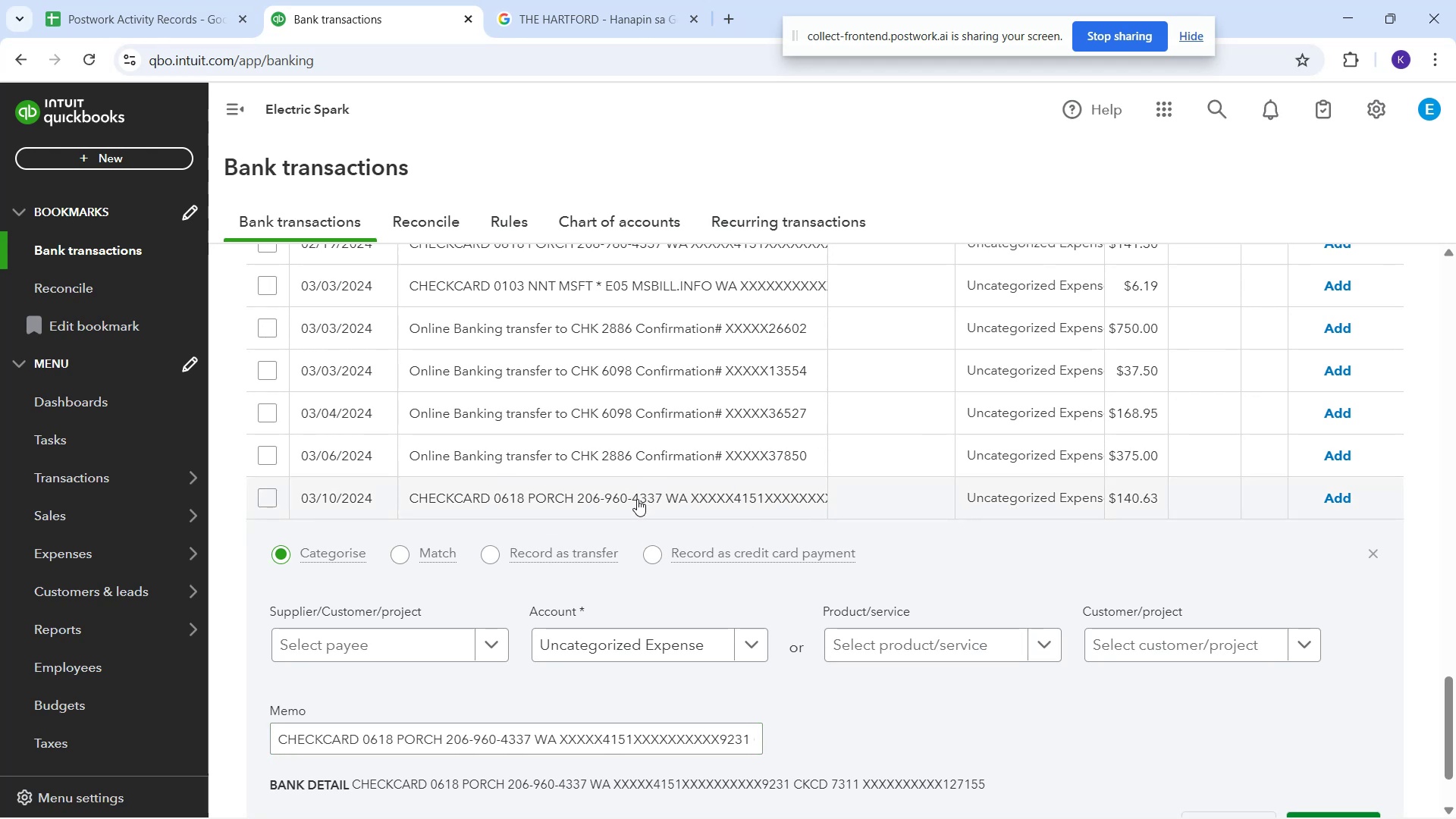 
wait(6.96)
 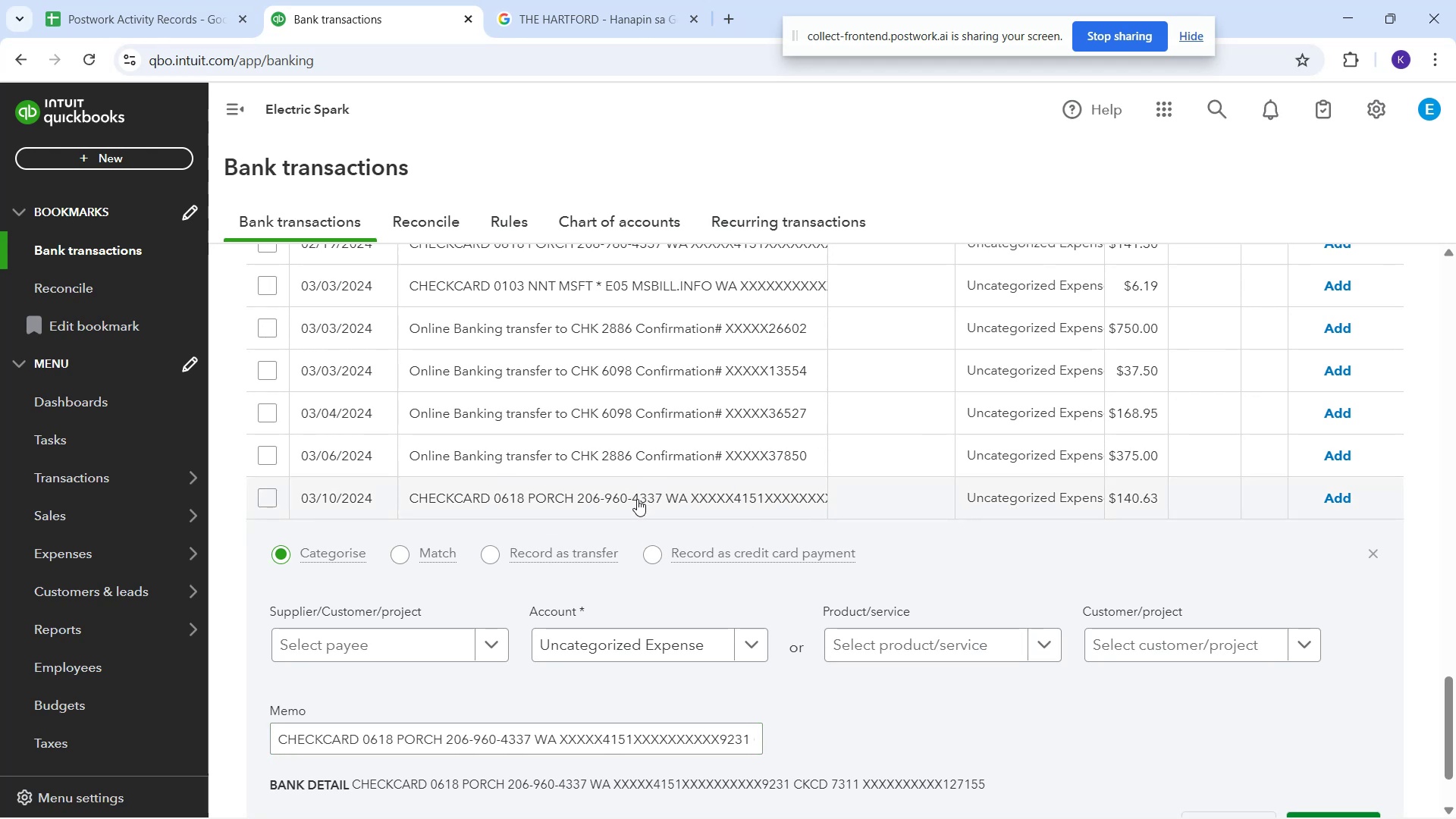 
left_click([637, 499])
 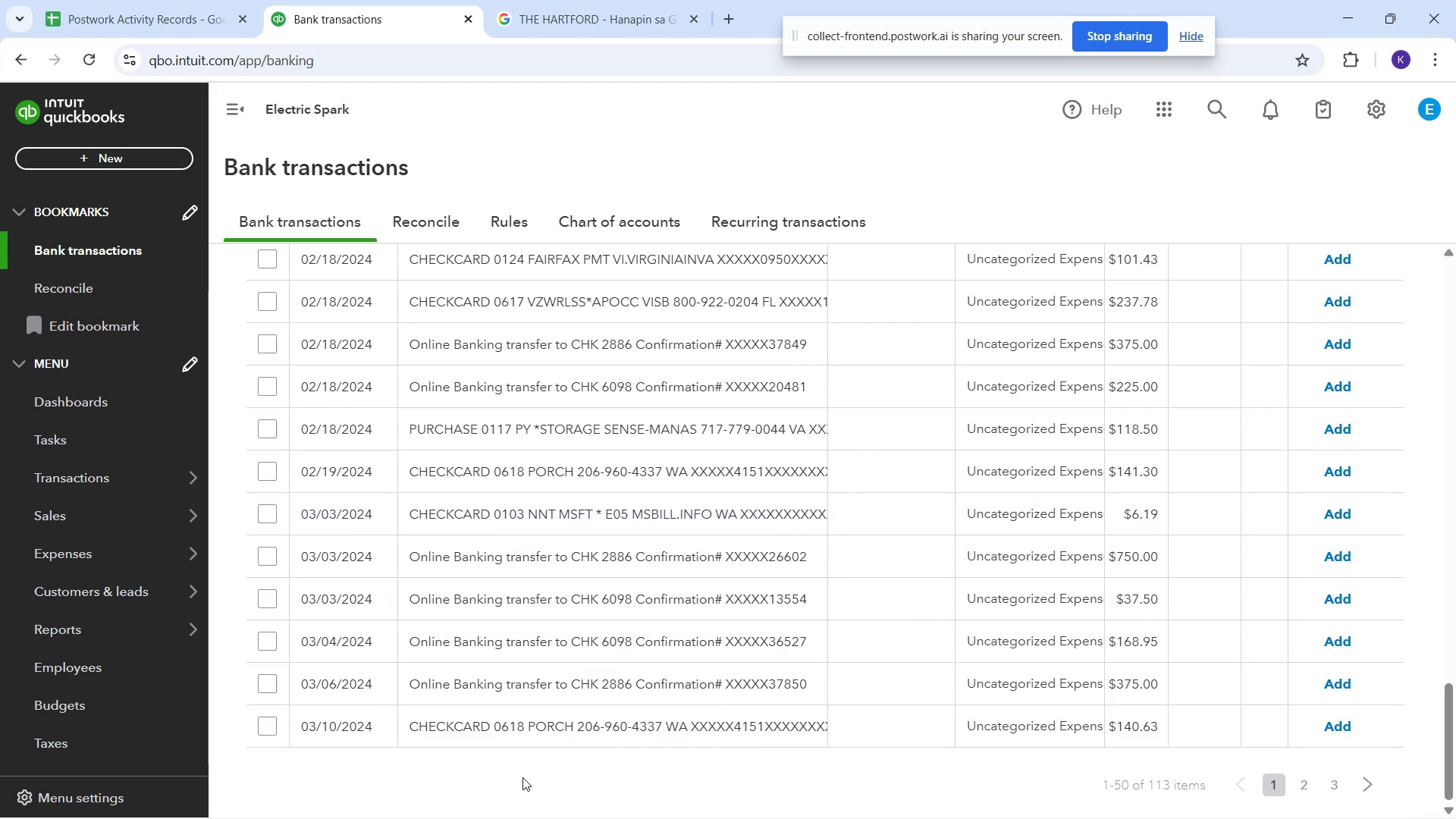 
left_click([572, 732])
 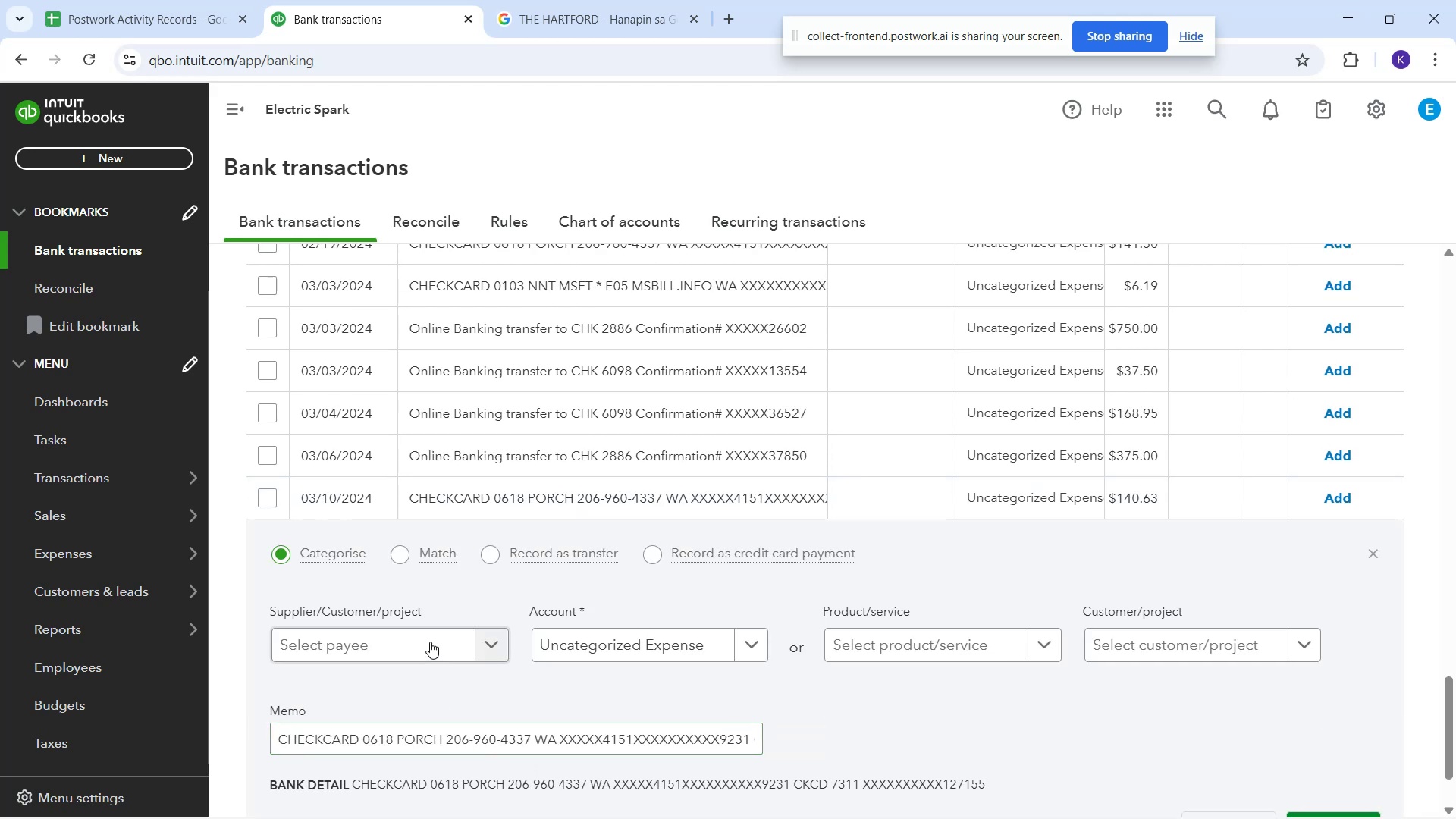 
left_click([430, 642])
 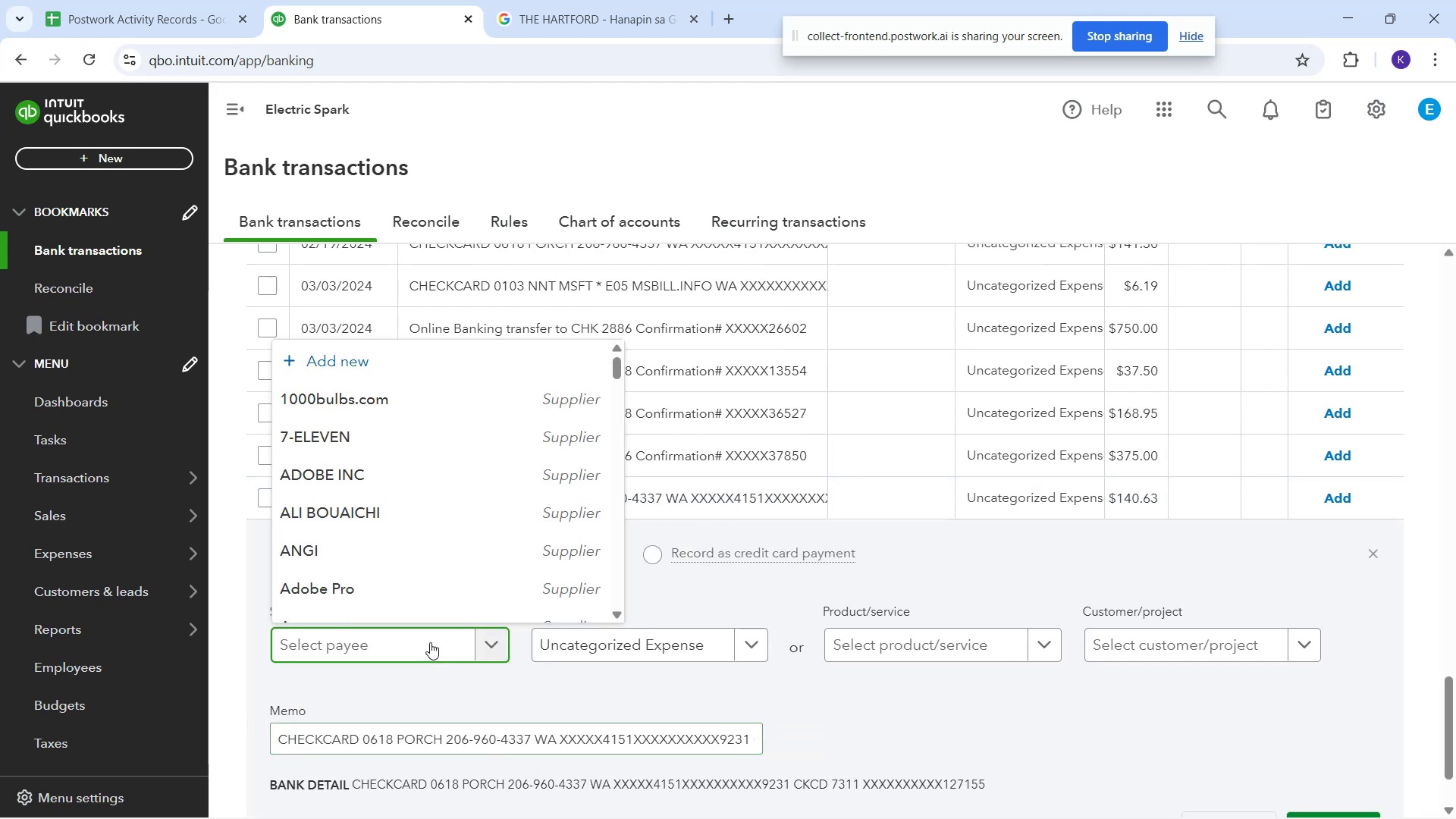 
type(Por)
 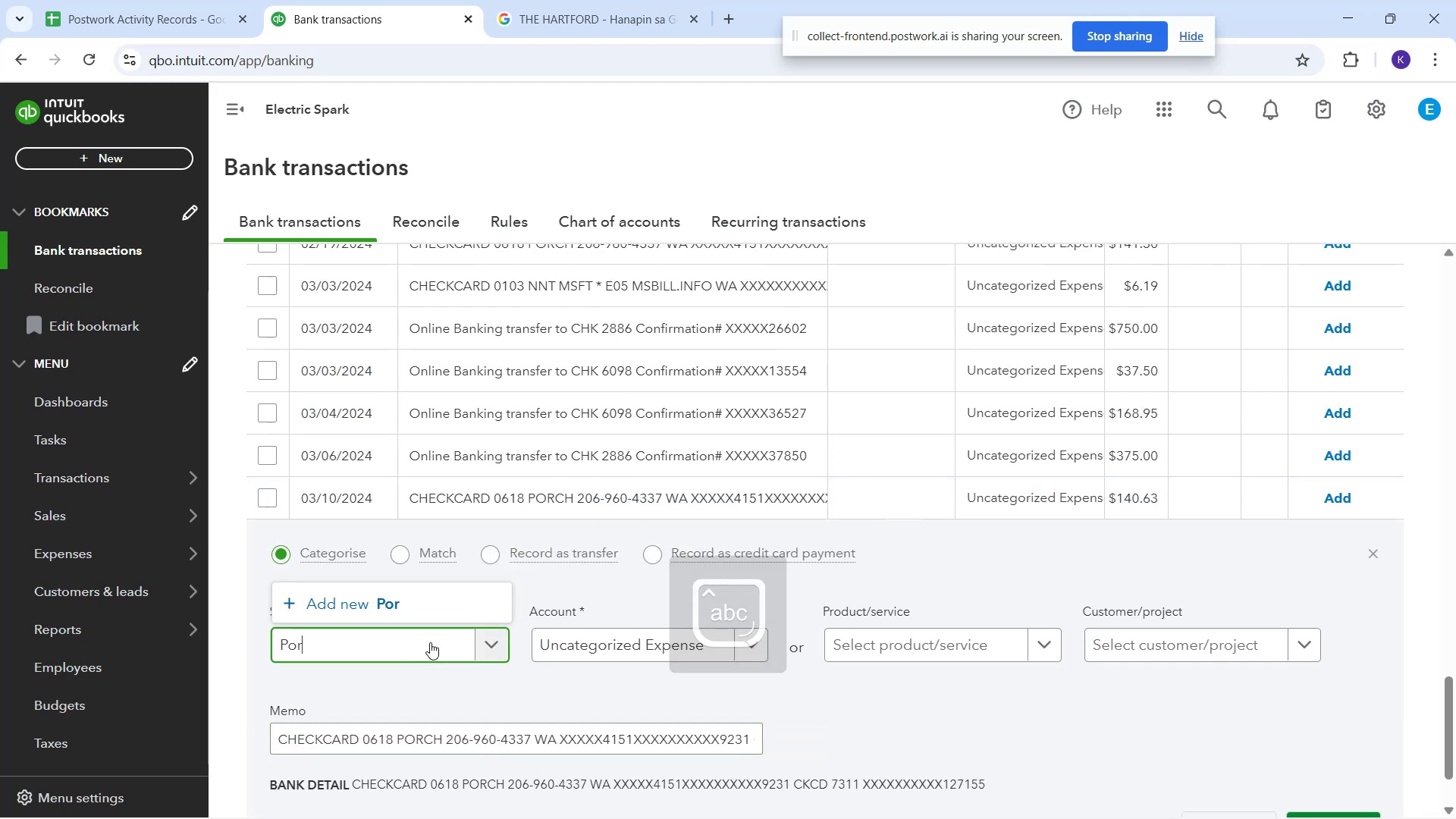 
type(ch)
 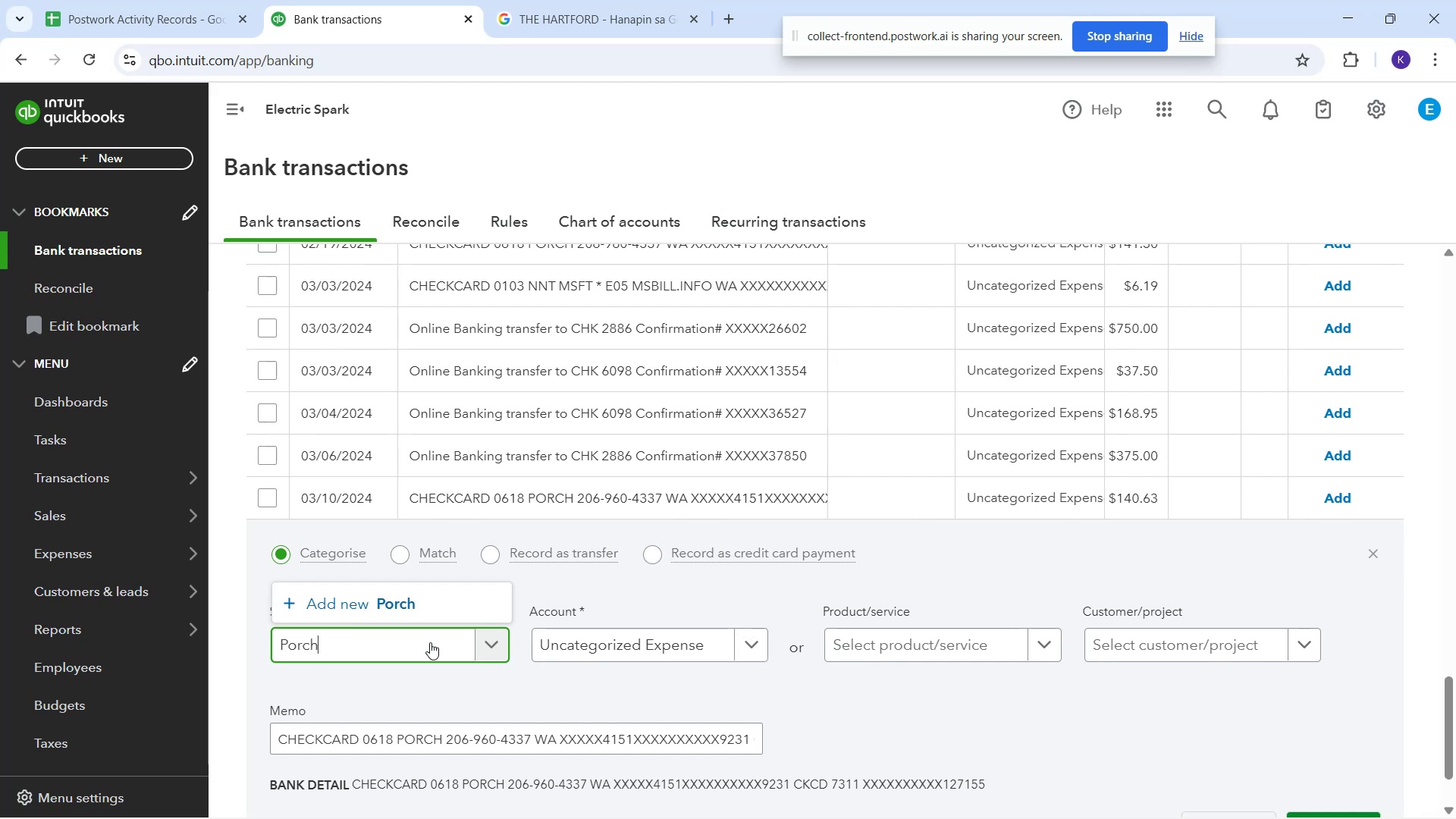 
wait(7.76)
 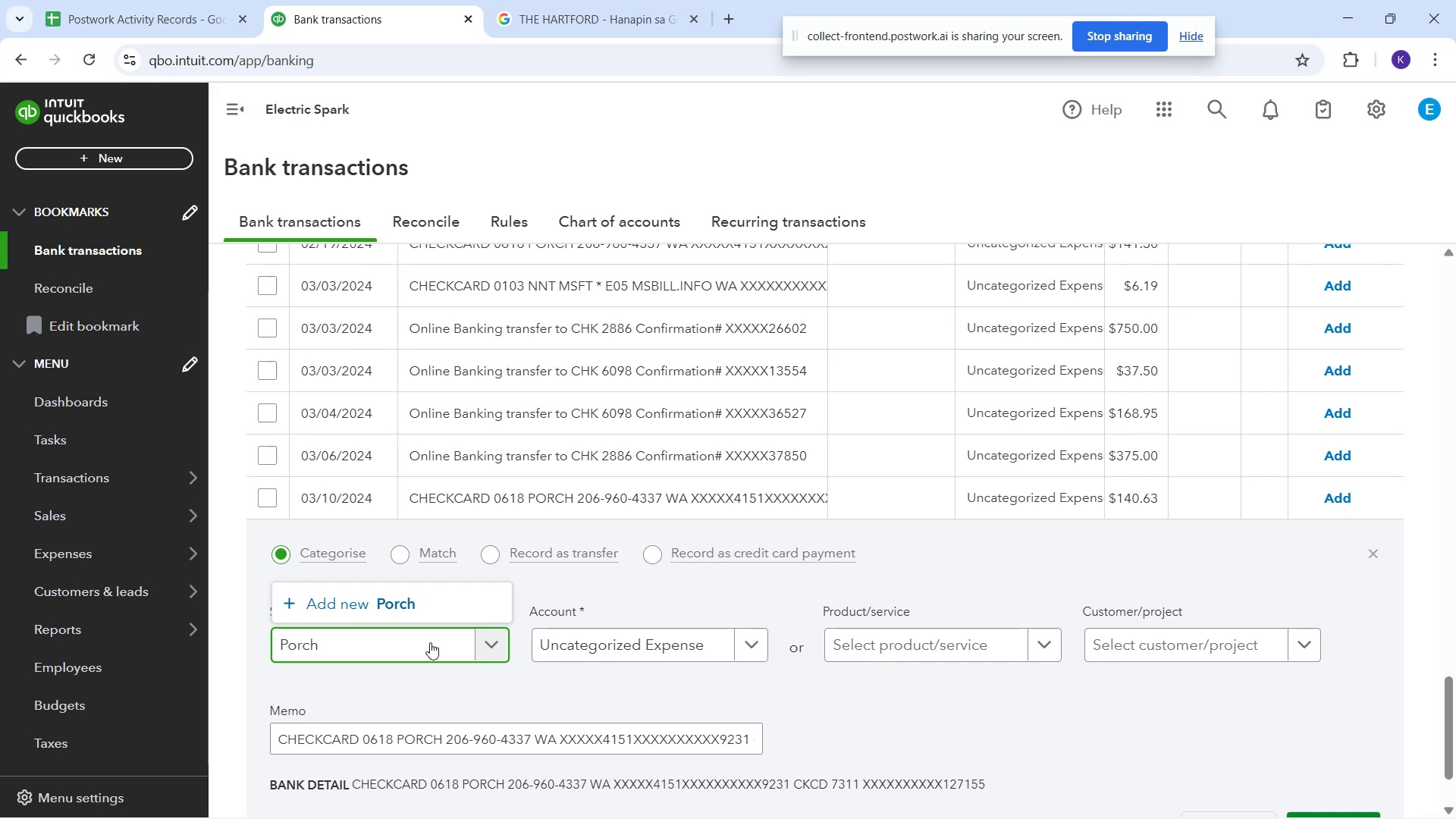 
left_click([592, 645])
 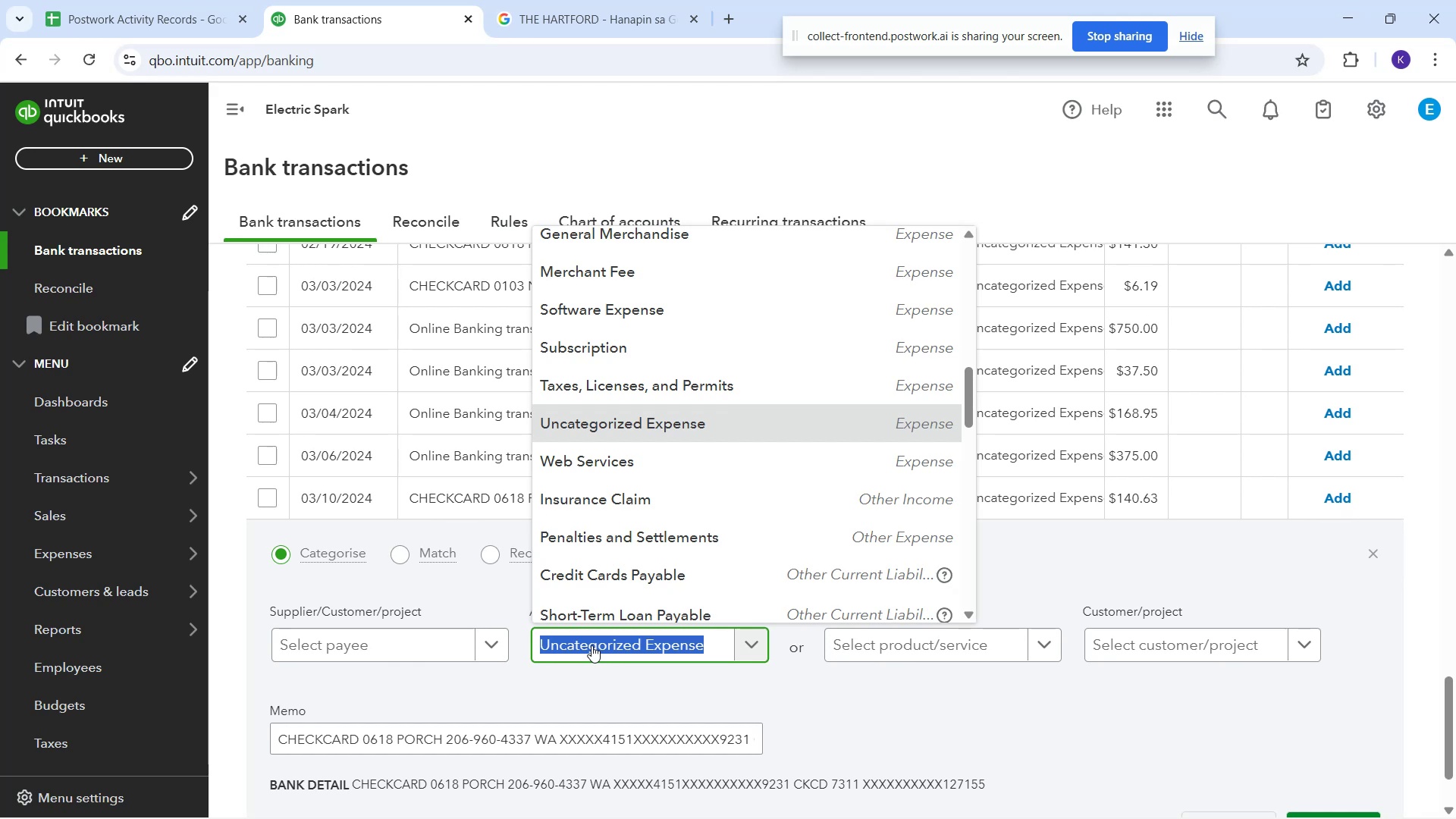 
type(re)
 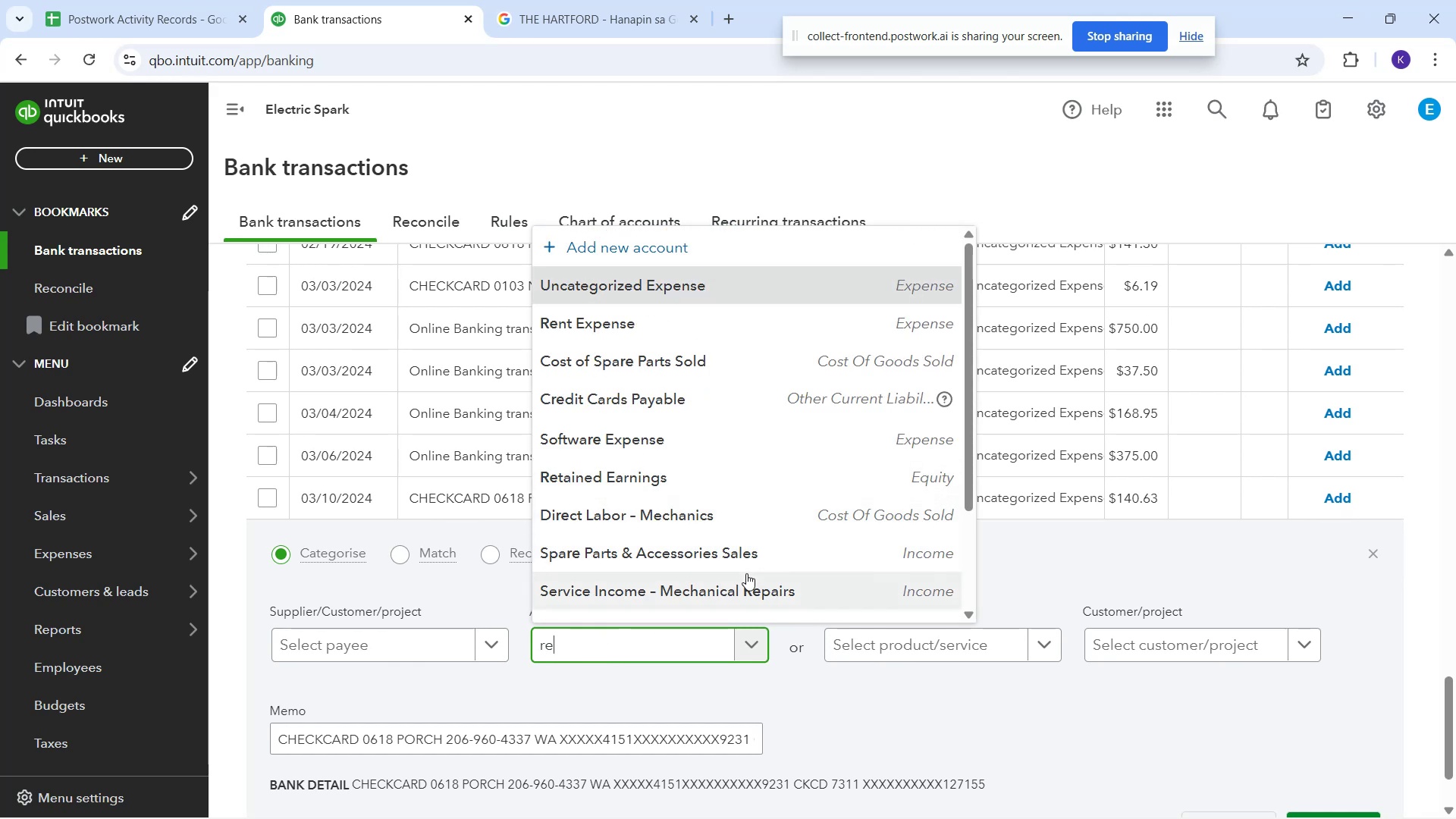 
wait(5.97)
 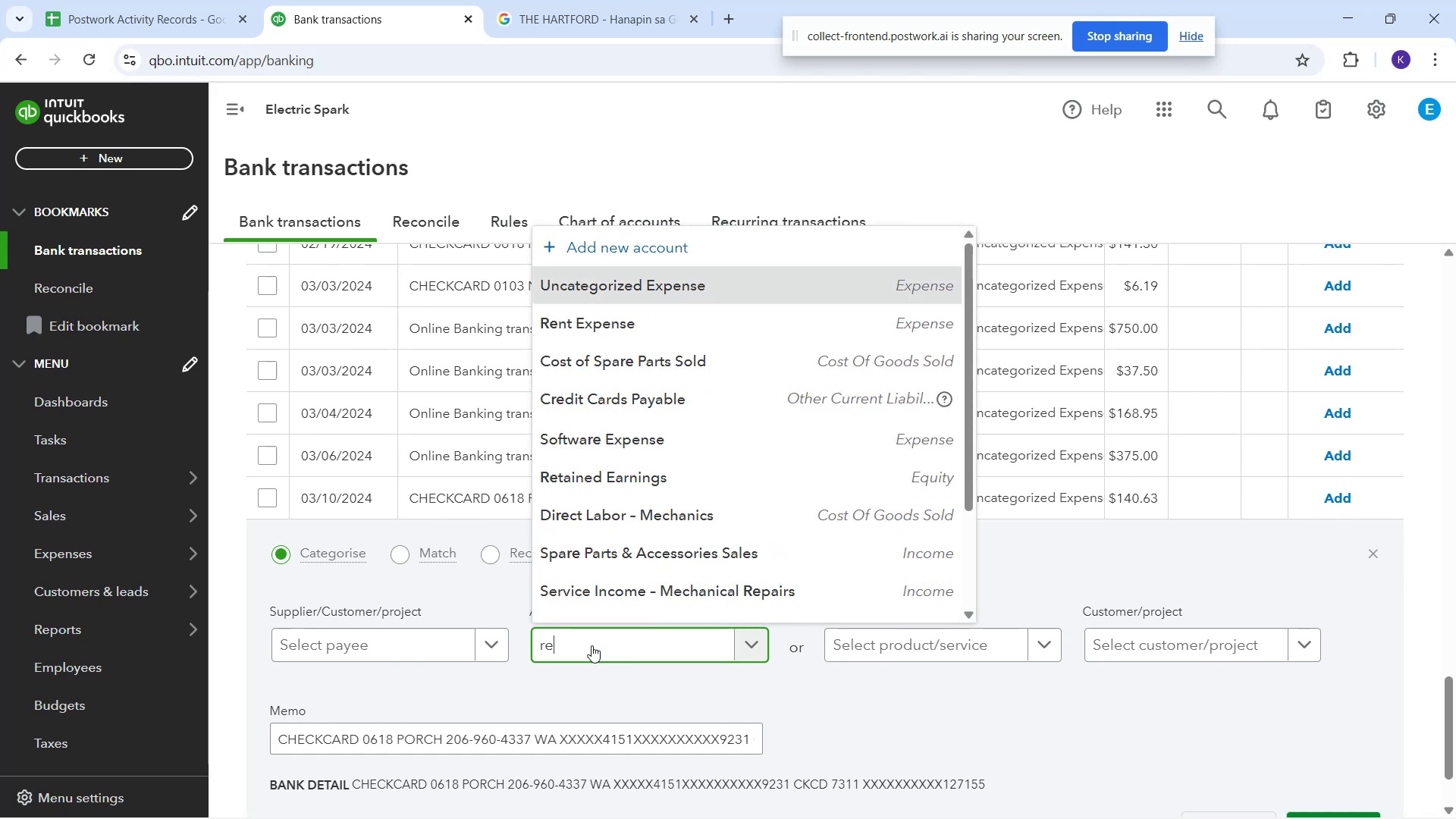 
type(pa)
 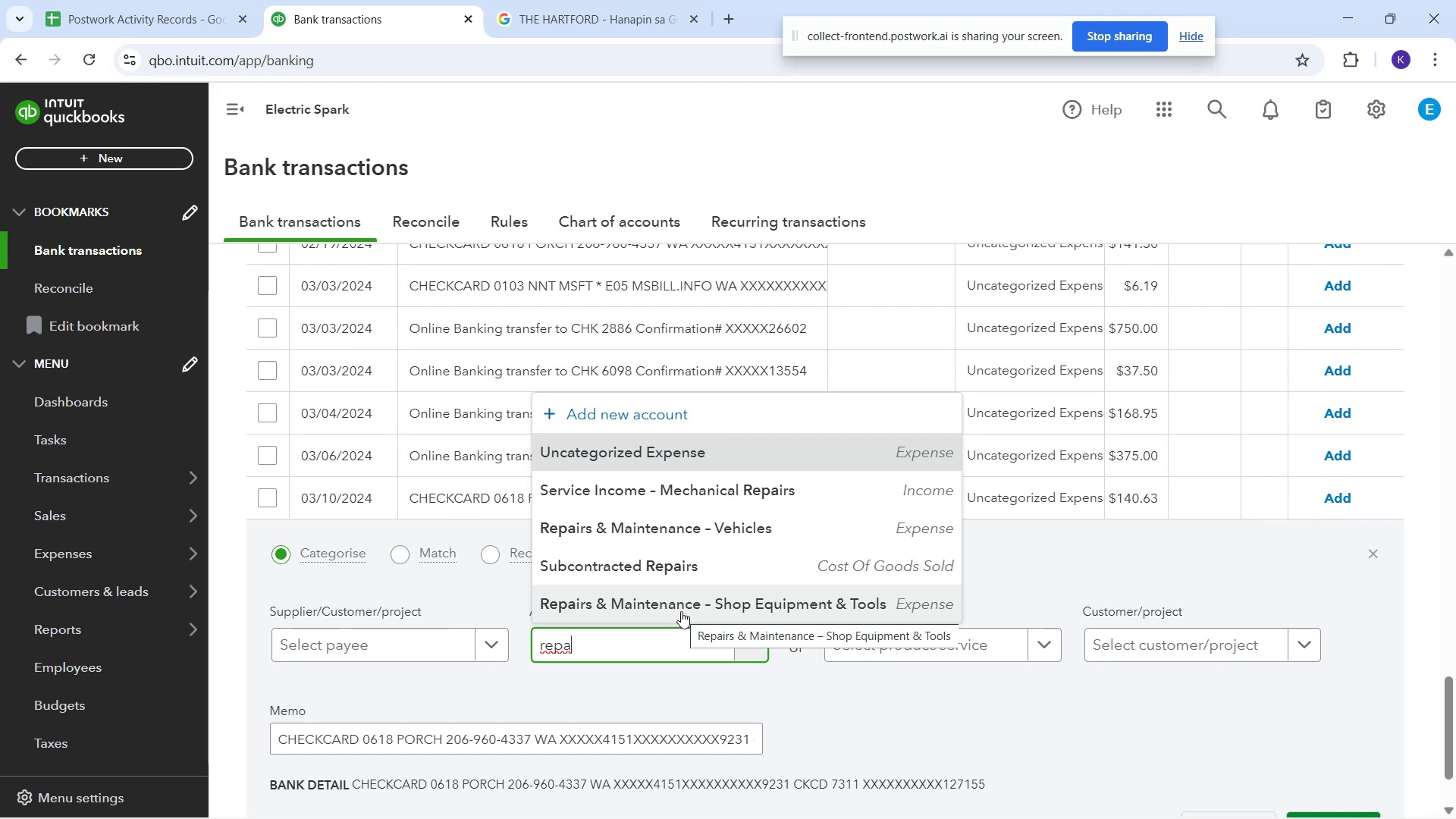 
wait(28.51)
 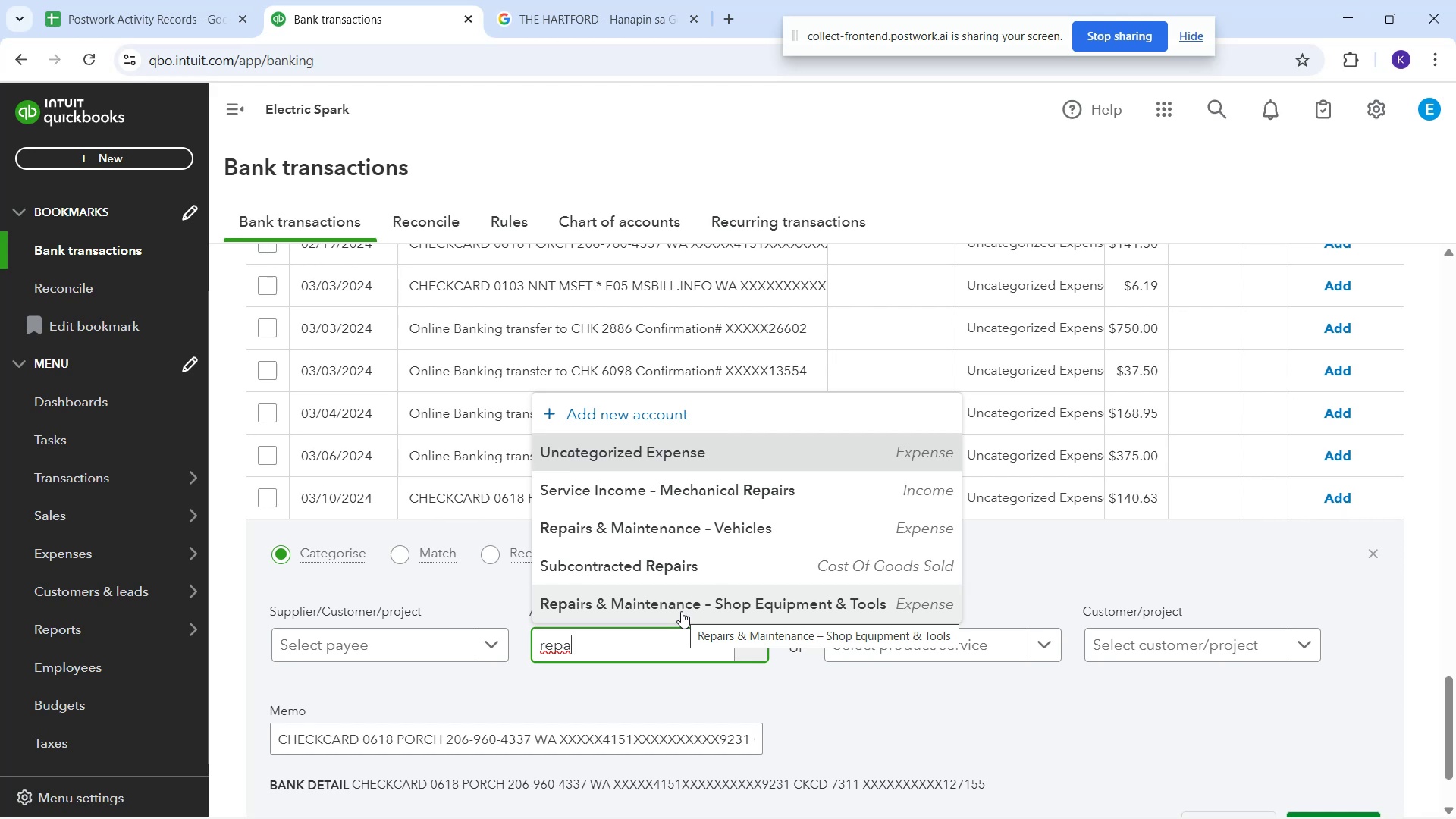 
mouse_move([739, 598])
 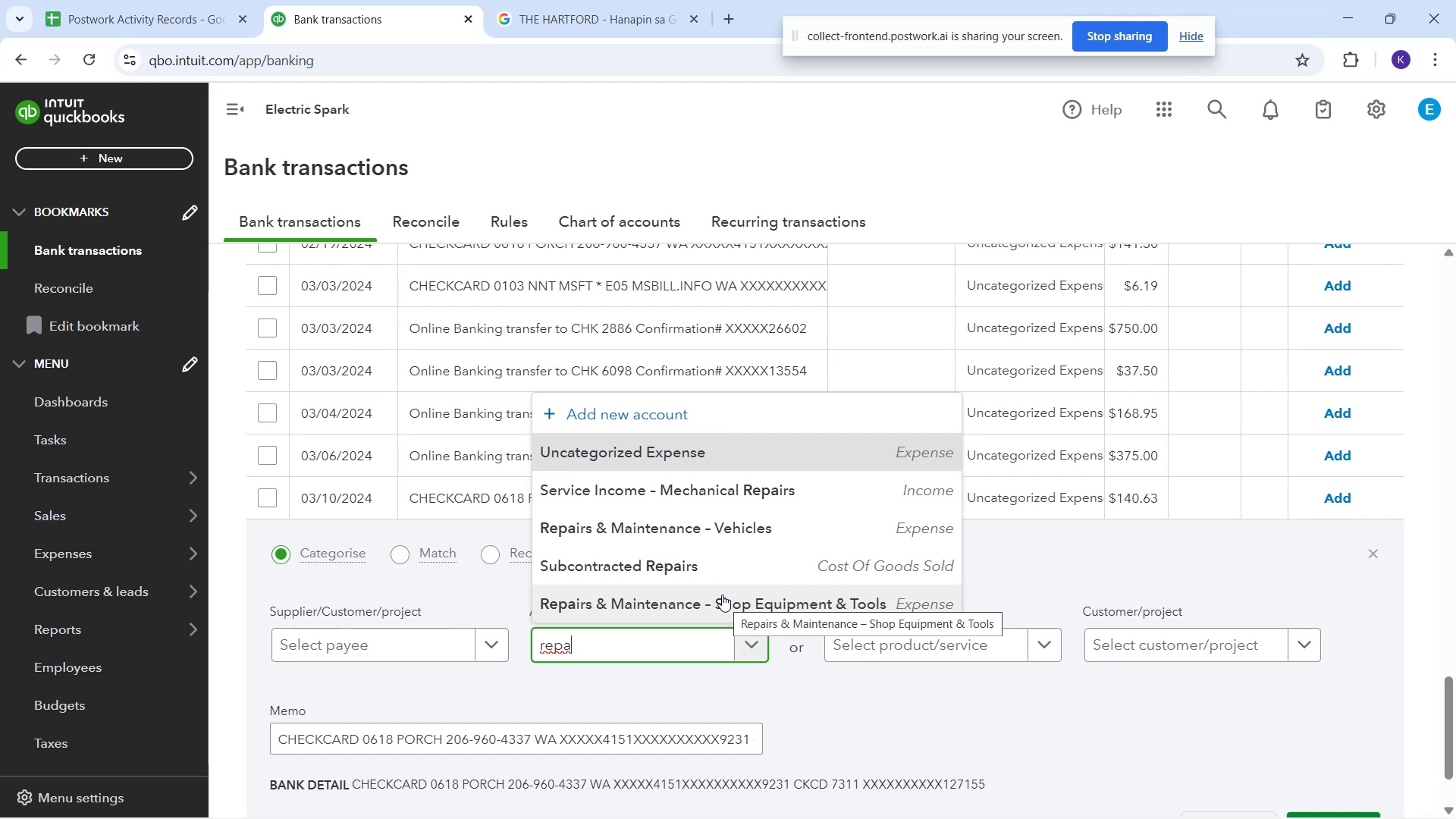 
wait(25.17)
 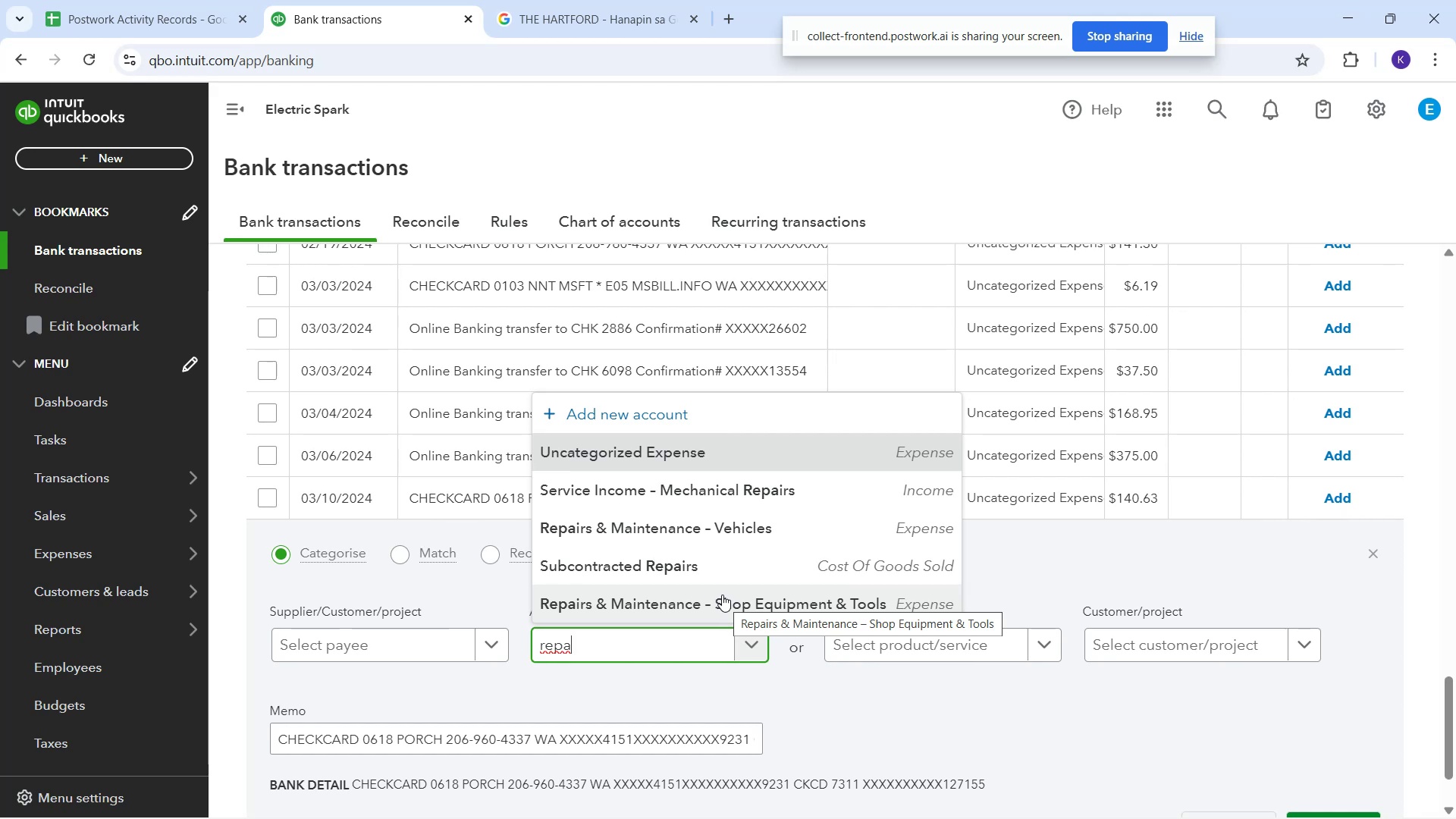 
left_click([711, 604])
 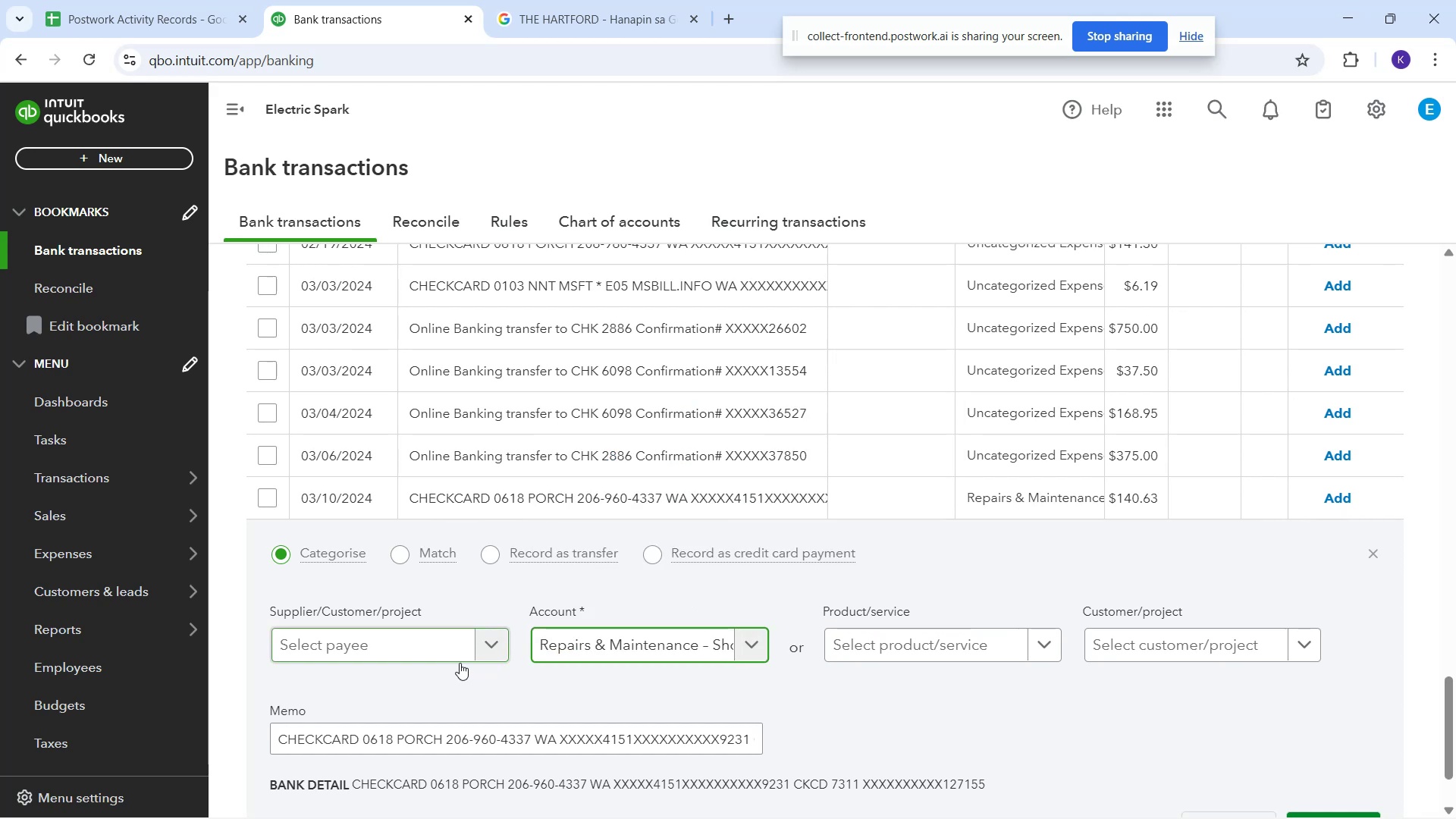 
left_click([414, 651])
 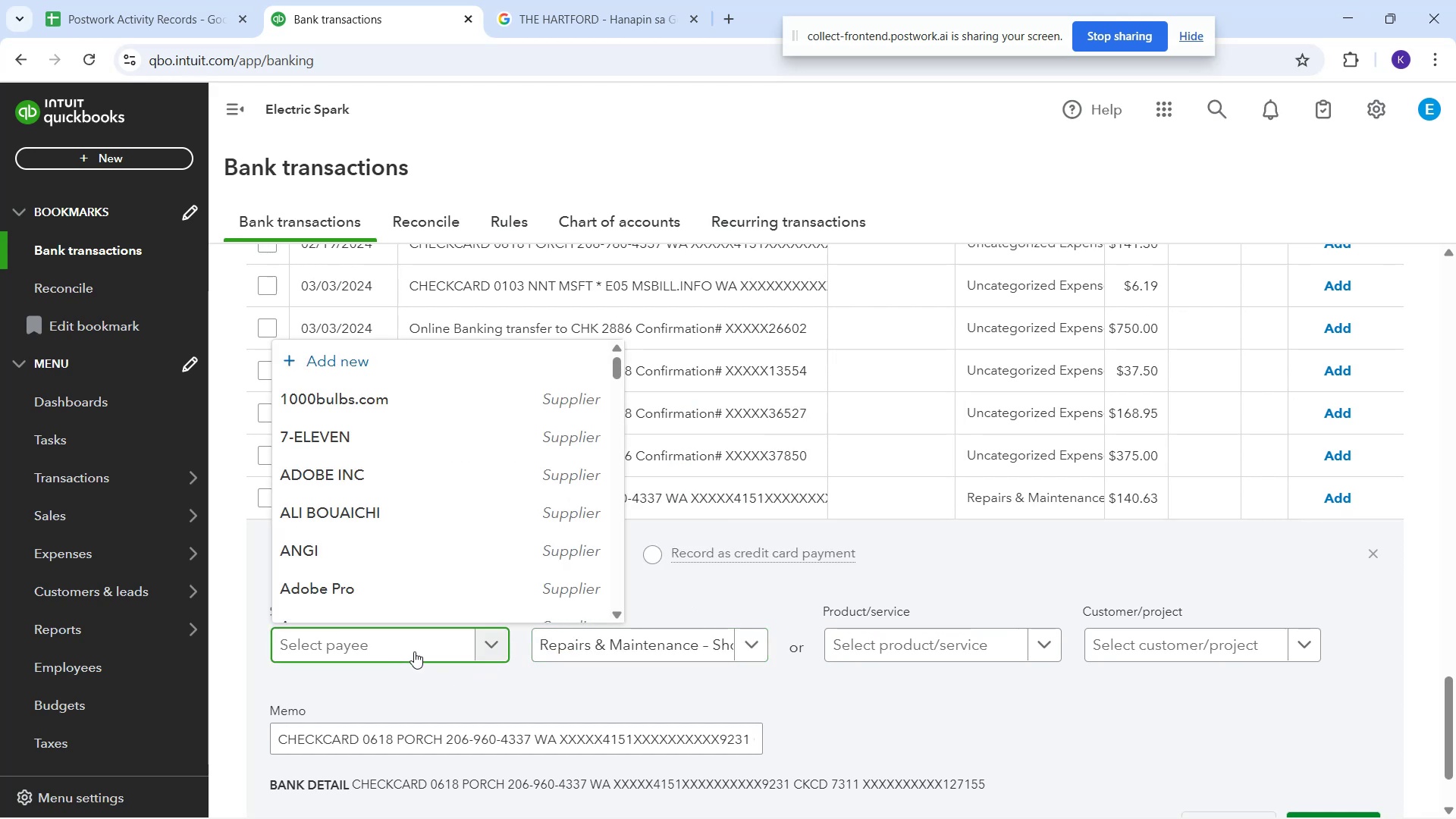 
type(Porch)
 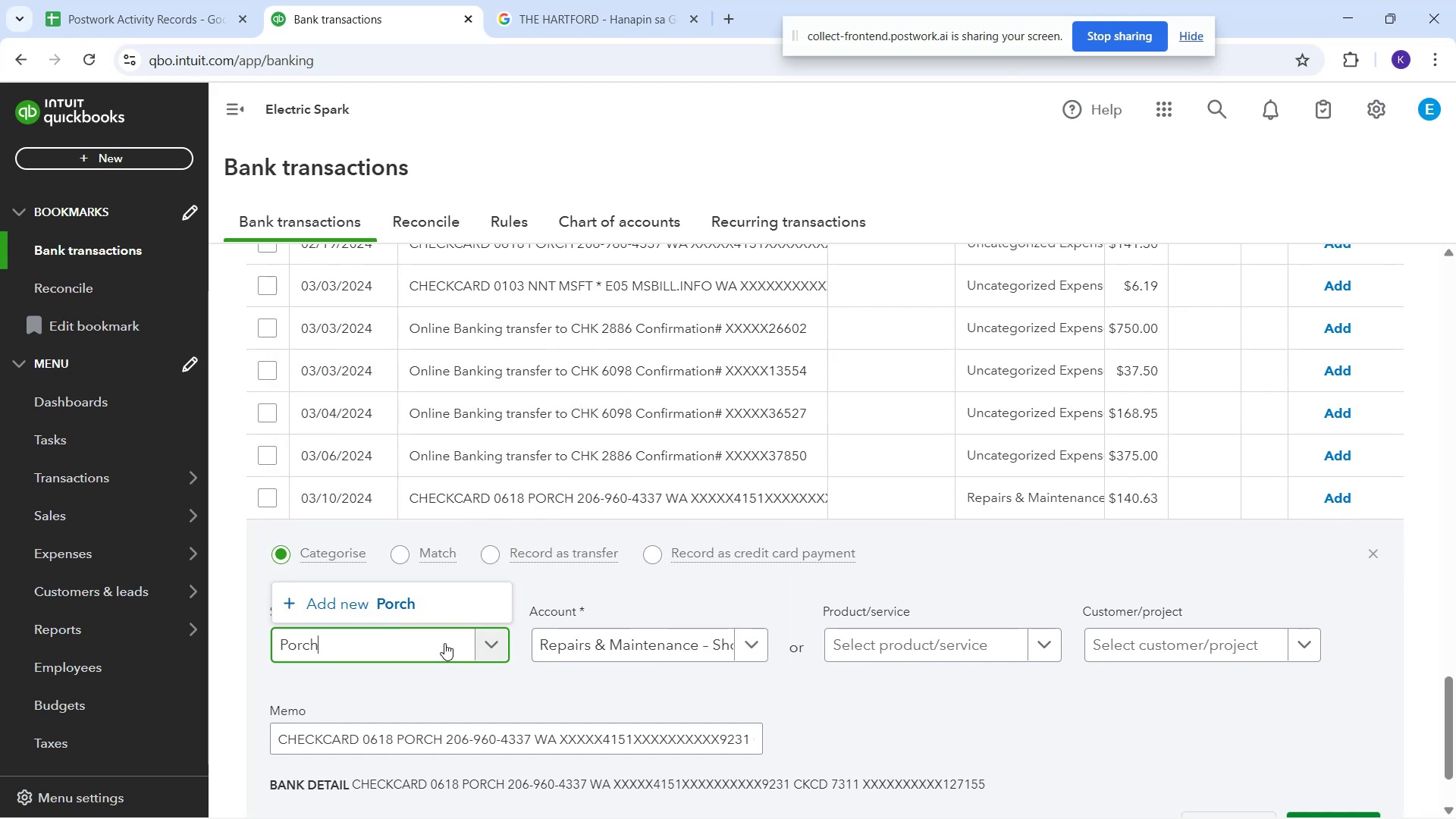 
wait(8.51)
 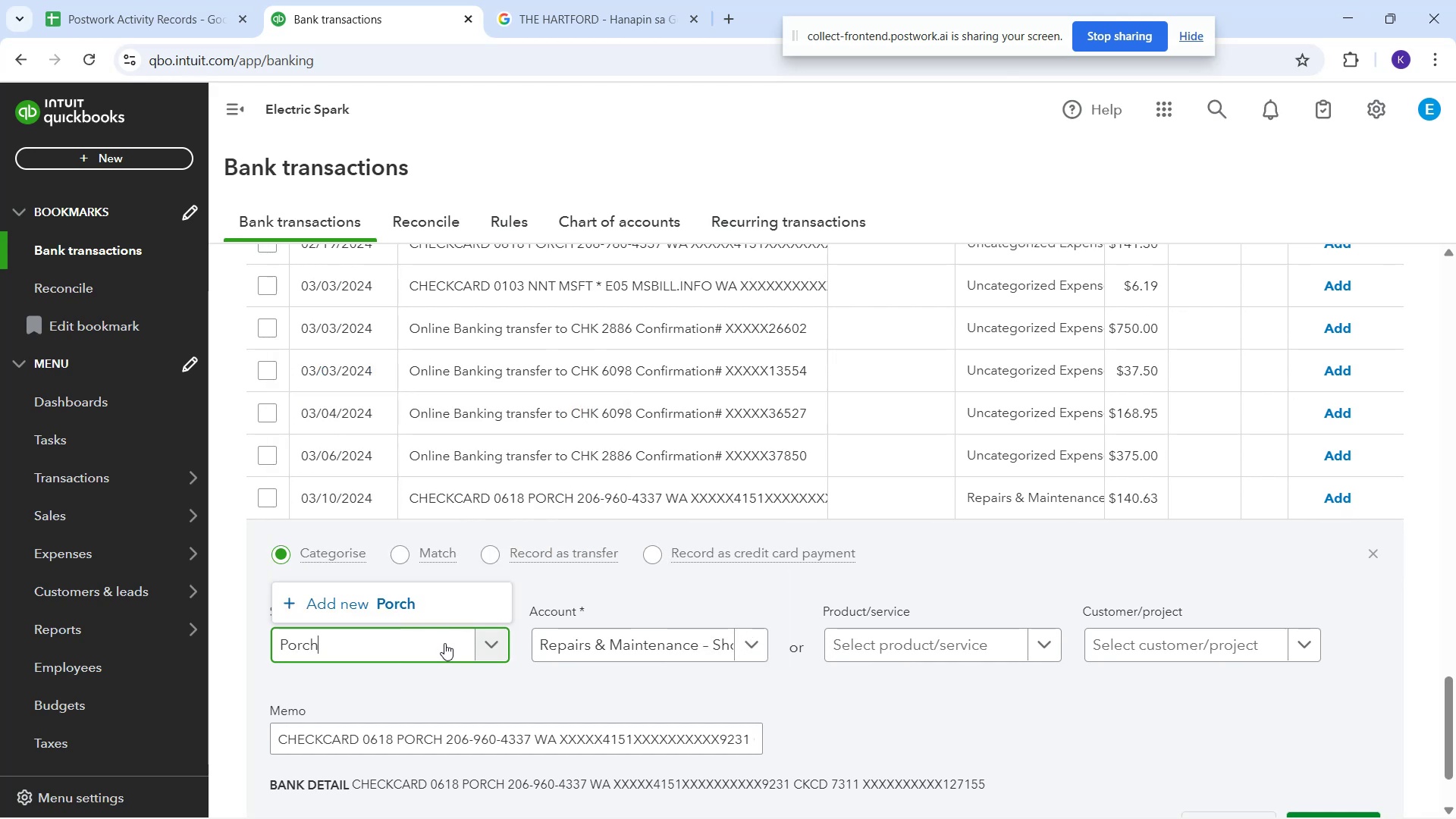 
scroll: coordinate [1042, 679], scroll_direction: down, amount: 2.0
 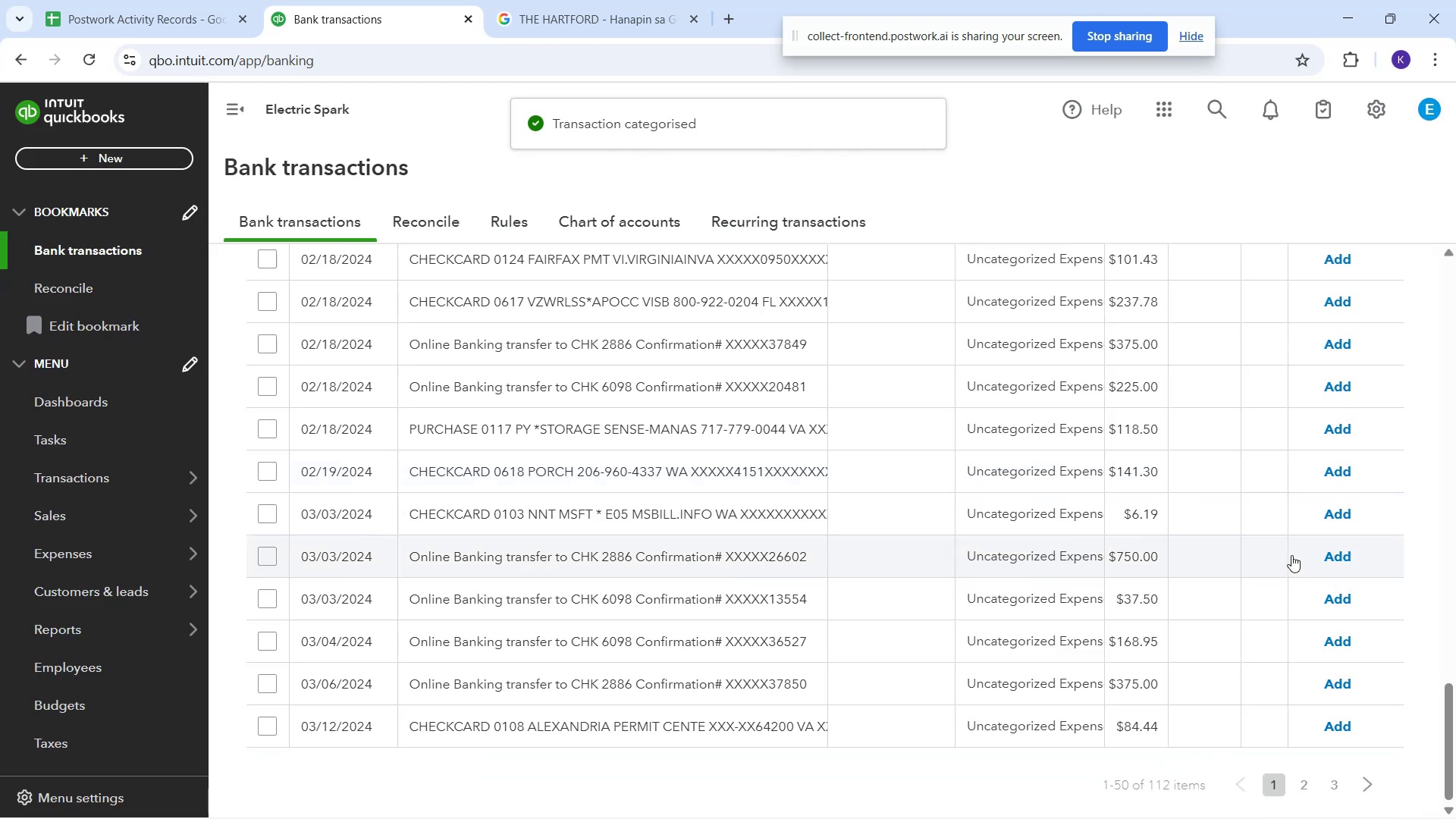 
wait(9.41)
 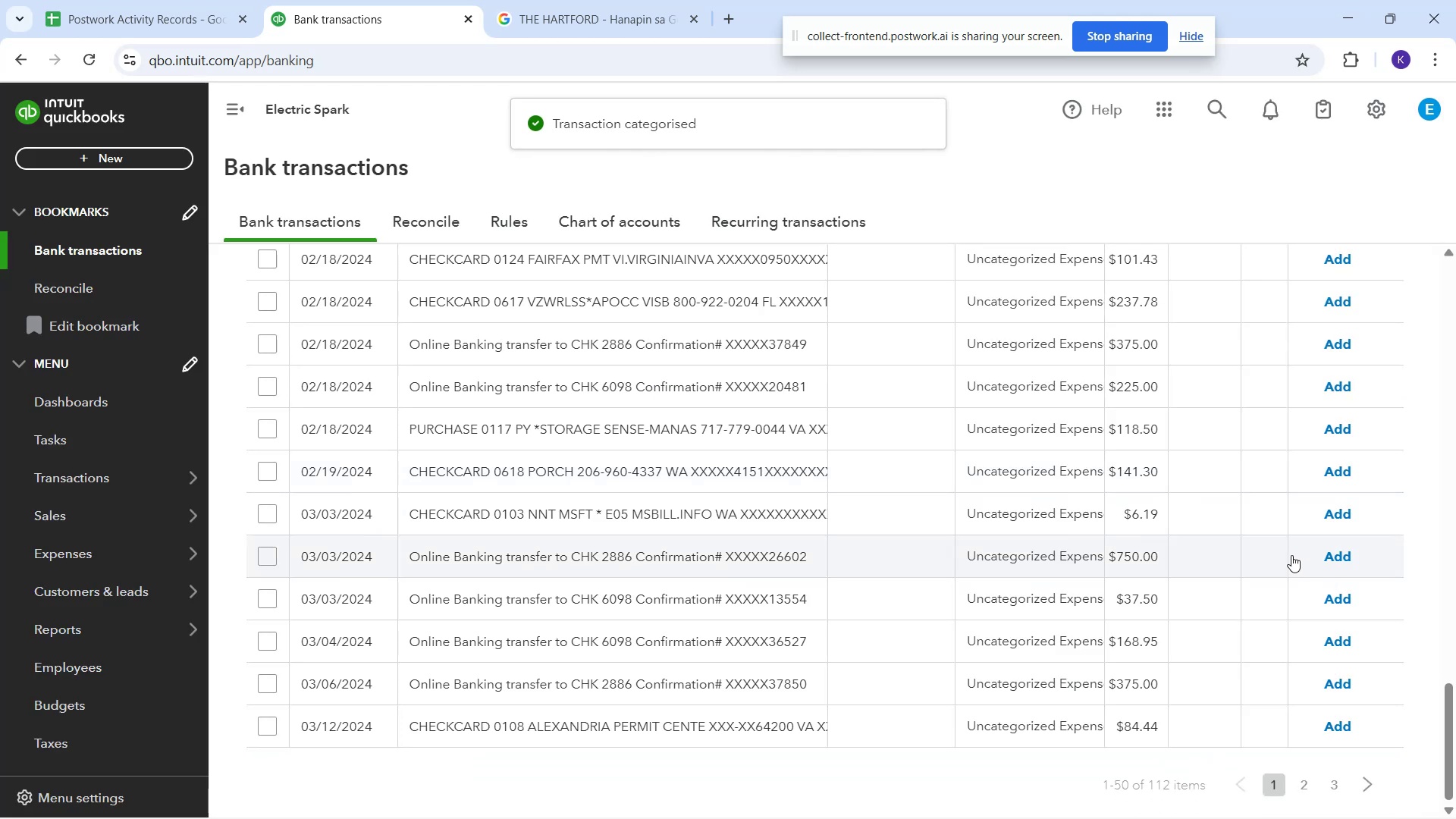 
left_click([719, 471])
 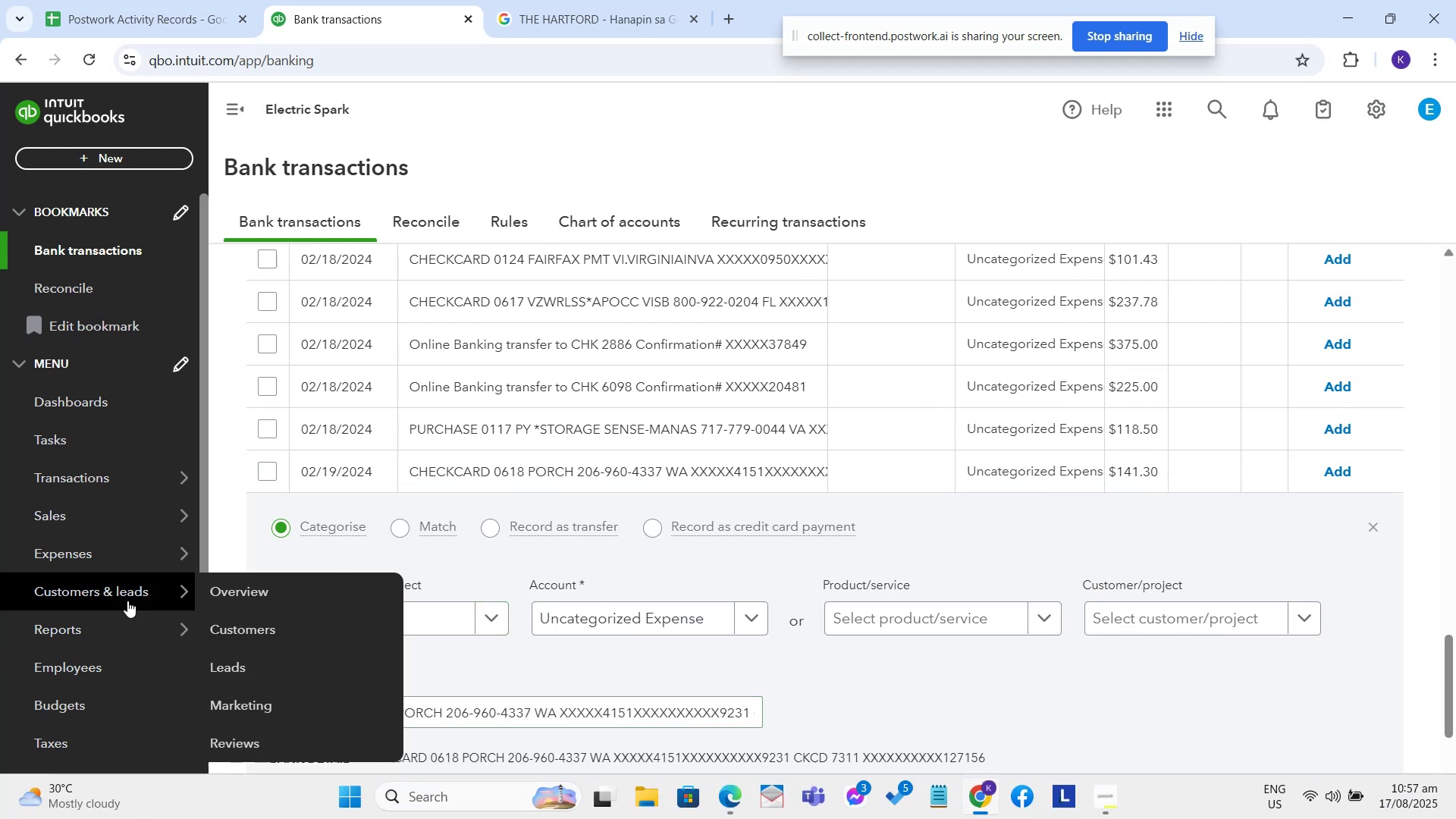 
type(porch)
 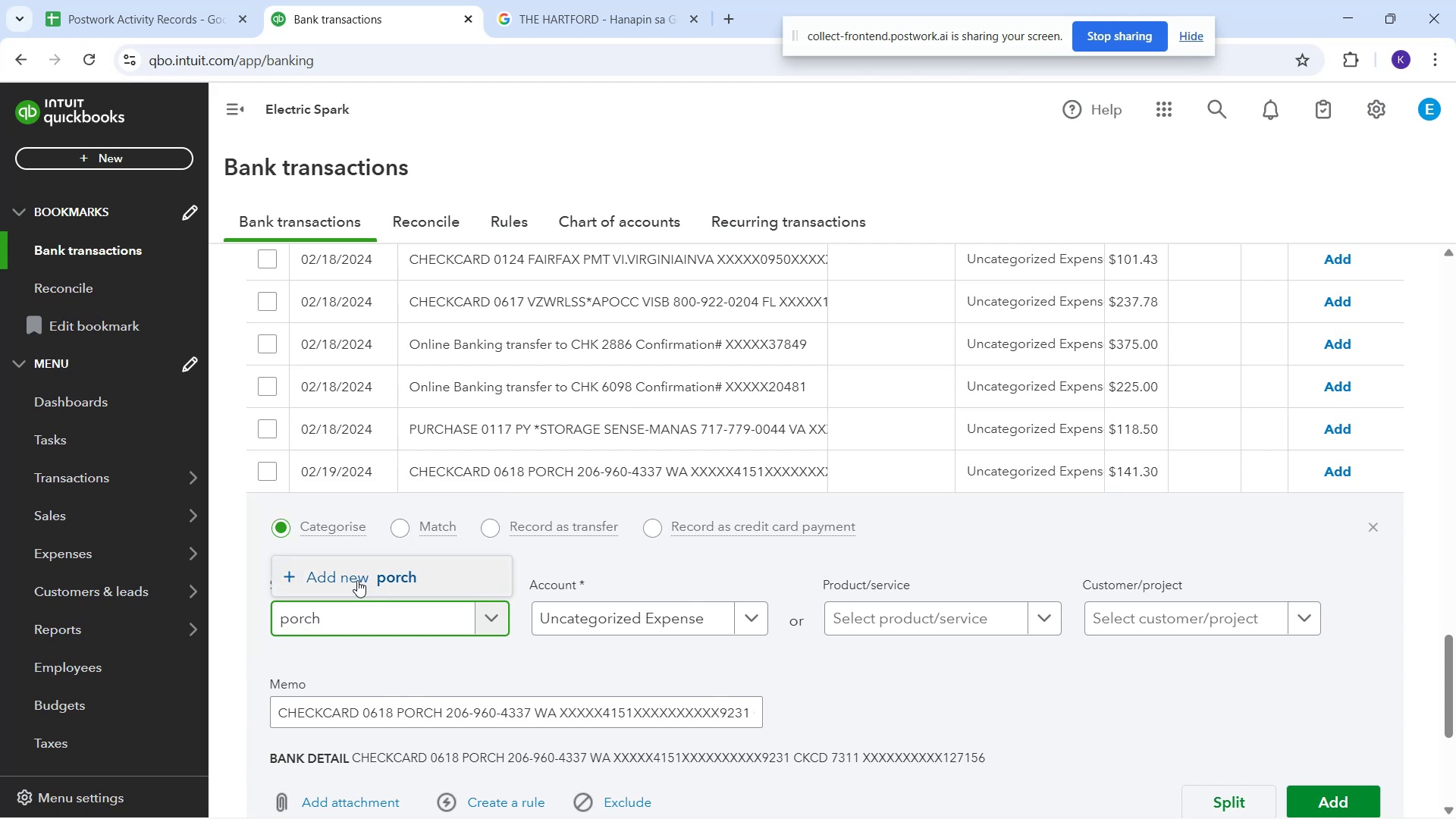 
wait(6.92)
 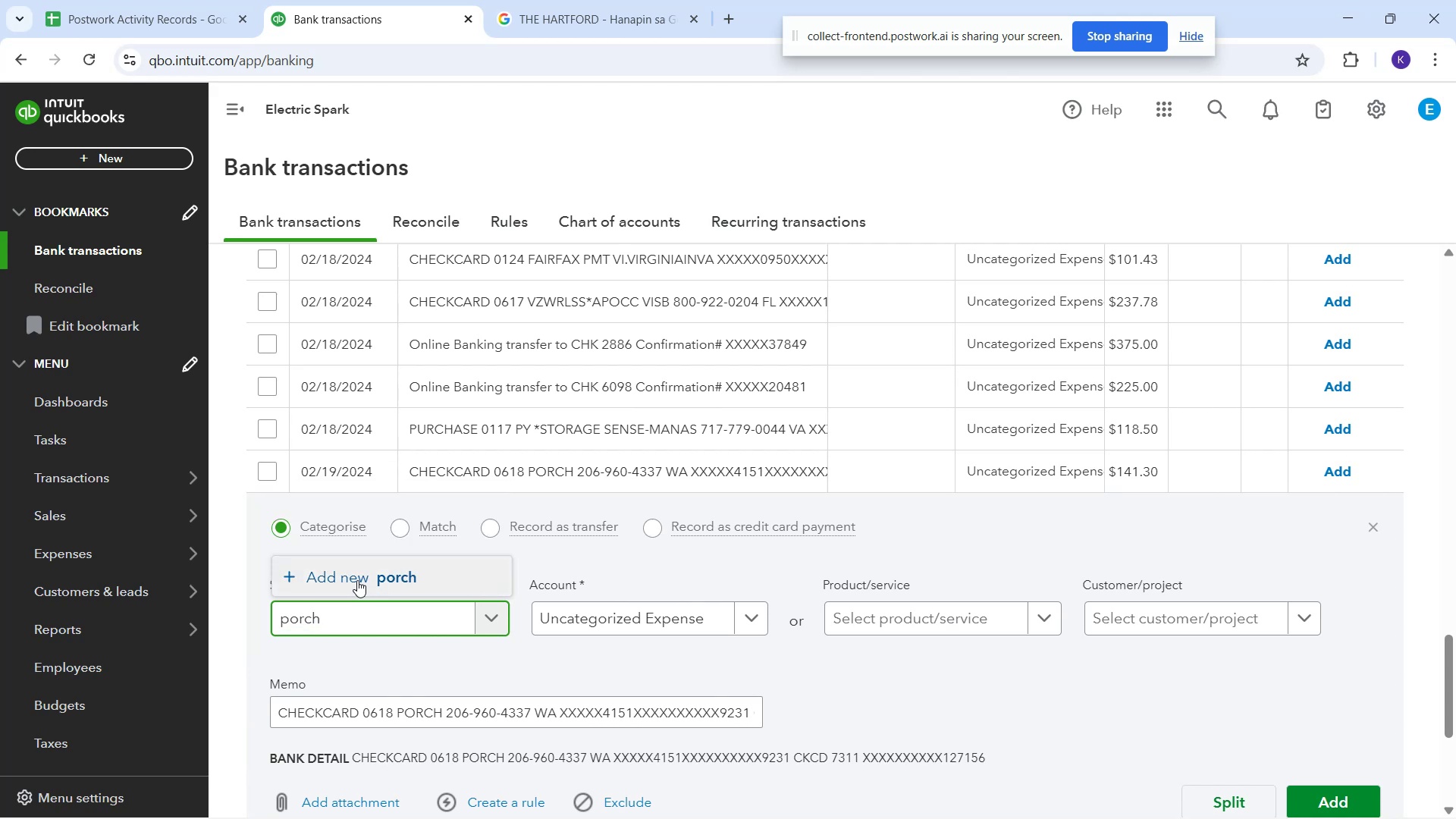 
left_click([382, 588])
 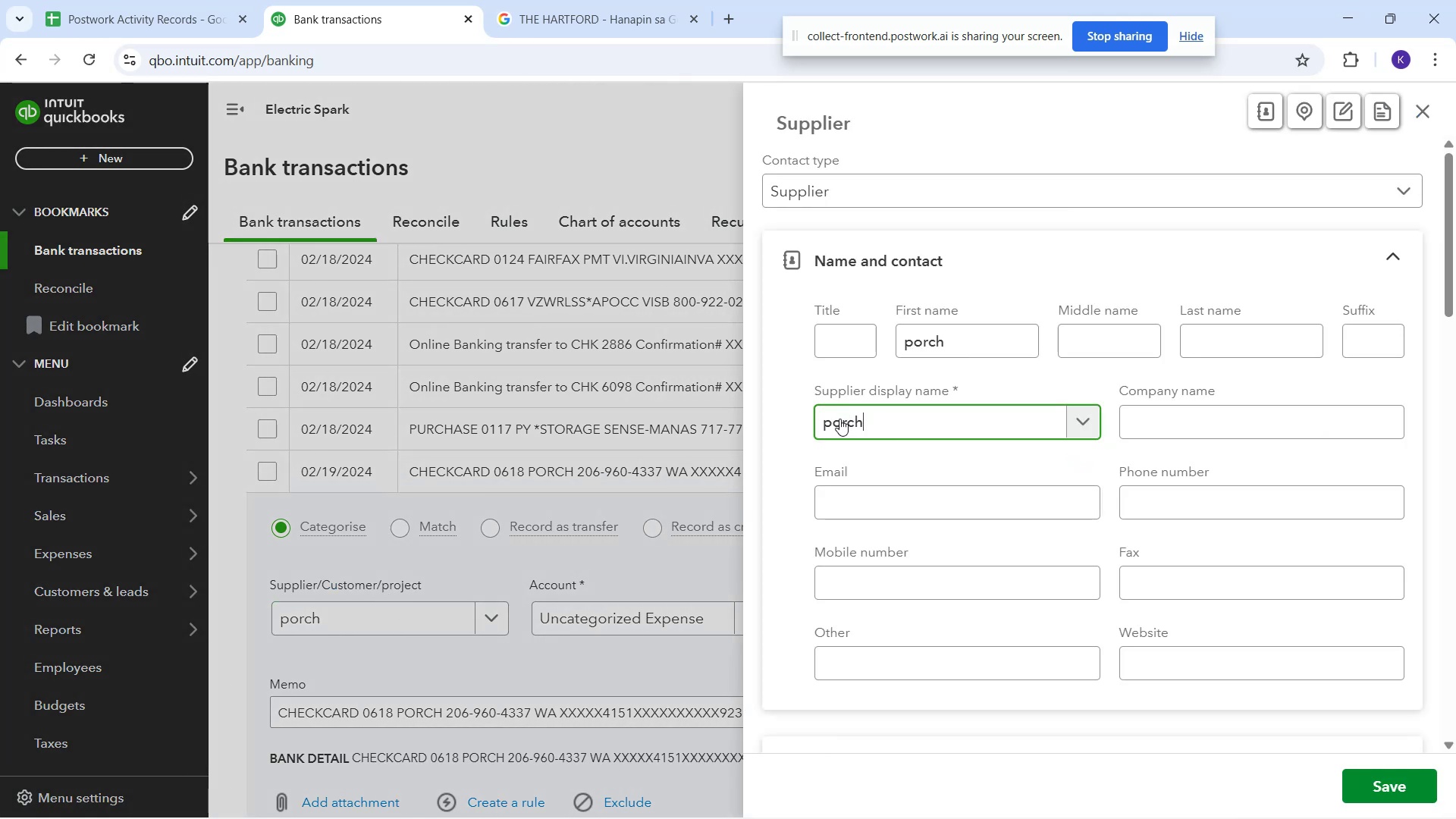 
wait(7.59)
 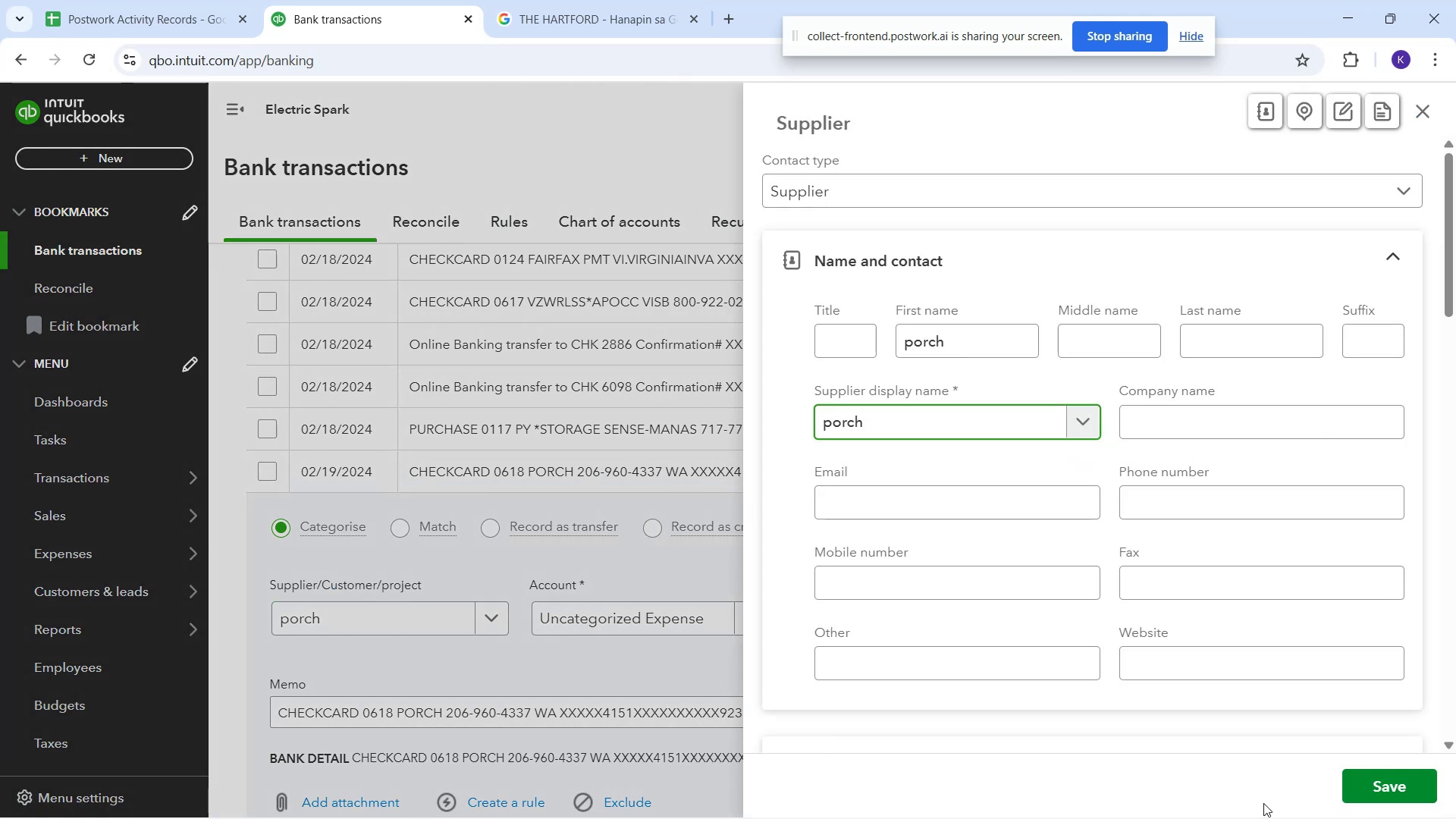 
key(Backspace)
 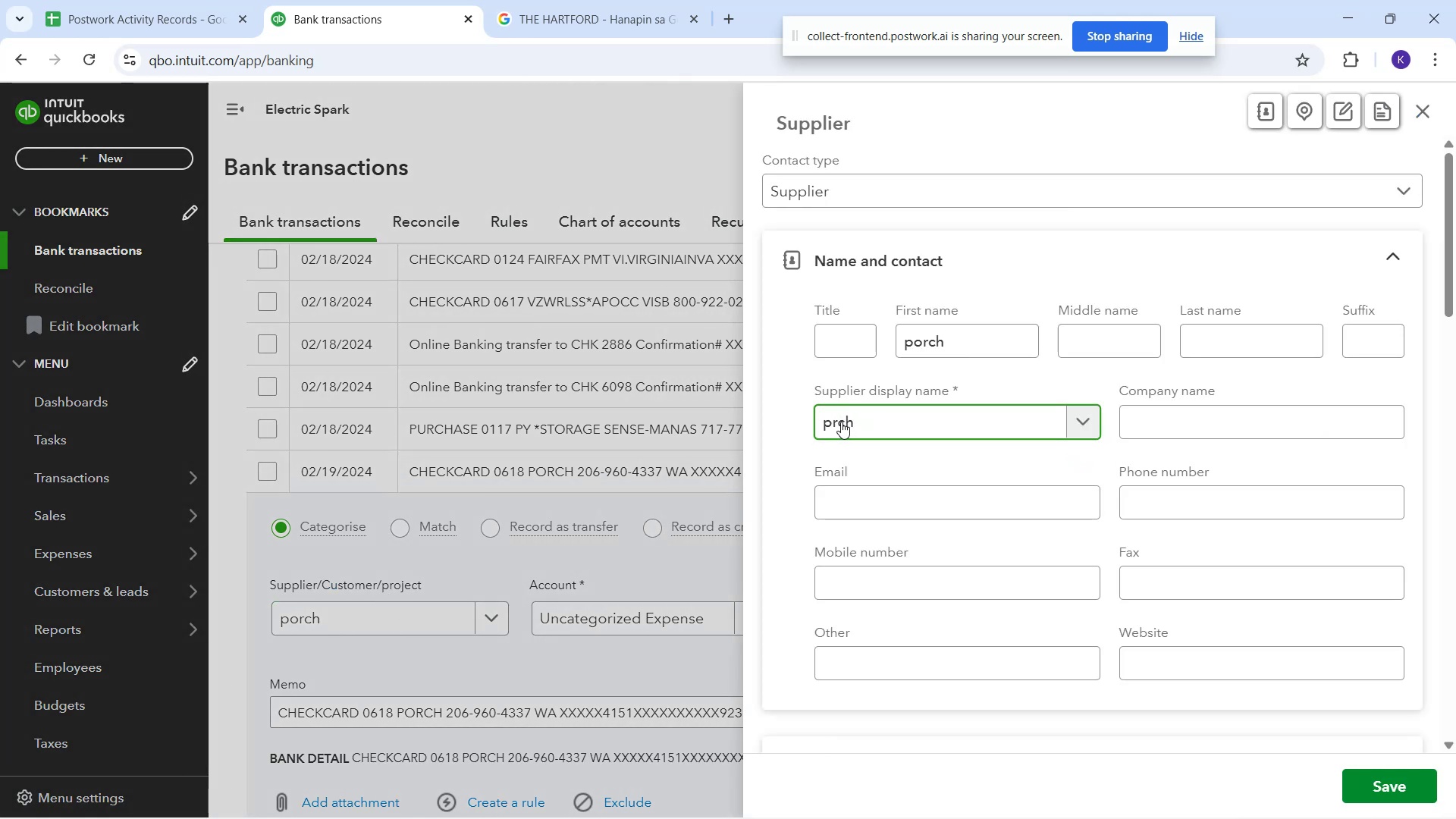 
key(Backspace)
 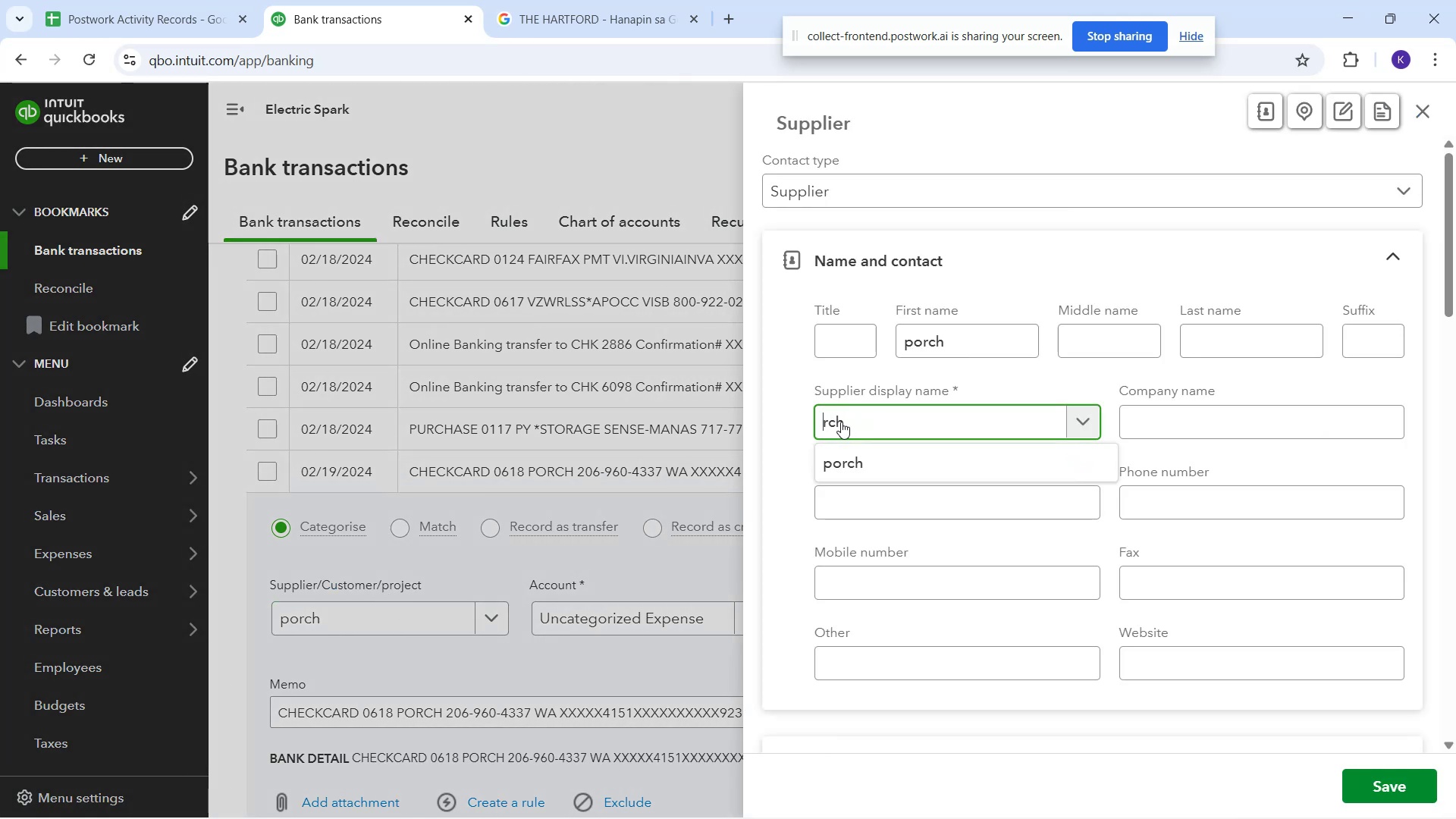 
key(CapsLock)
 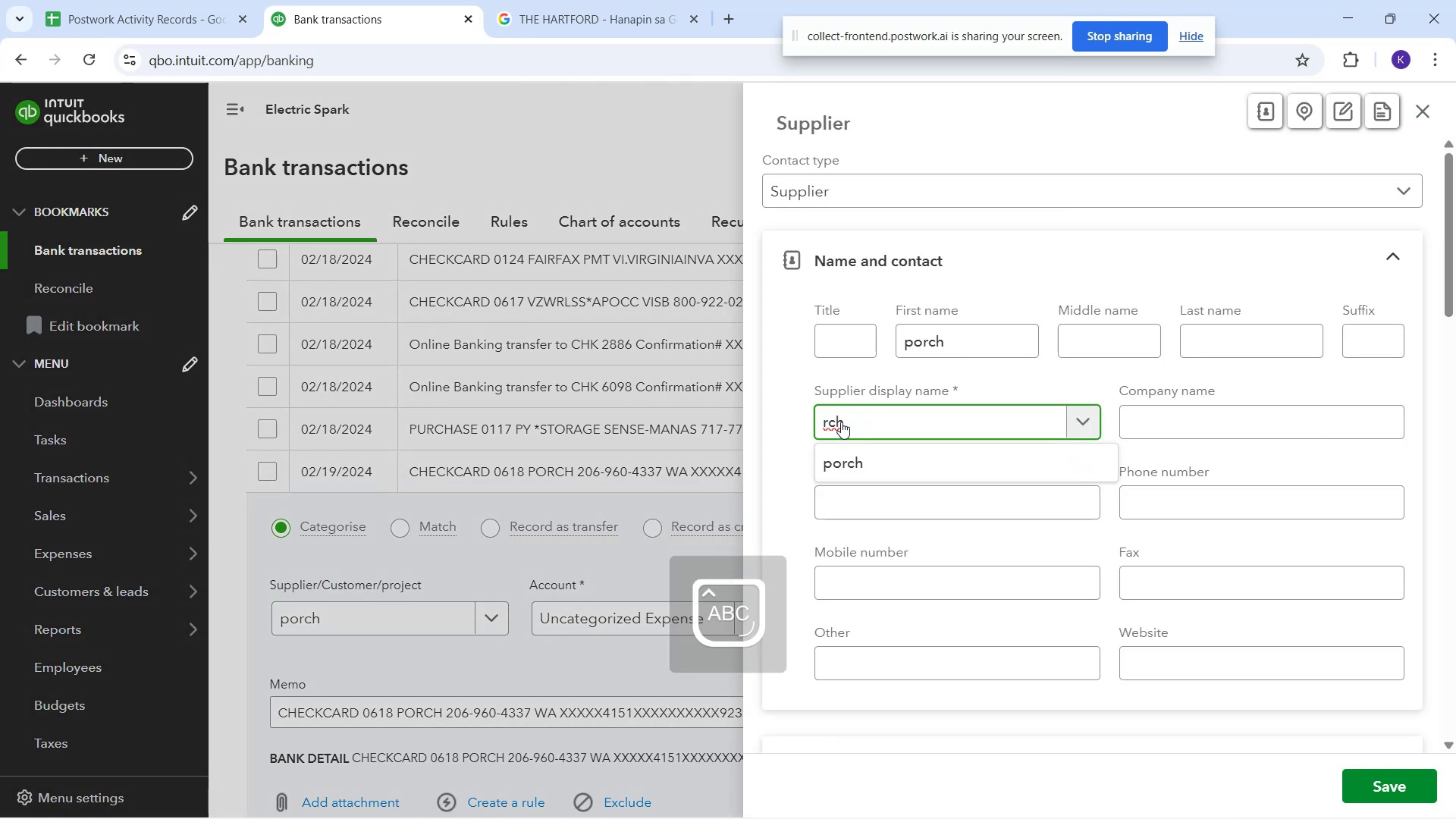 
key(P)
 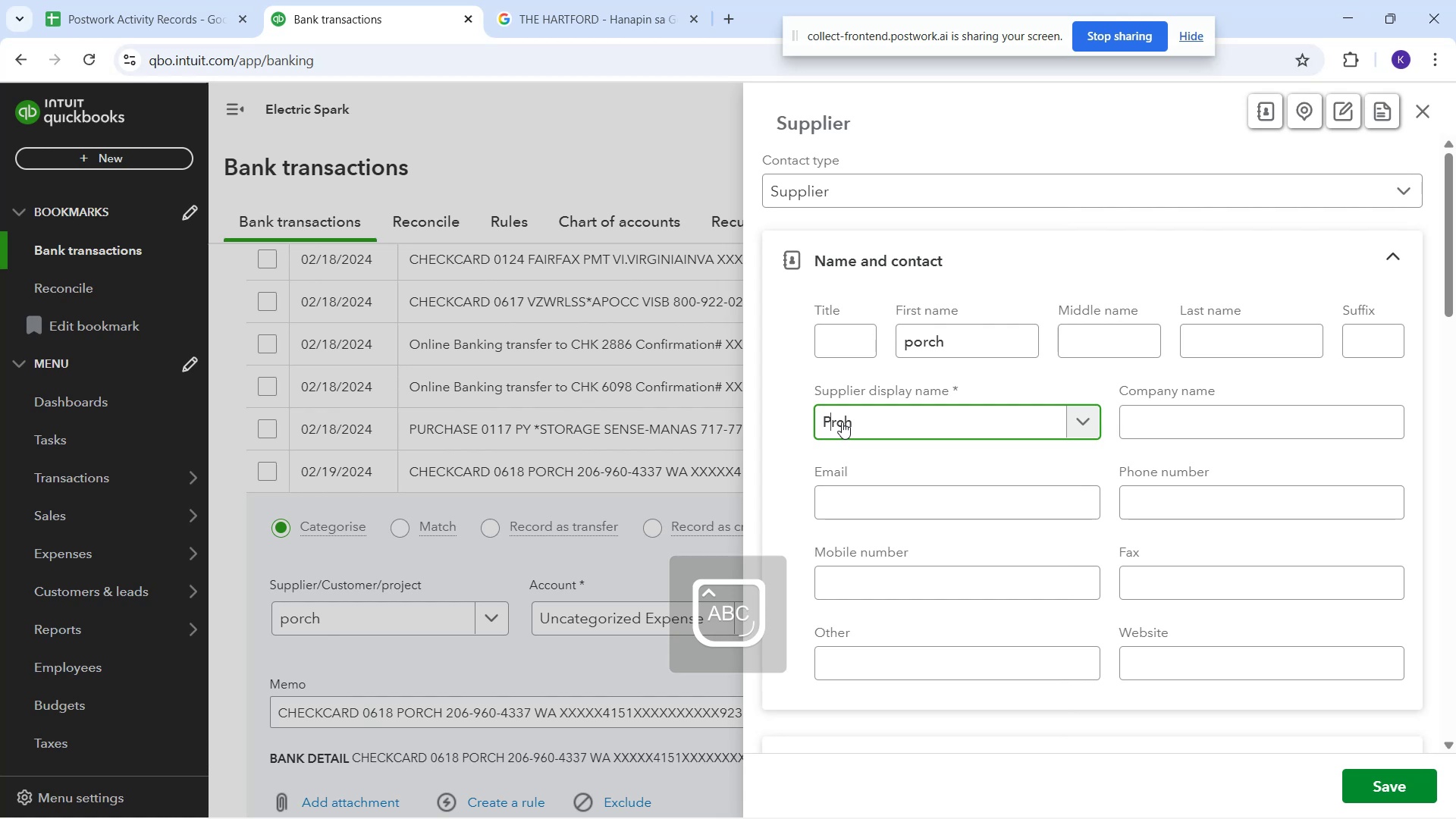 
key(CapsLock)
 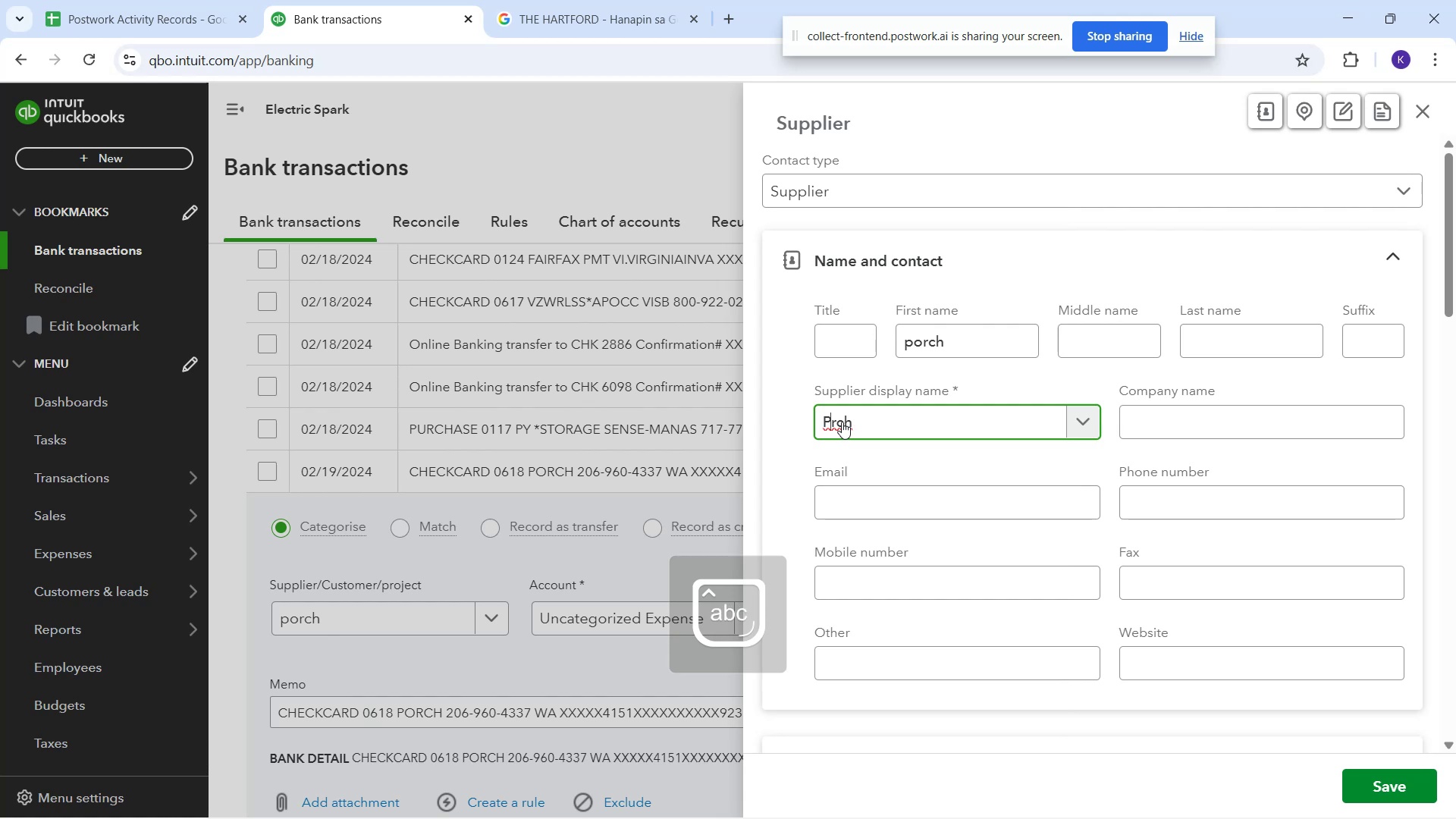 
key(O)
 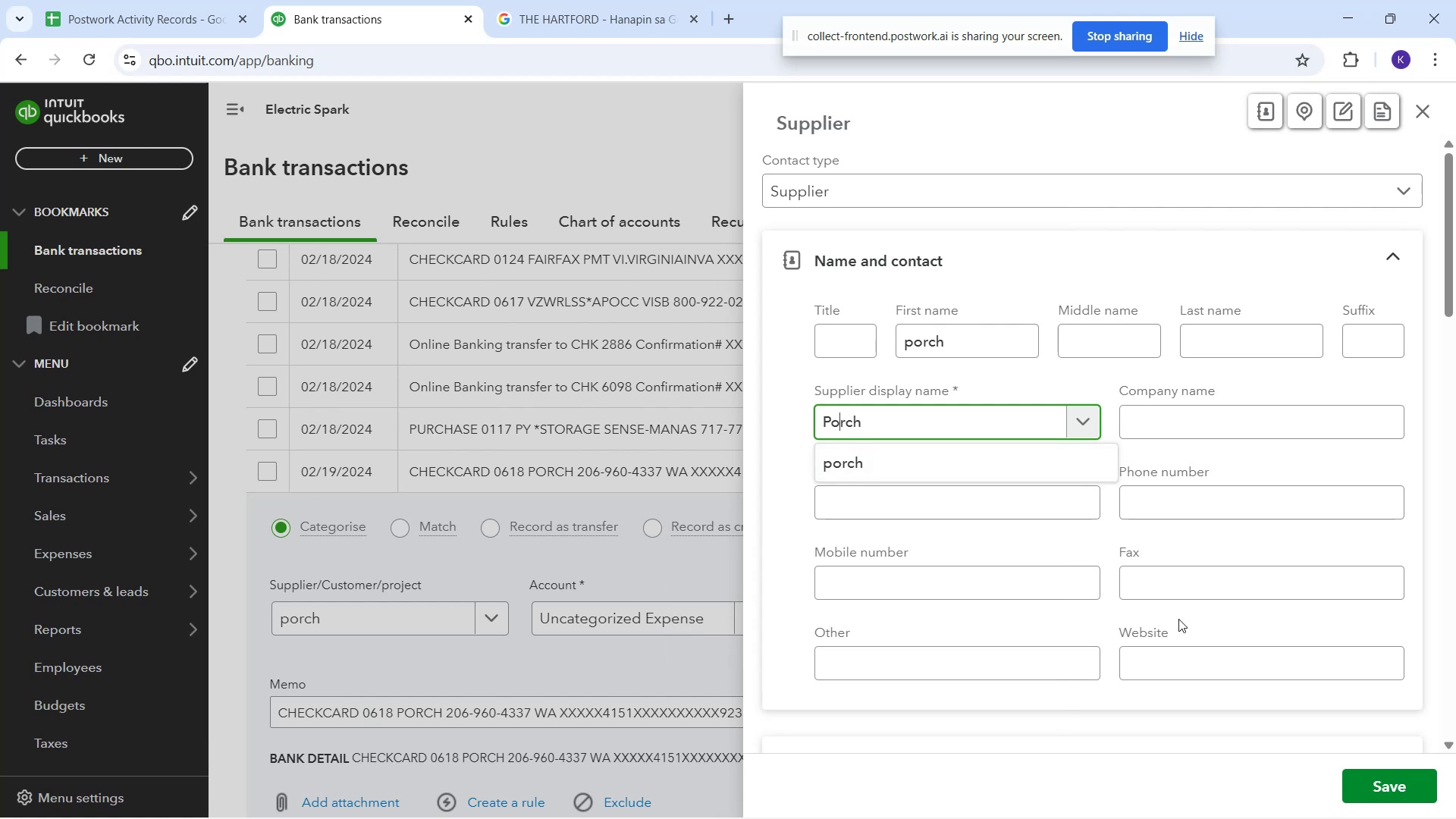 
wait(11.95)
 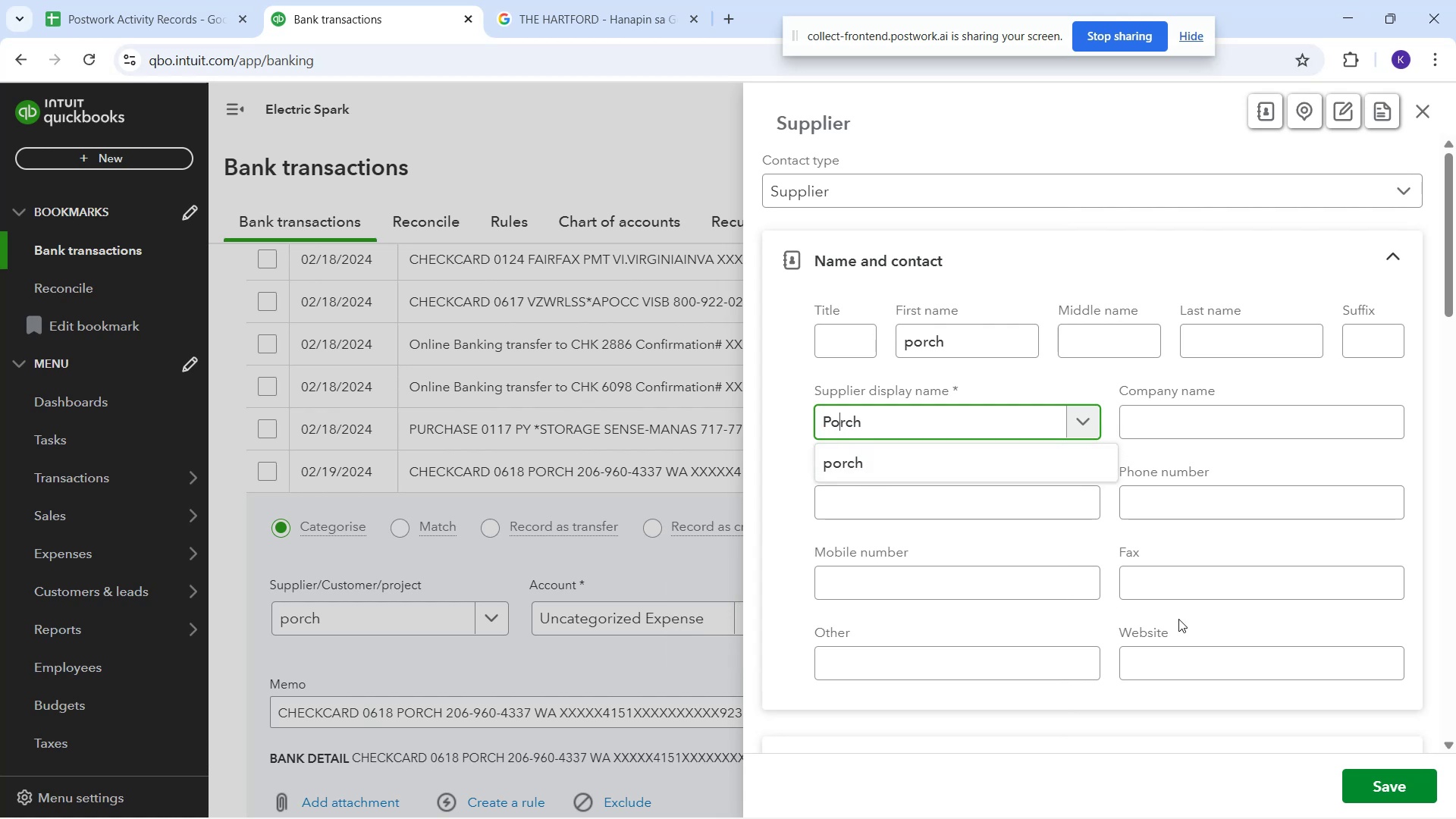 
left_click([647, 610])
 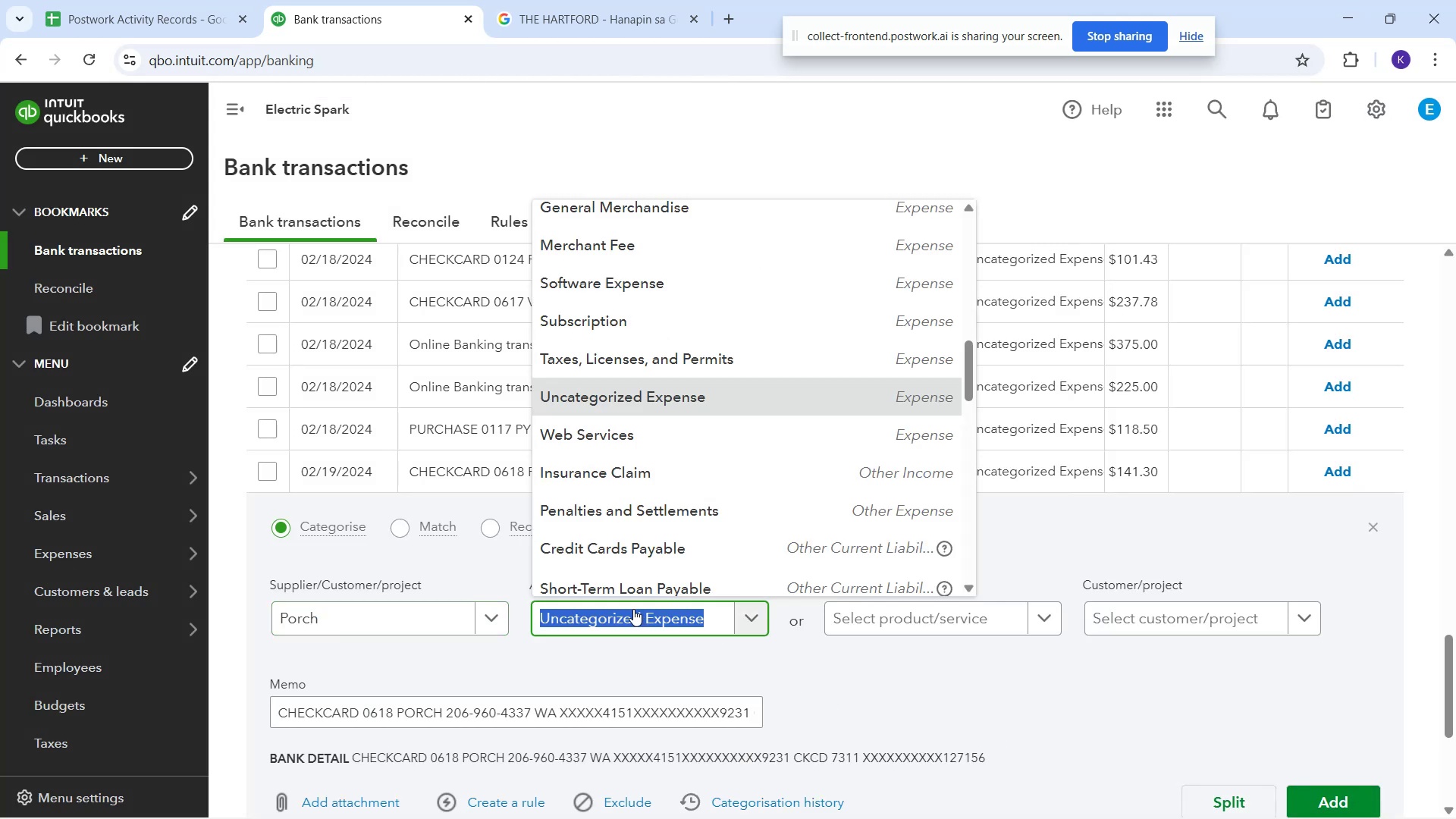 
type(re)
 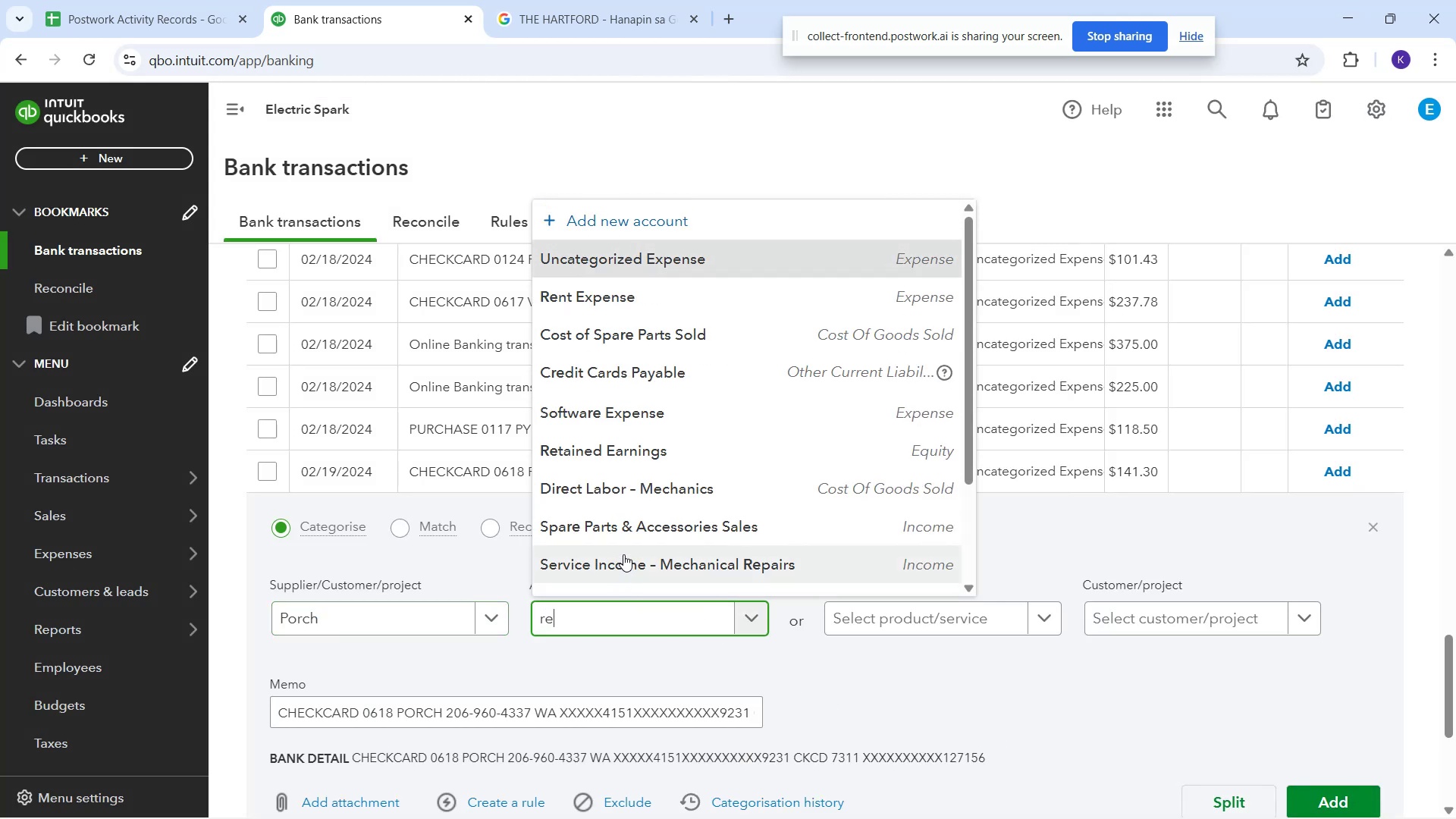 
type(pa)
 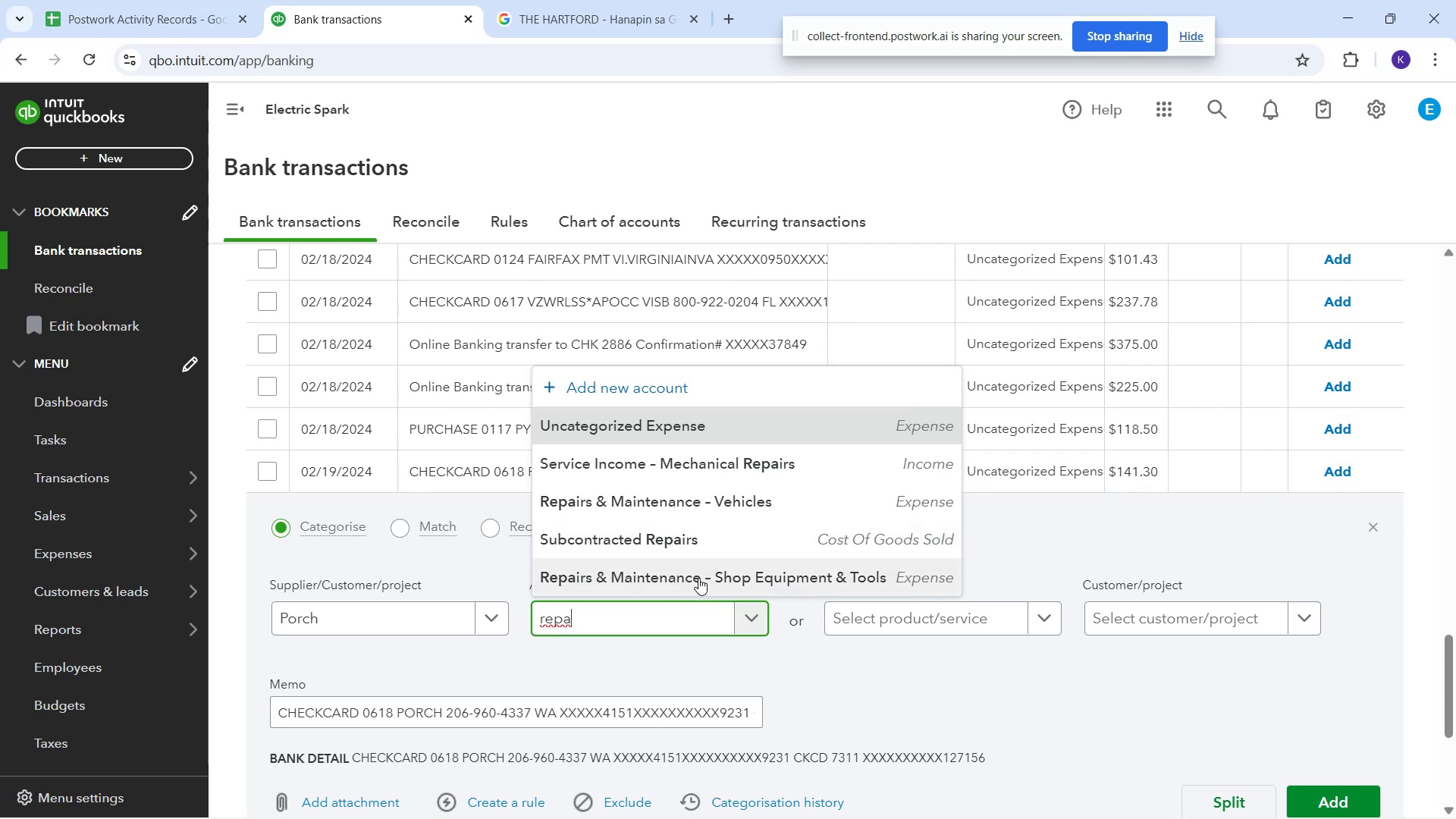 
left_click([700, 578])
 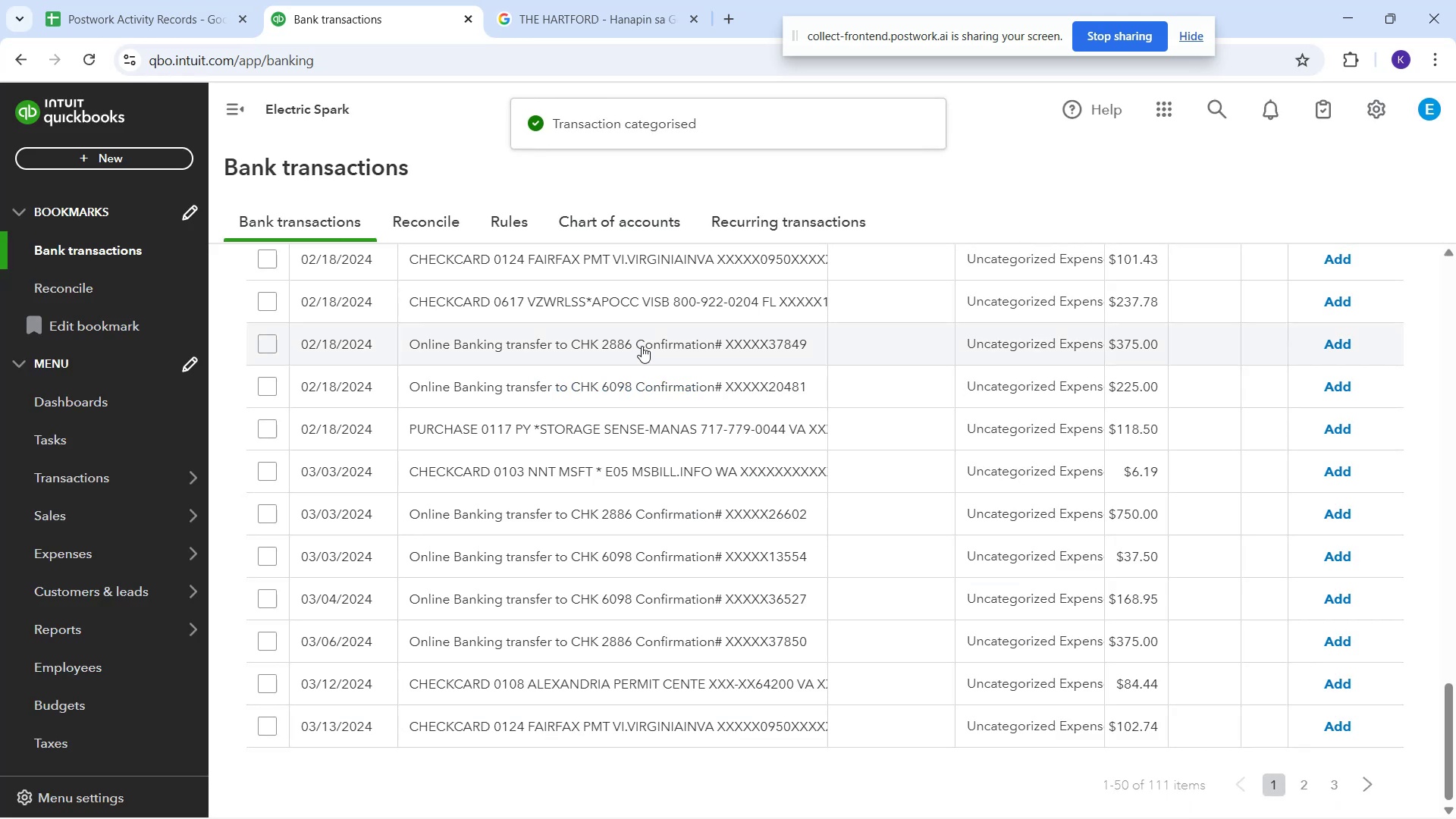 
wait(10.15)
 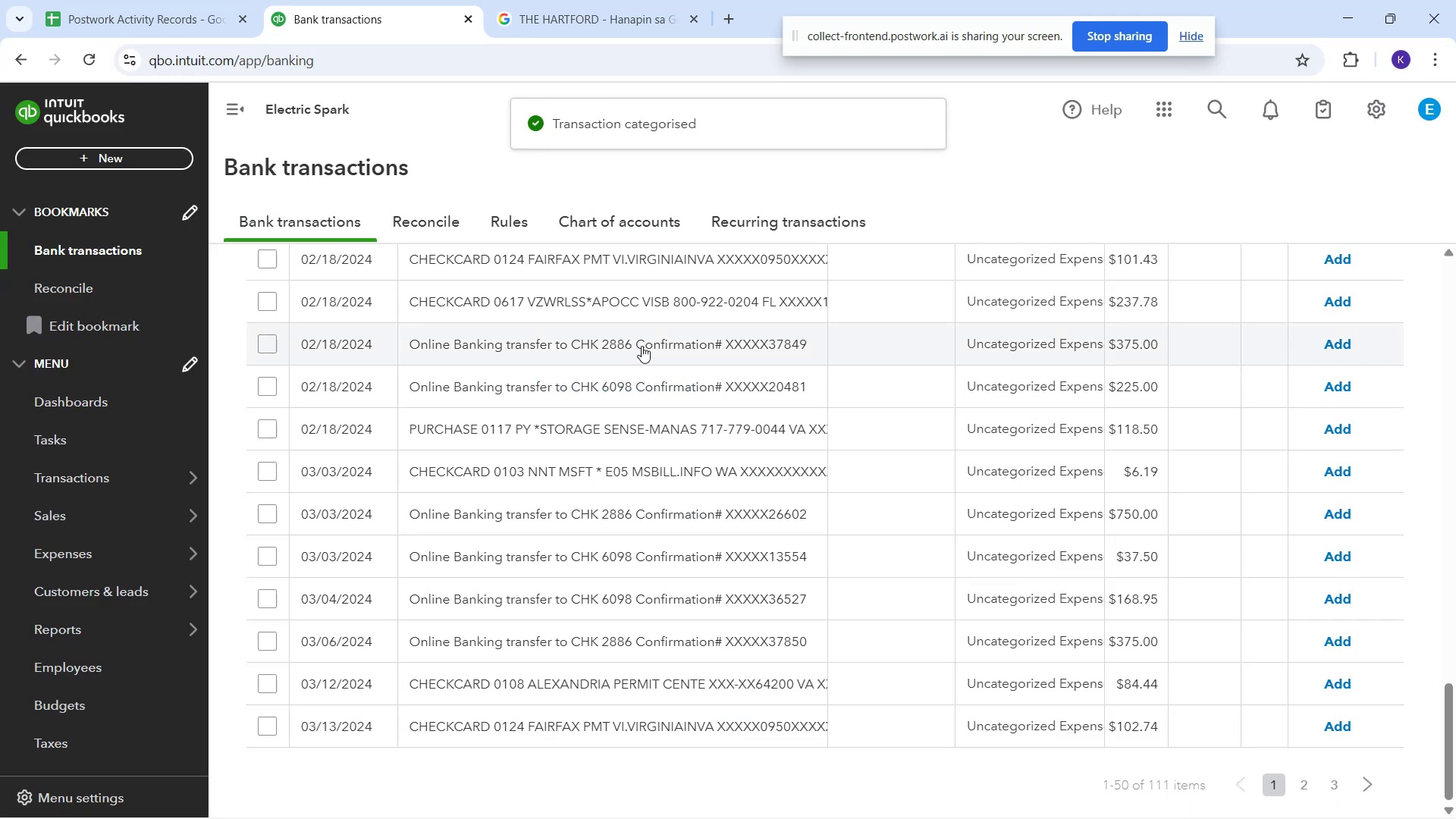 
scroll: coordinate [873, 548], scroll_direction: up, amount: 3.0
 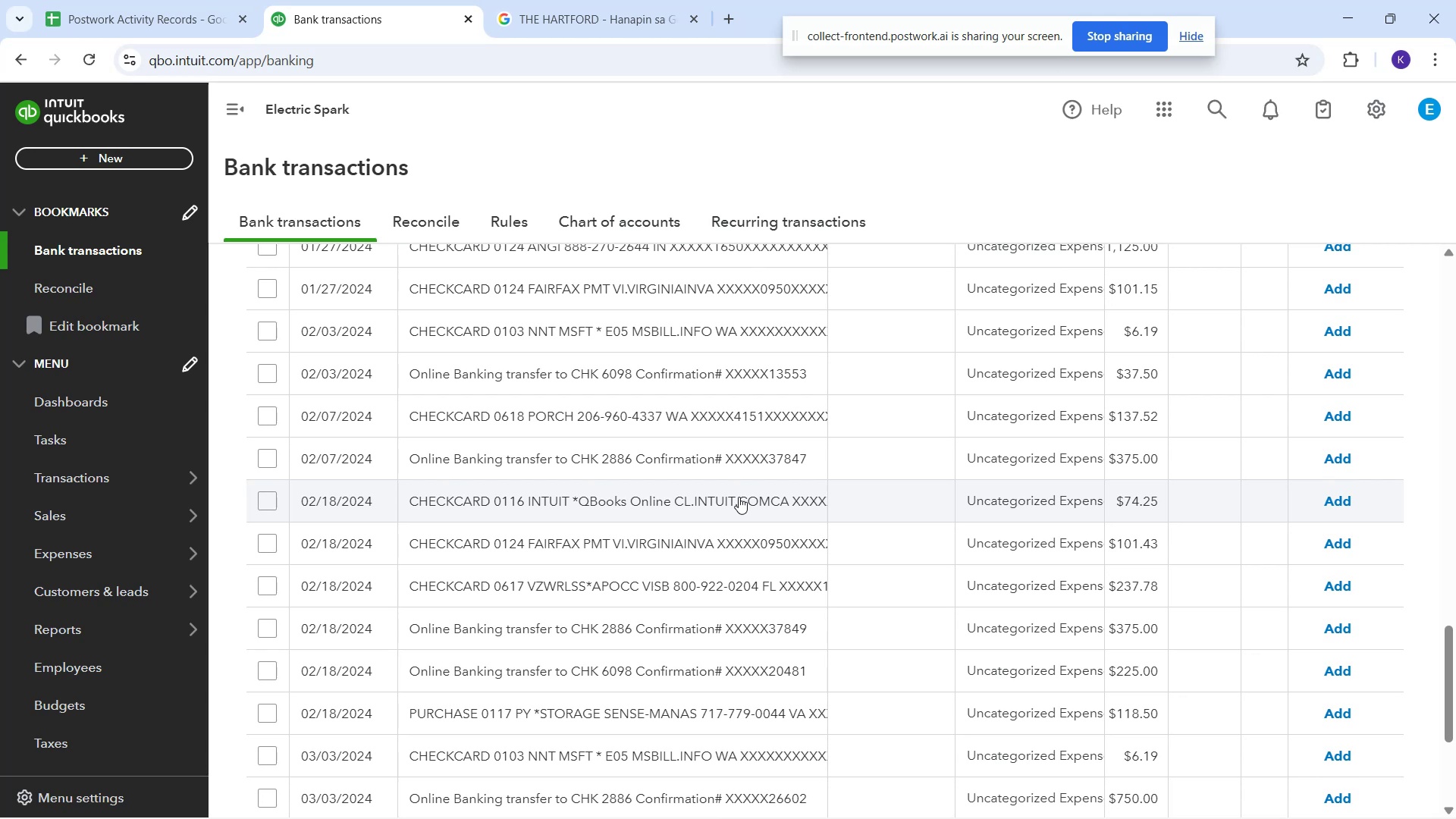 
left_click([739, 495])
 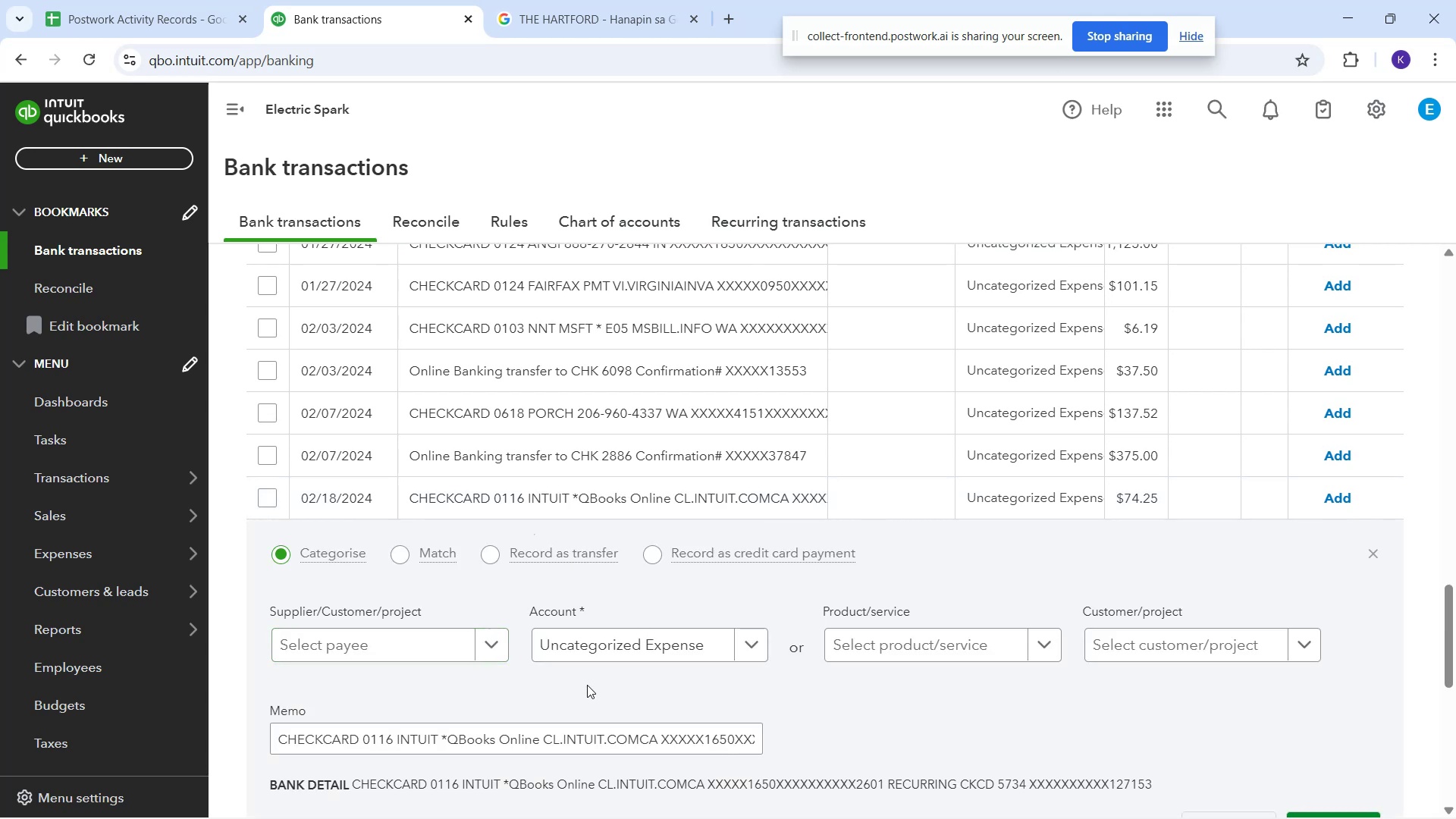 
left_click([610, 645])
 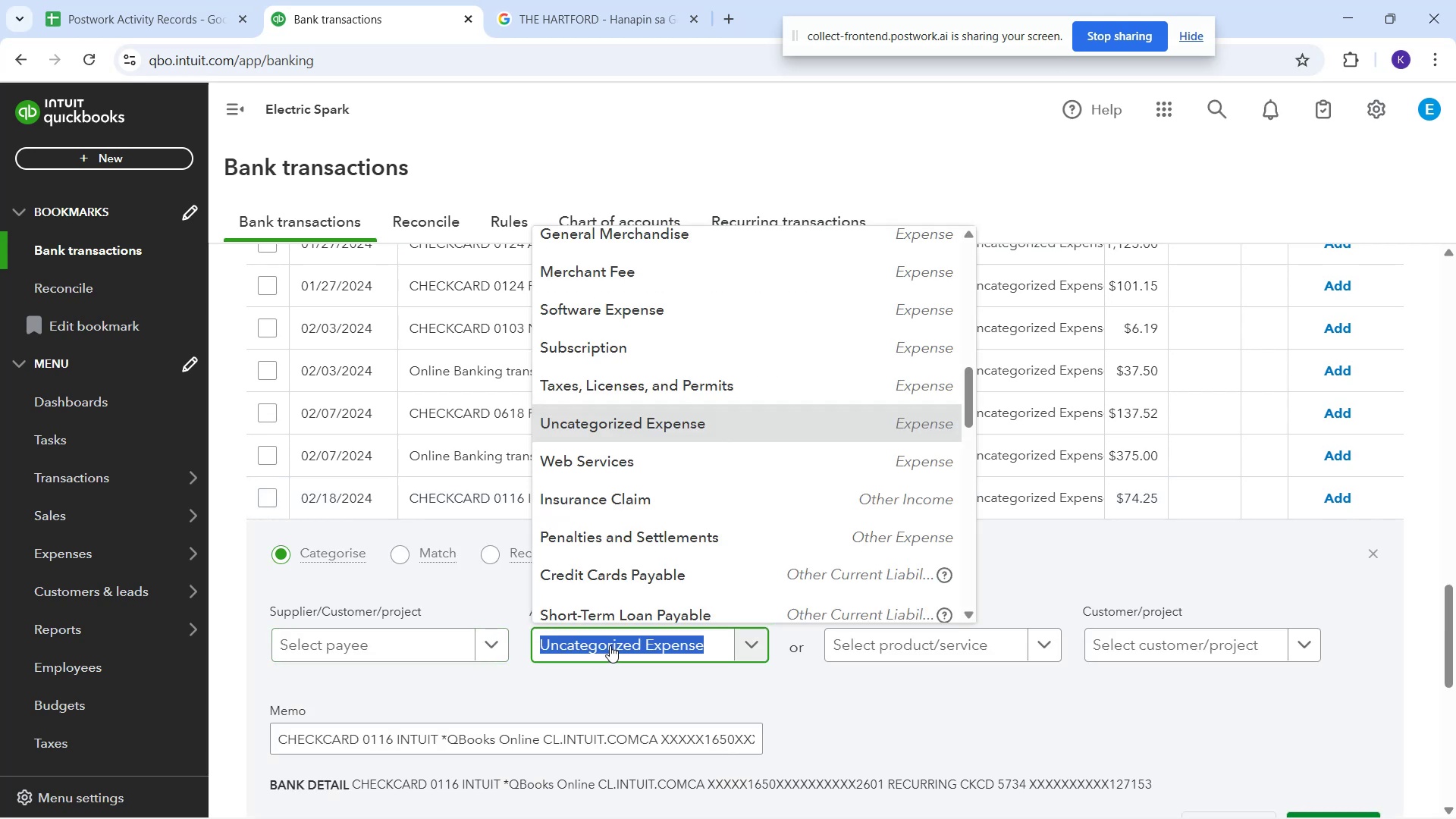 
type(so)
 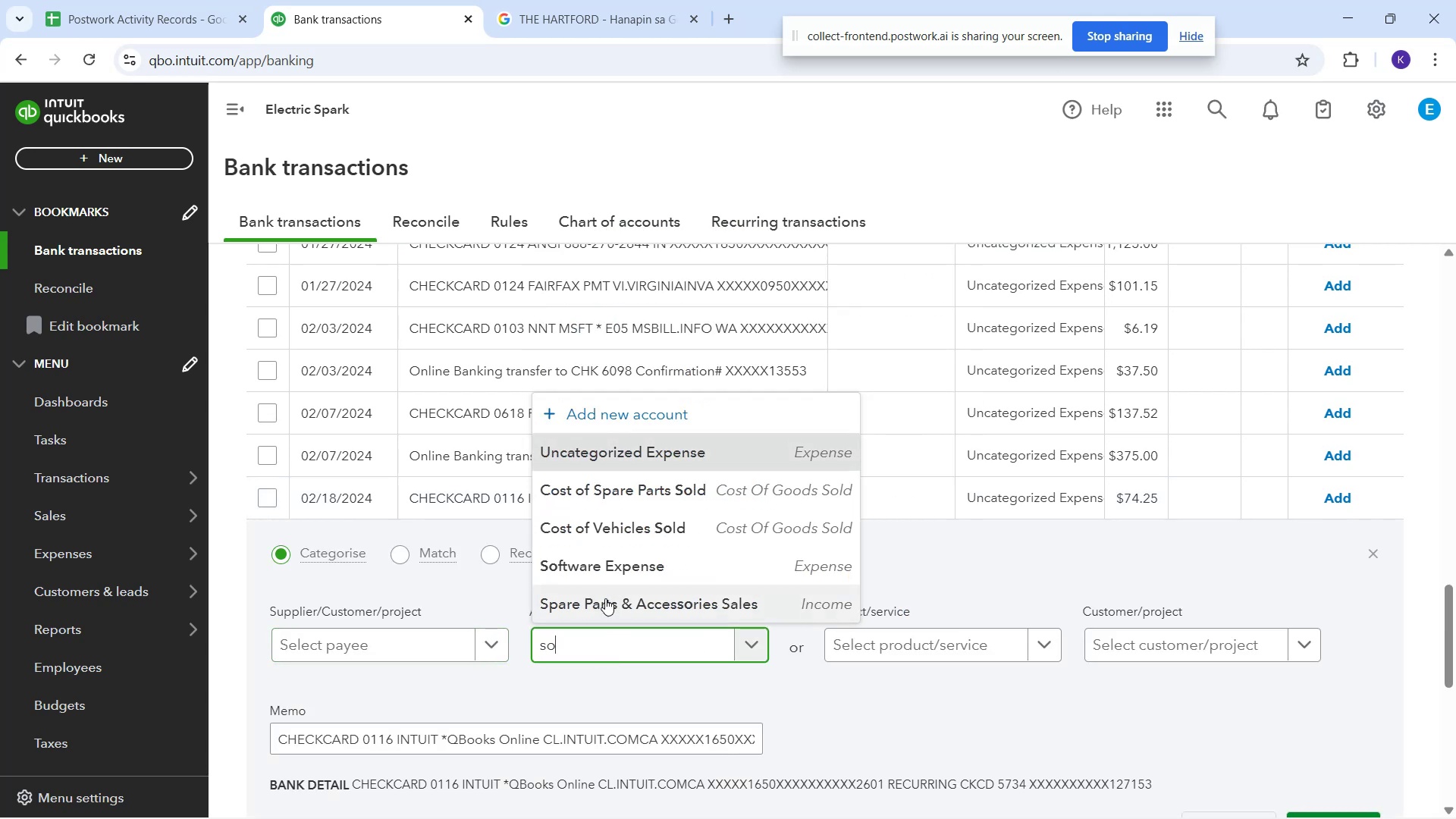 
left_click([605, 574])
 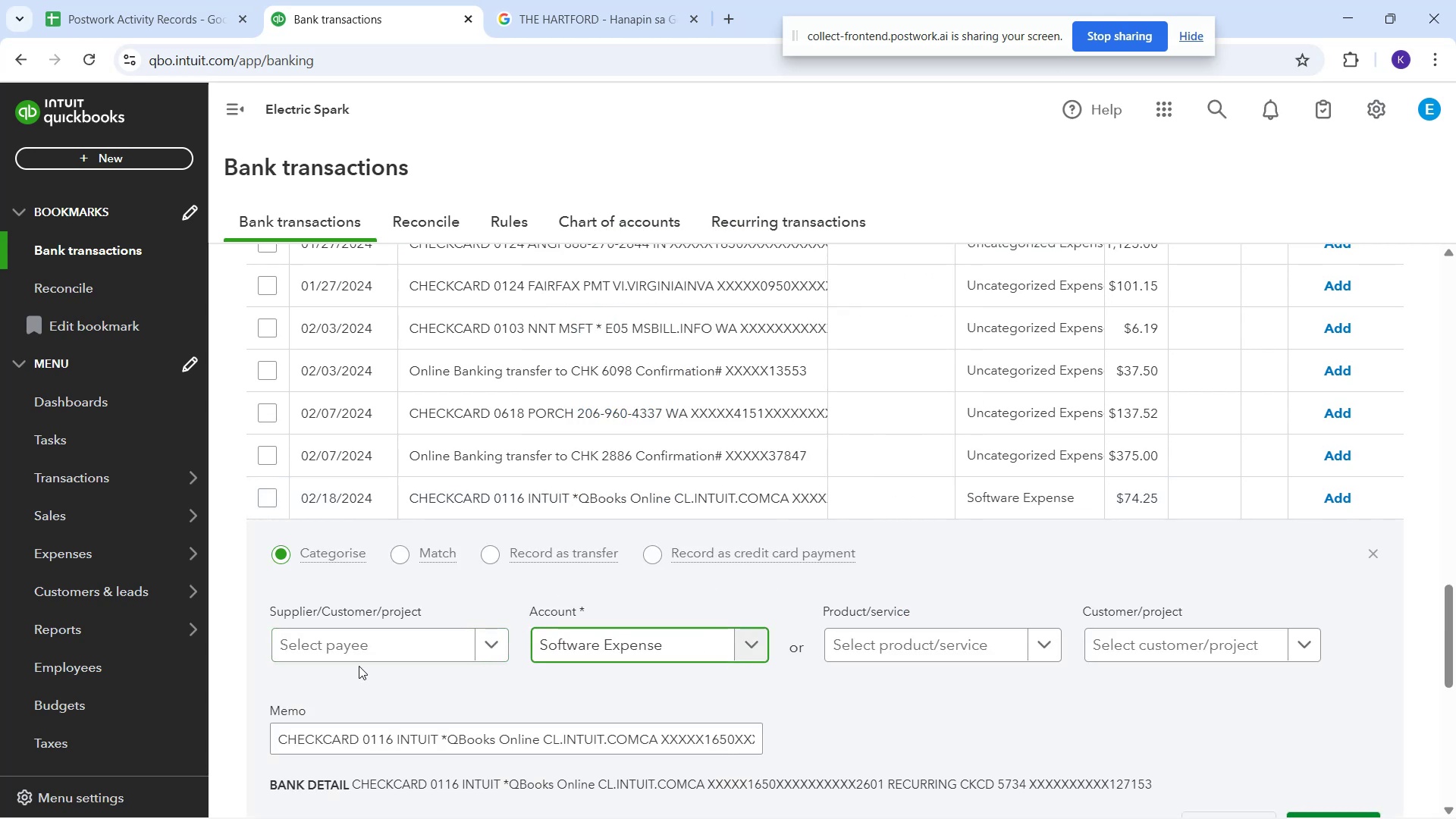 
left_click_drag(start_coordinate=[377, 649], to_coordinate=[380, 654])
 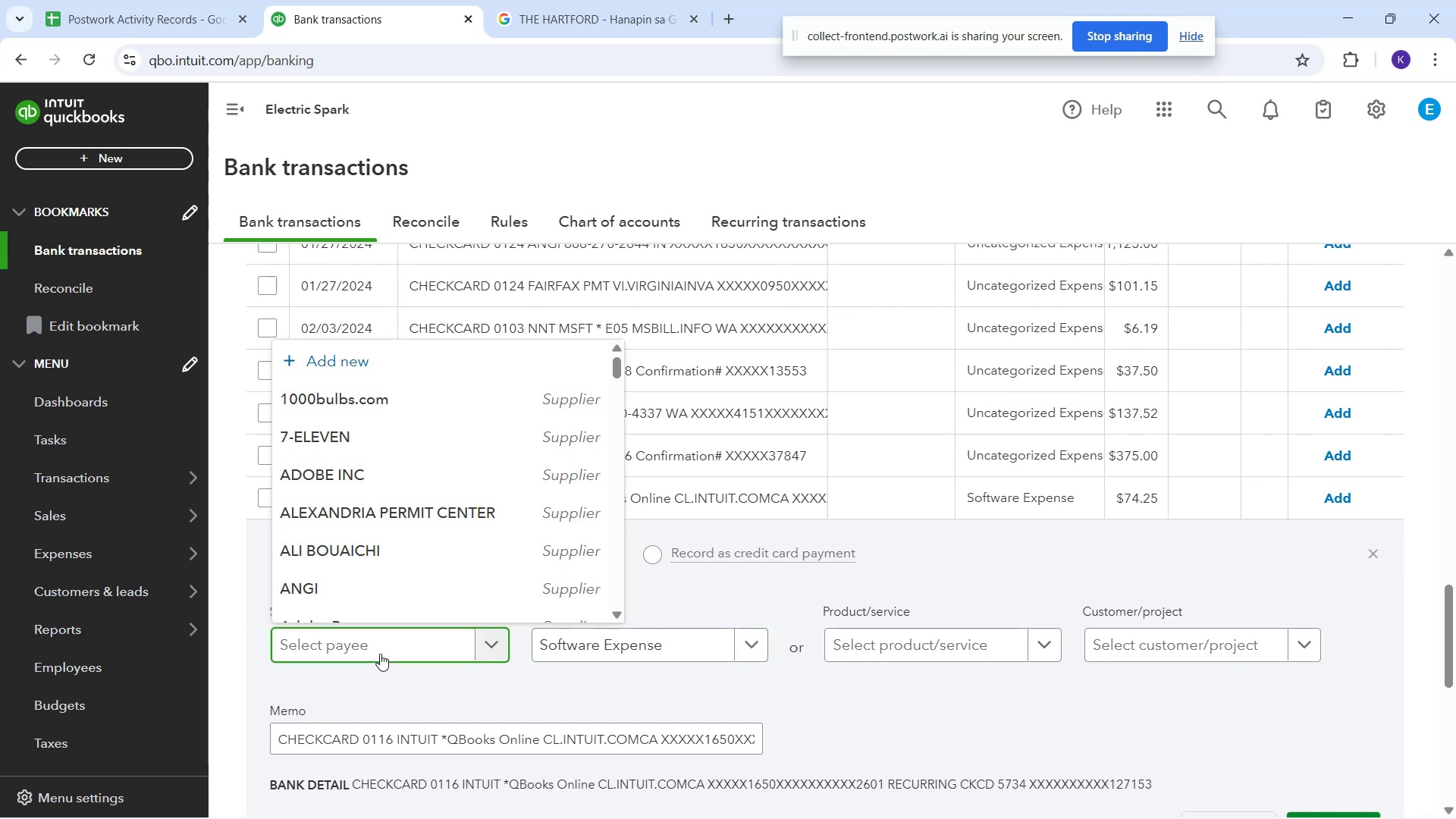 
type(in)
 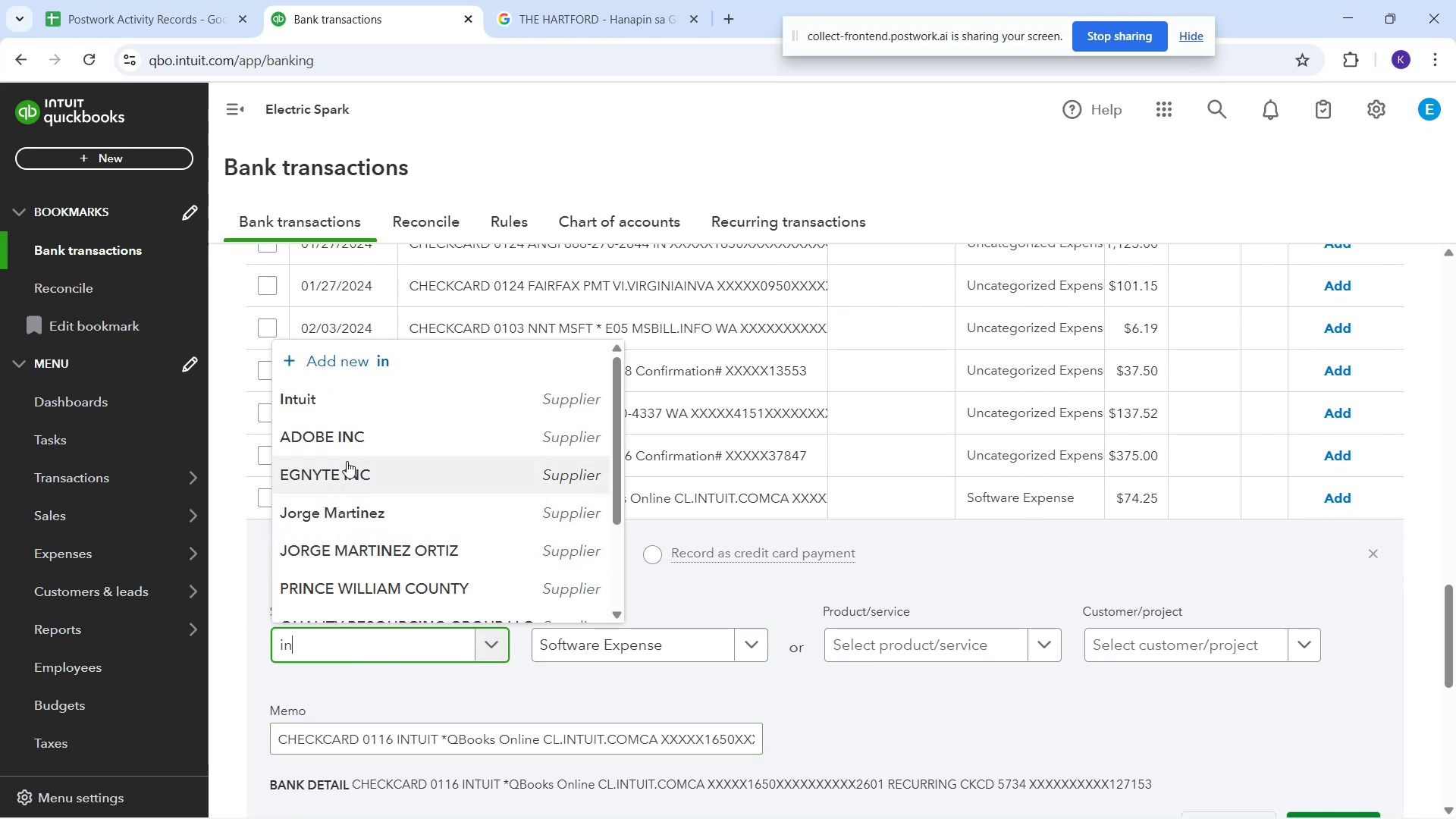 
left_click([375, 409])
 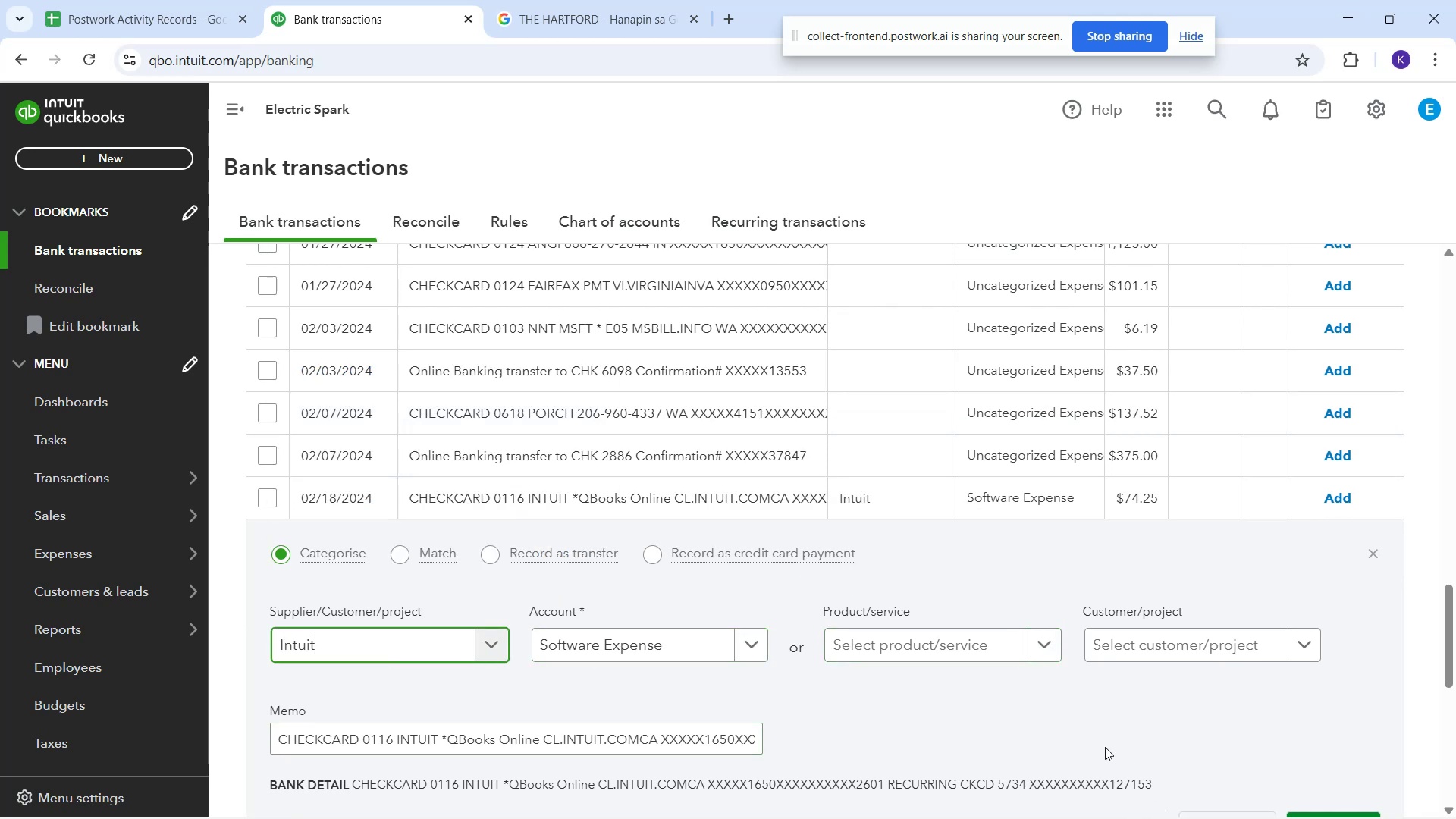 
scroll: coordinate [1213, 704], scroll_direction: down, amount: 1.0
 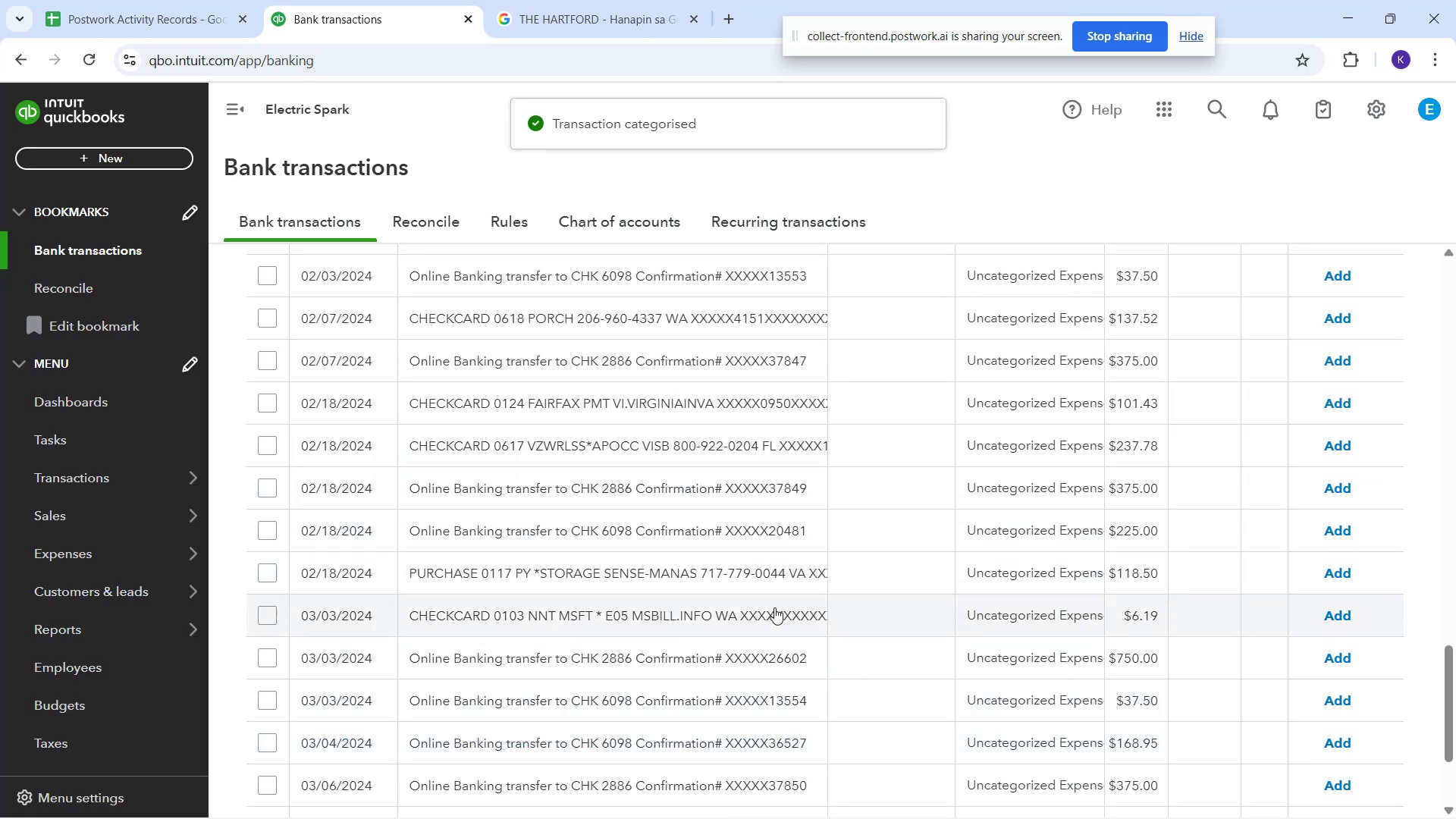 
wait(7.42)
 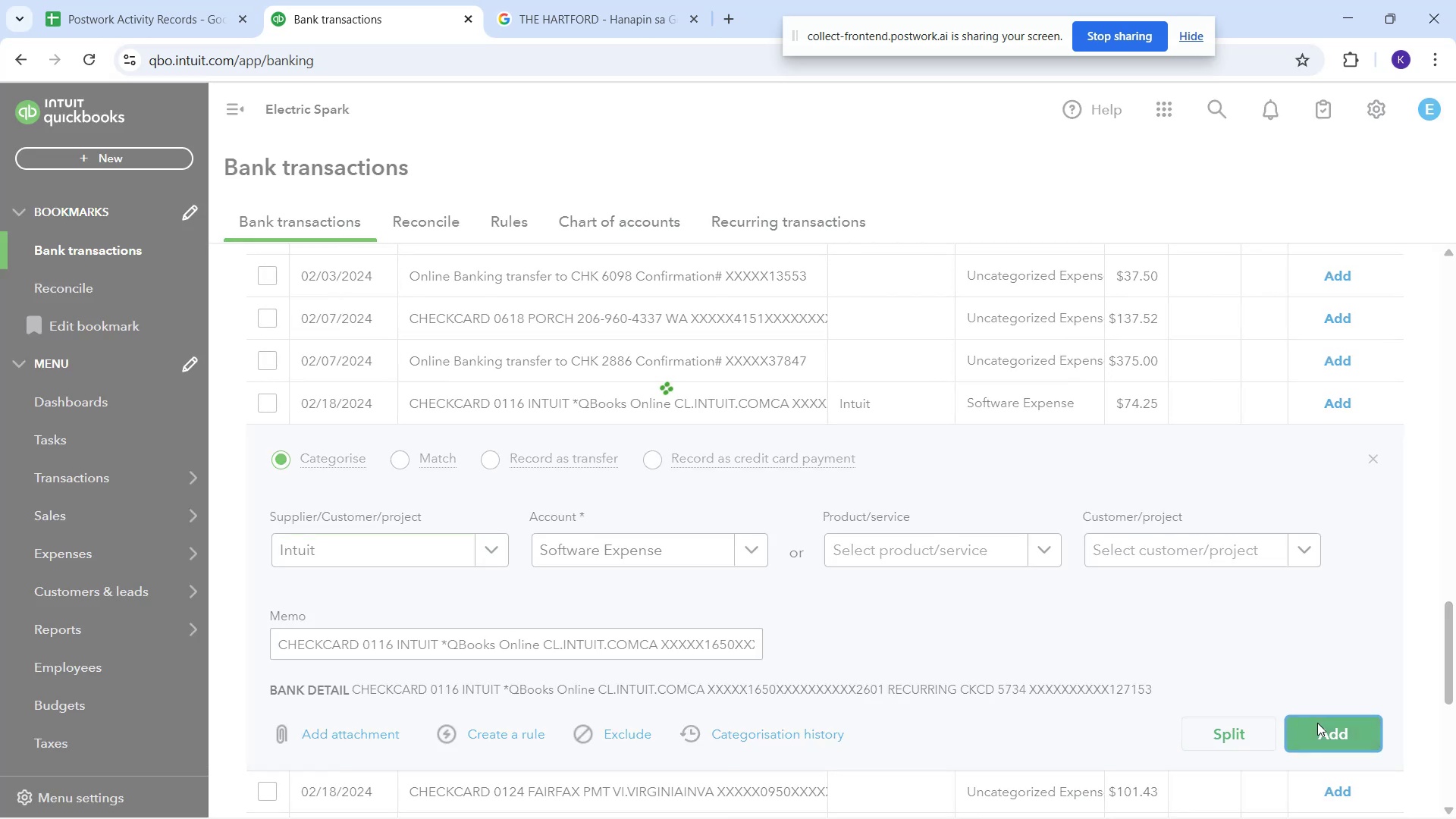 
mouse_move([753, 341])
 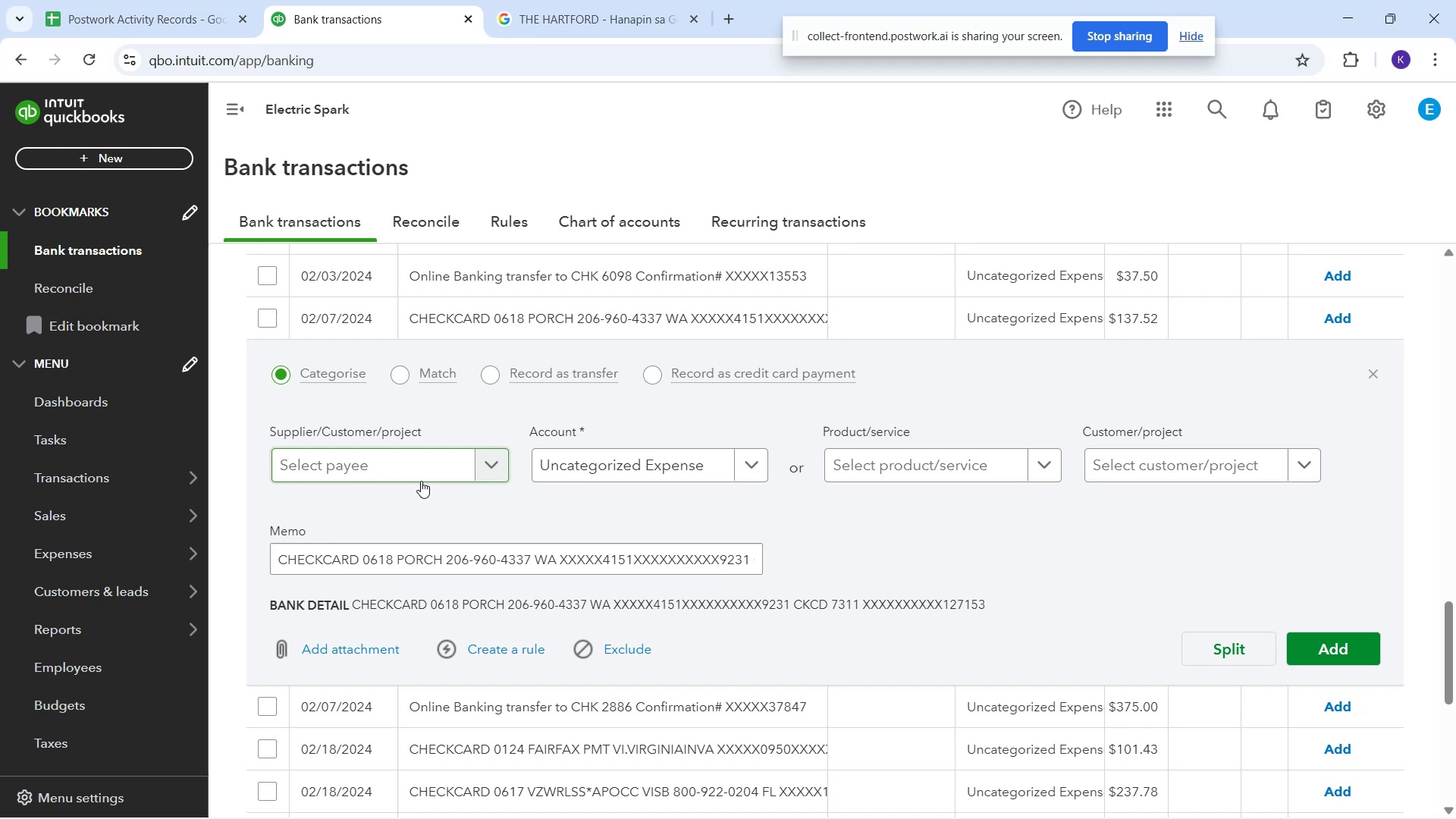 
left_click([421, 481])
 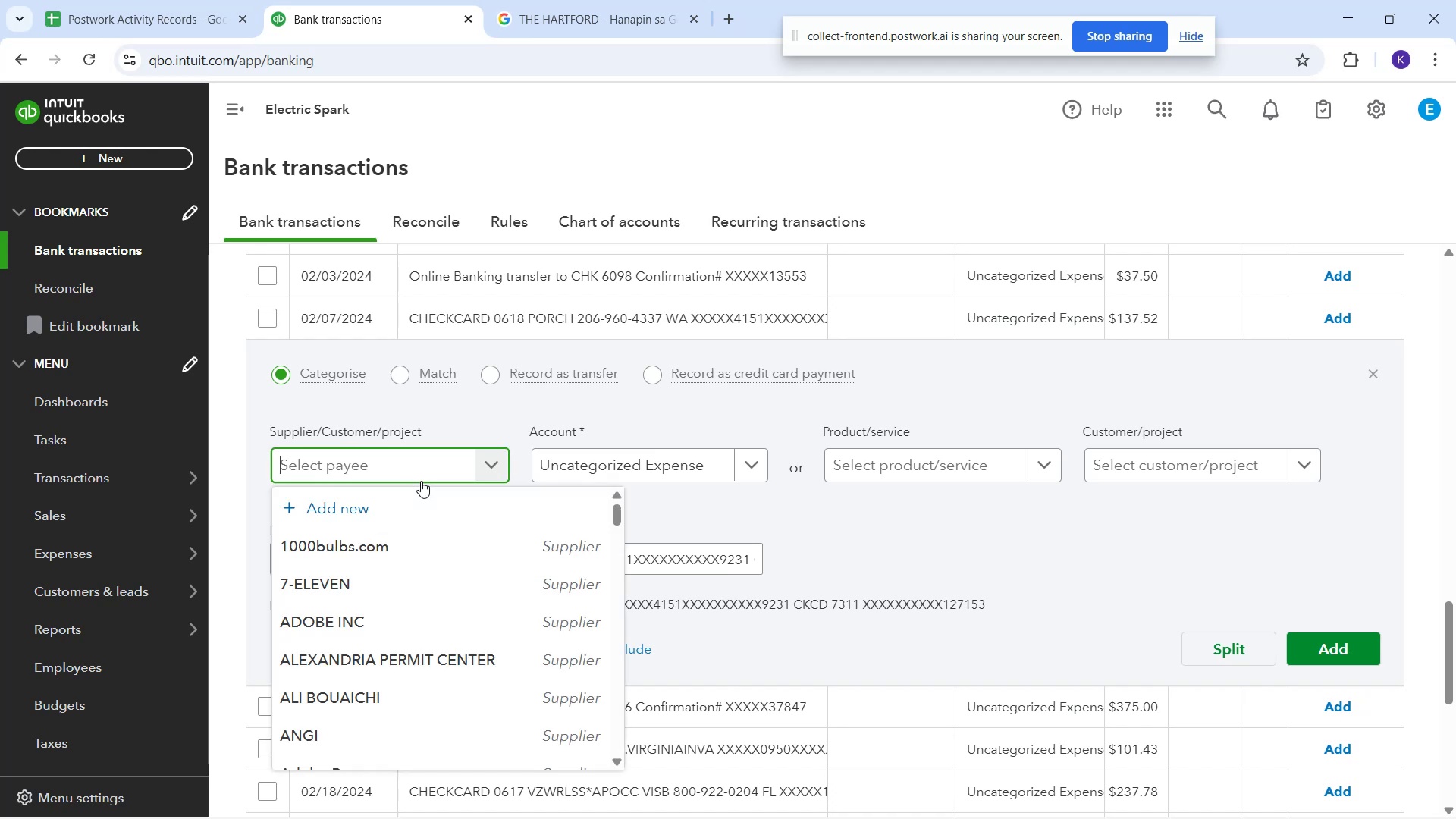 
type(po)
 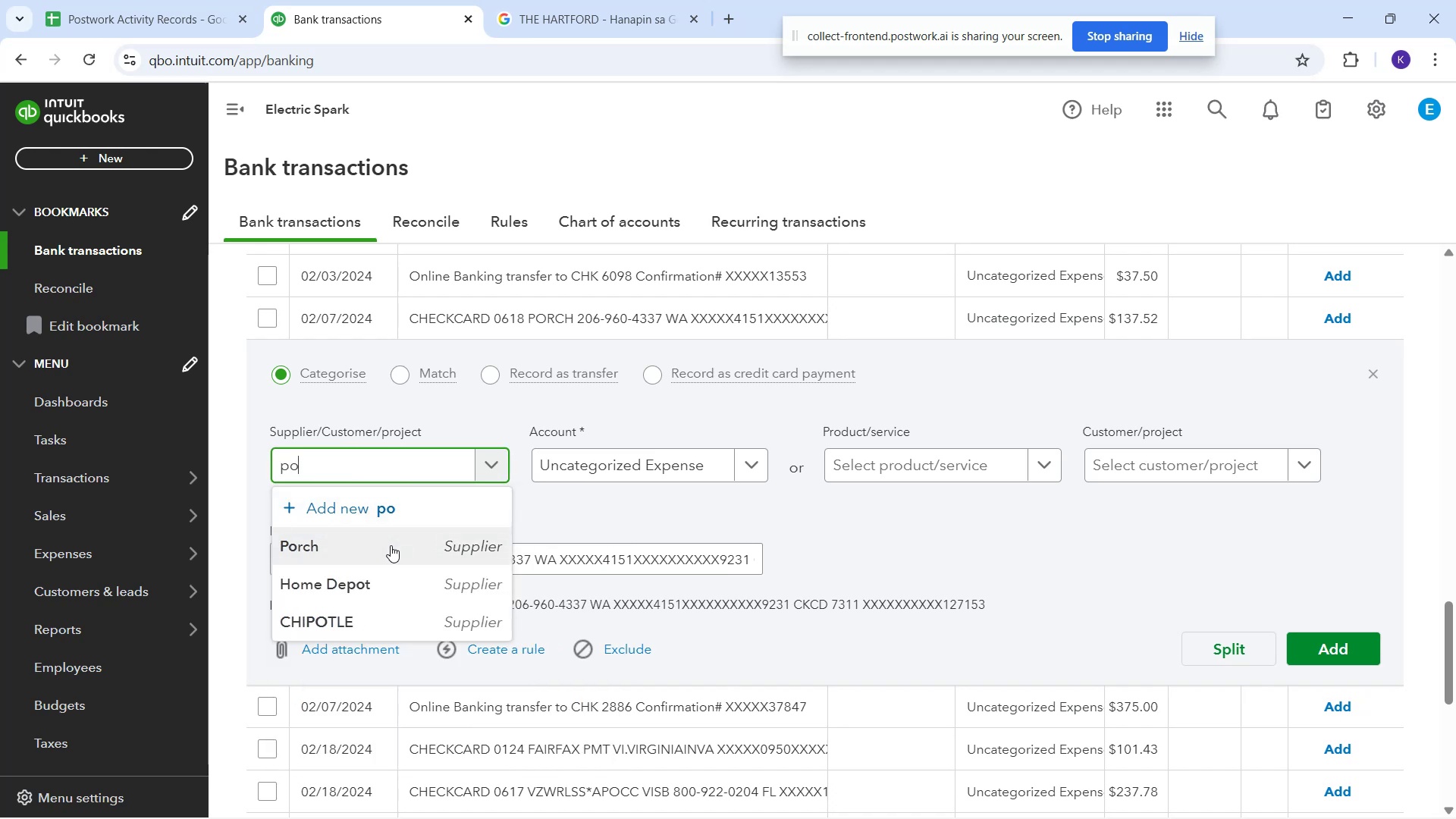 
left_click([391, 545])
 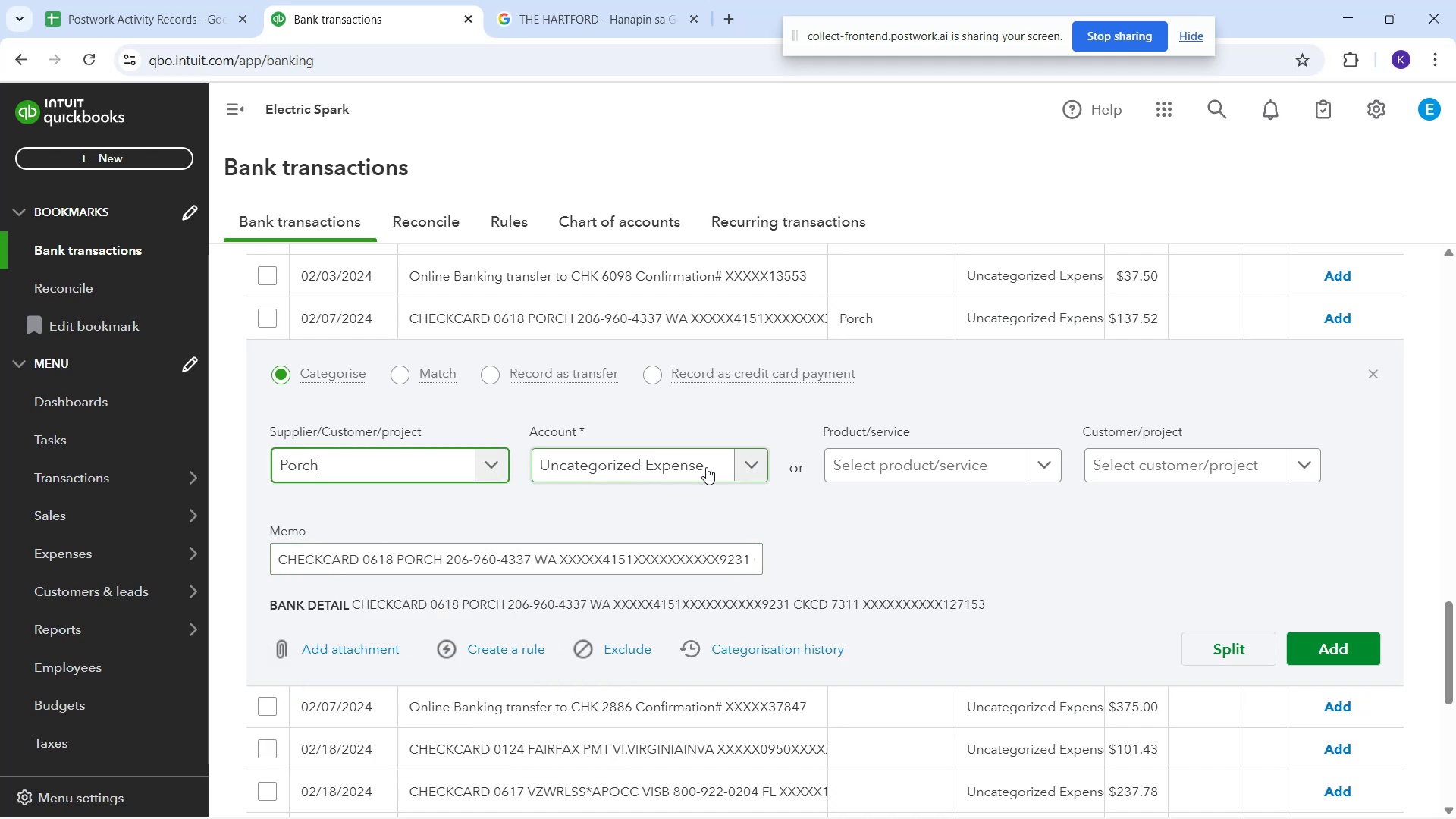 
type(repa)
 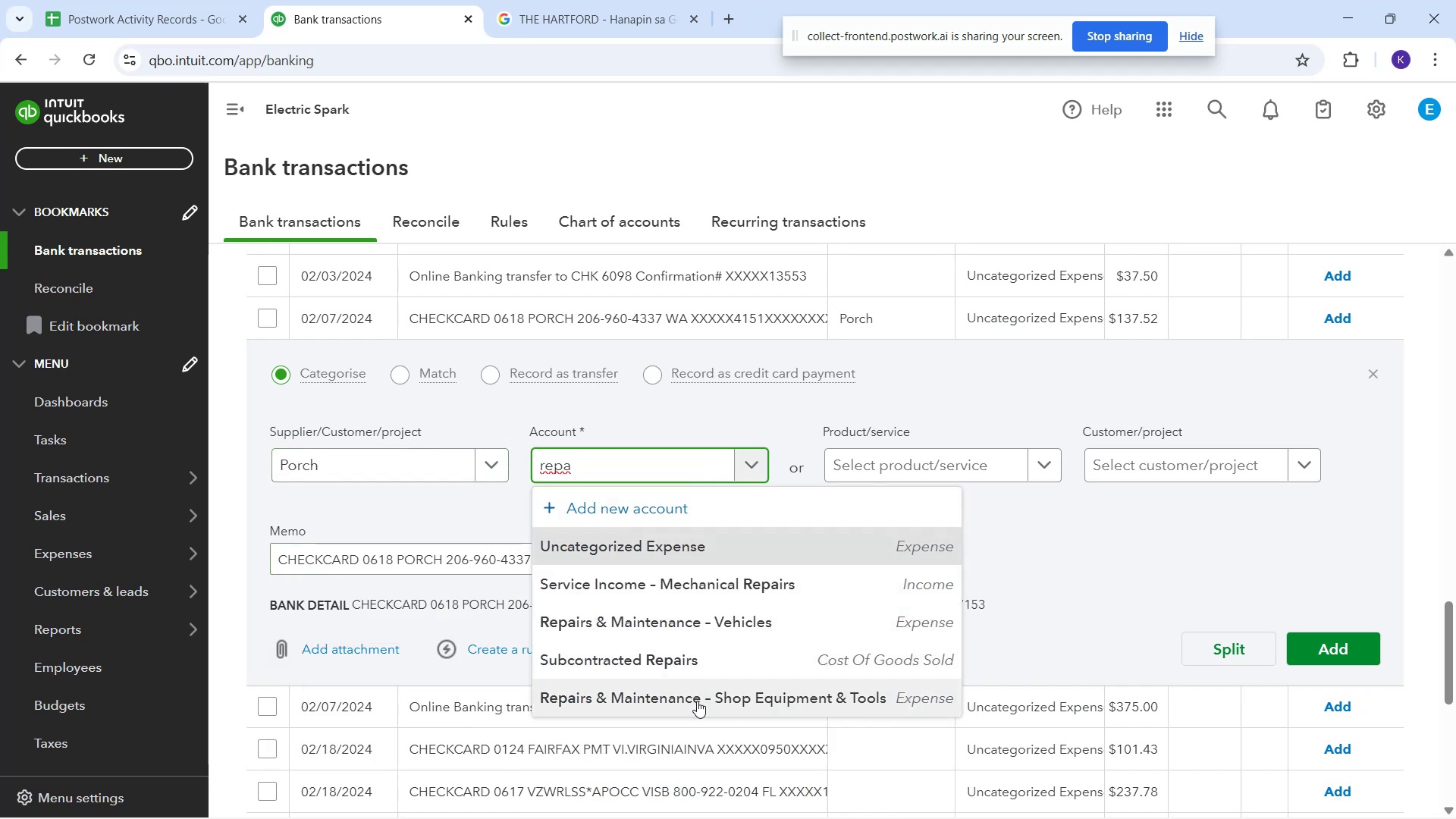 
left_click([697, 701])
 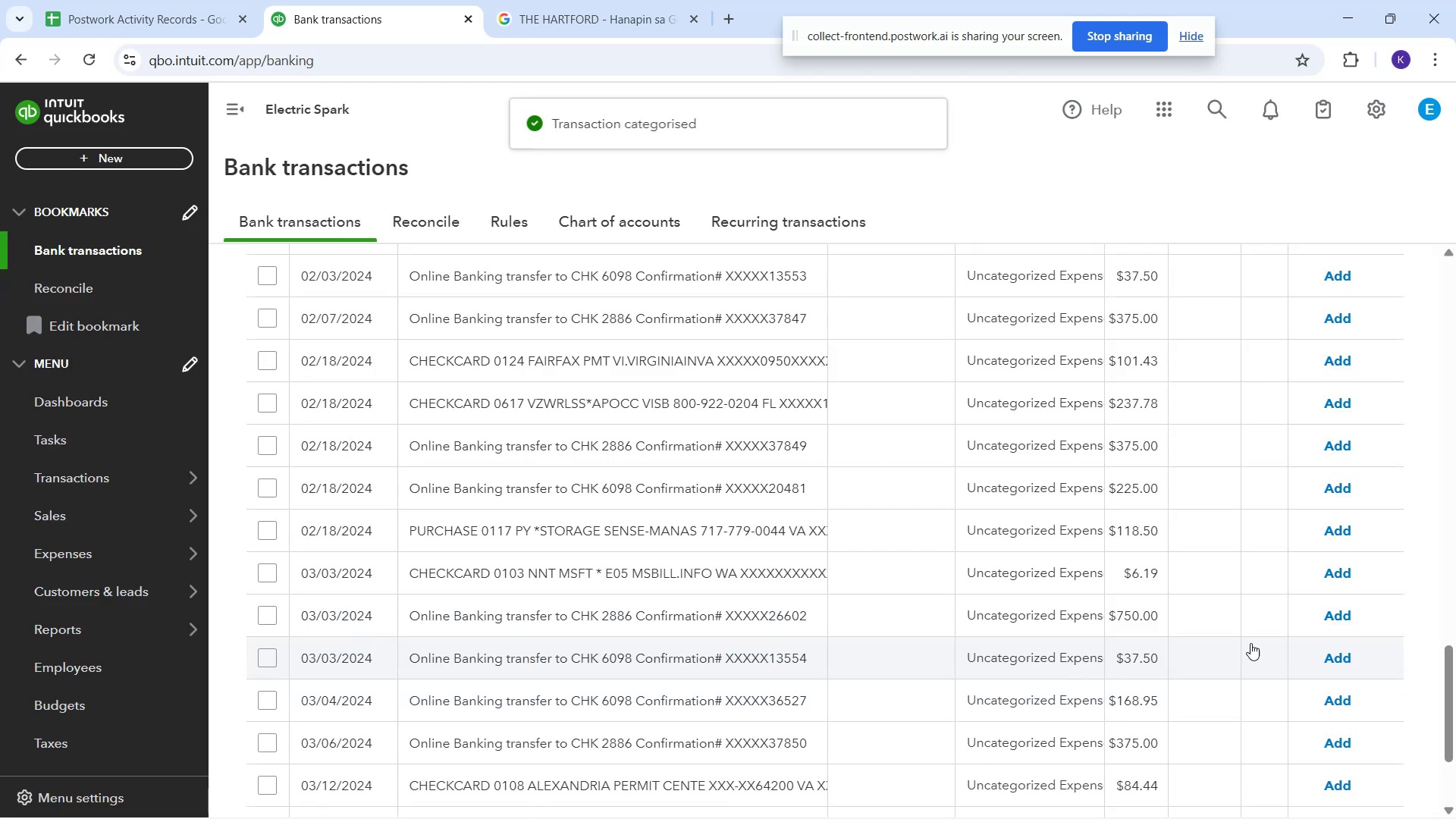 
wait(5.93)
 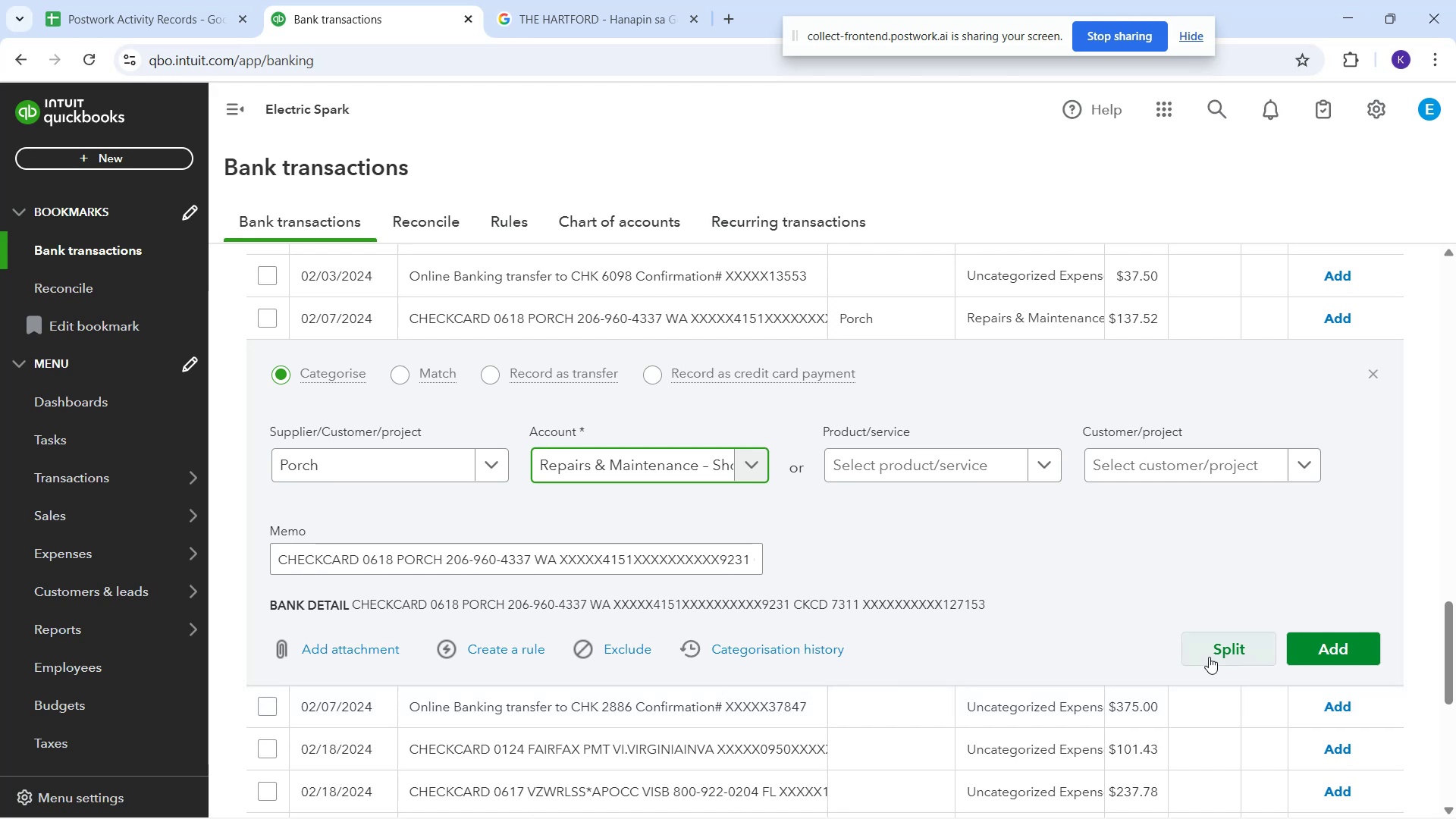 
scroll: coordinate [652, 466], scroll_direction: up, amount: 6.0
 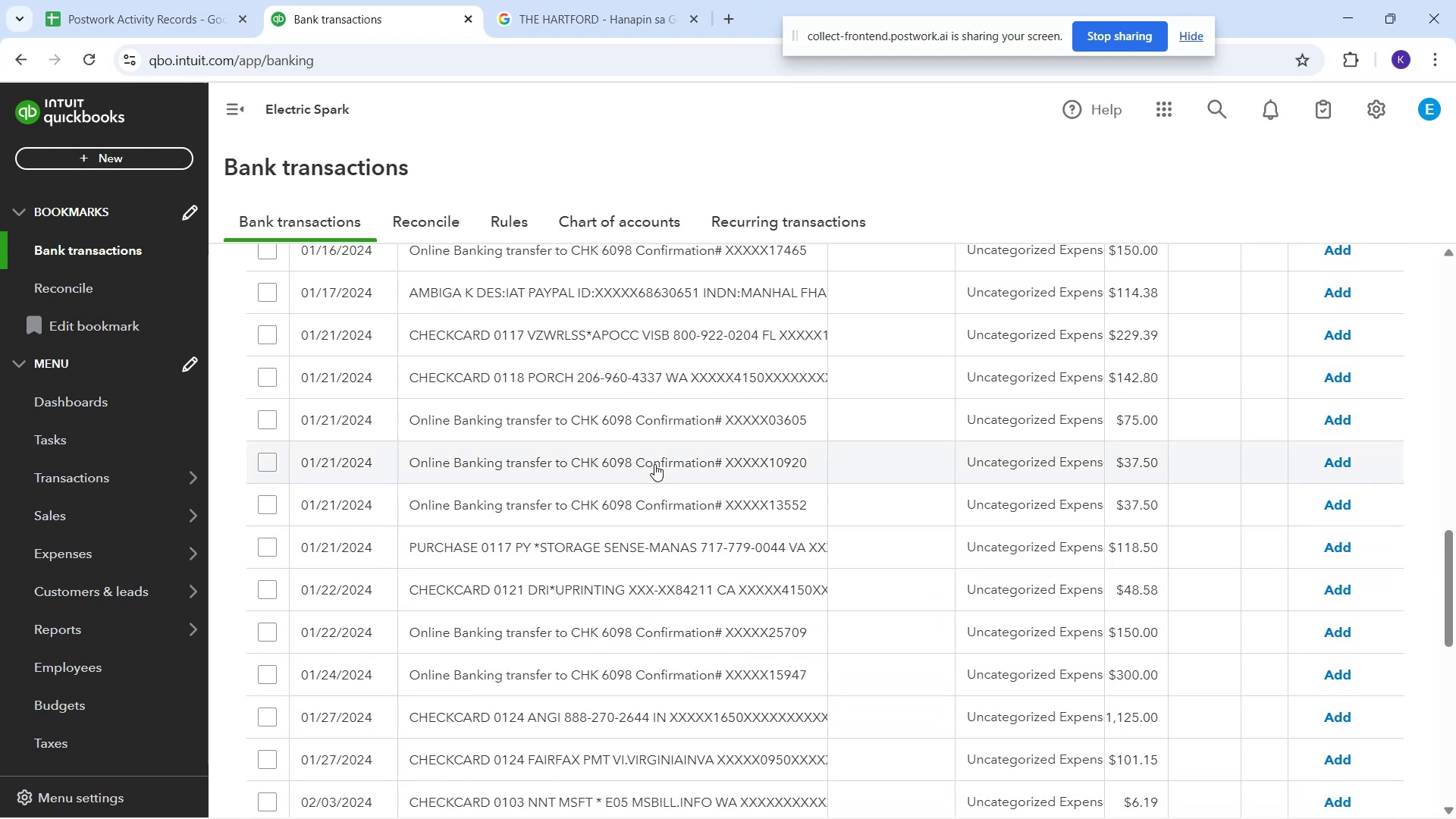 
mouse_move([797, 388])
 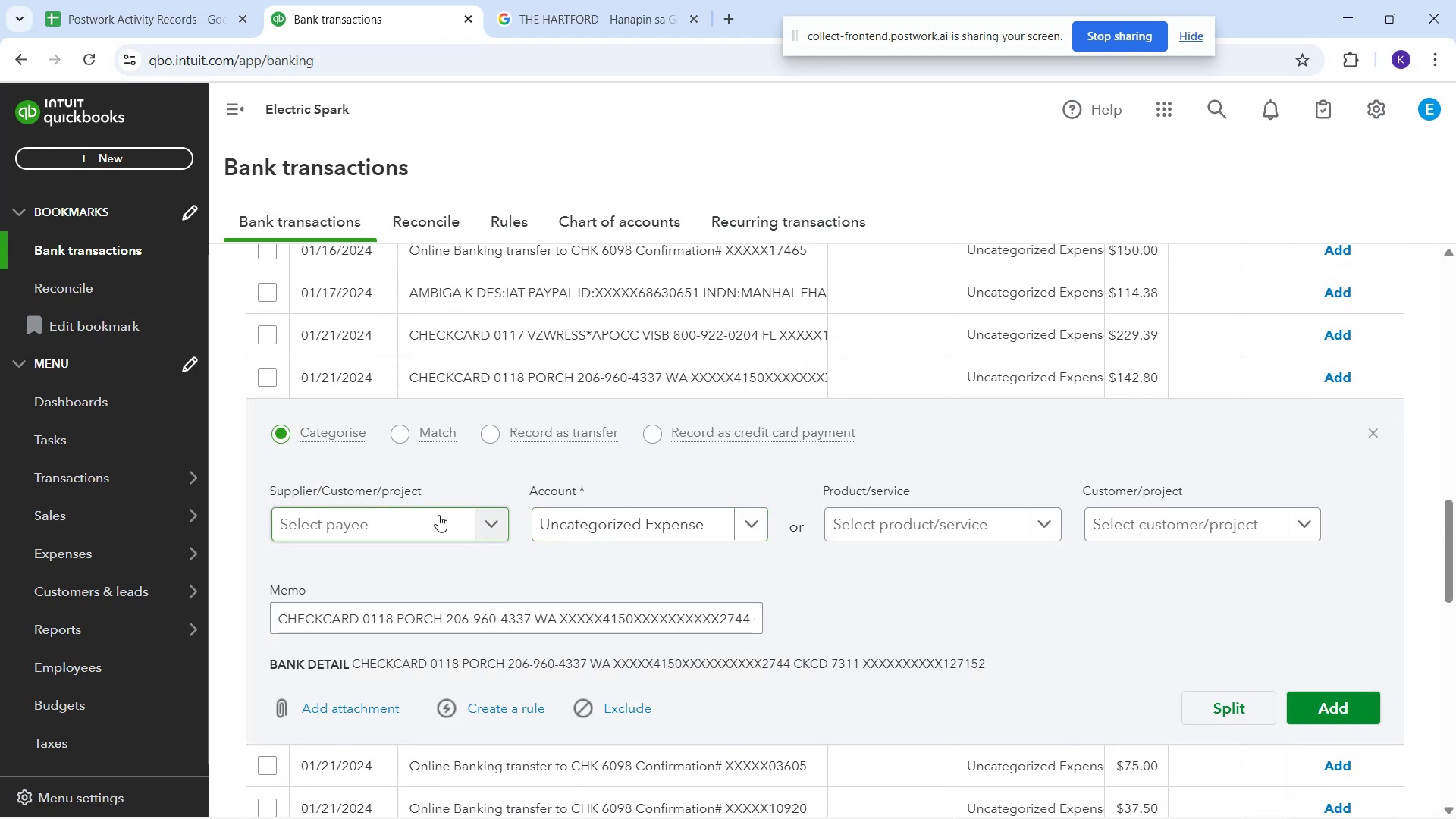 
left_click([438, 515])
 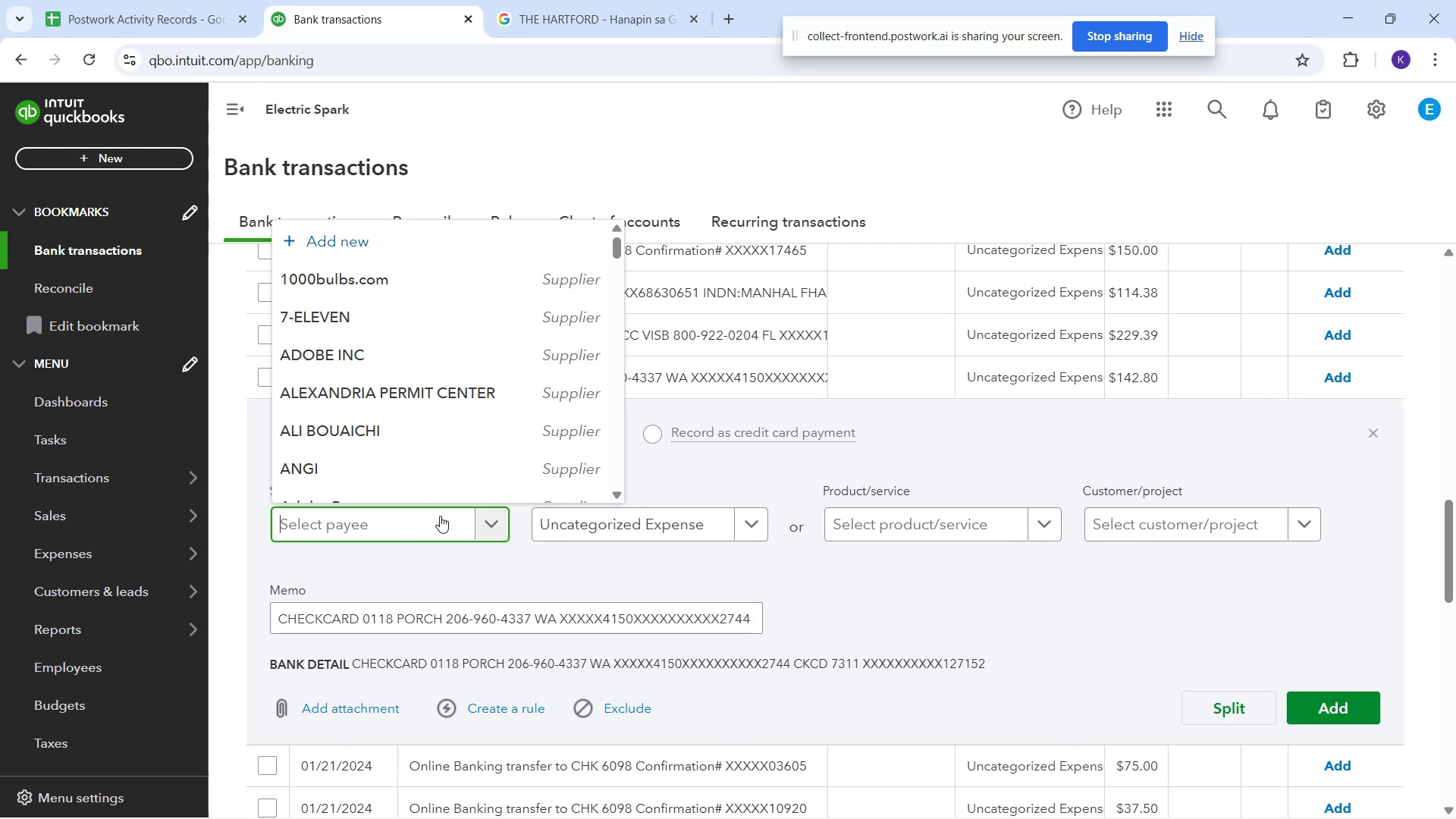 
type(po)
 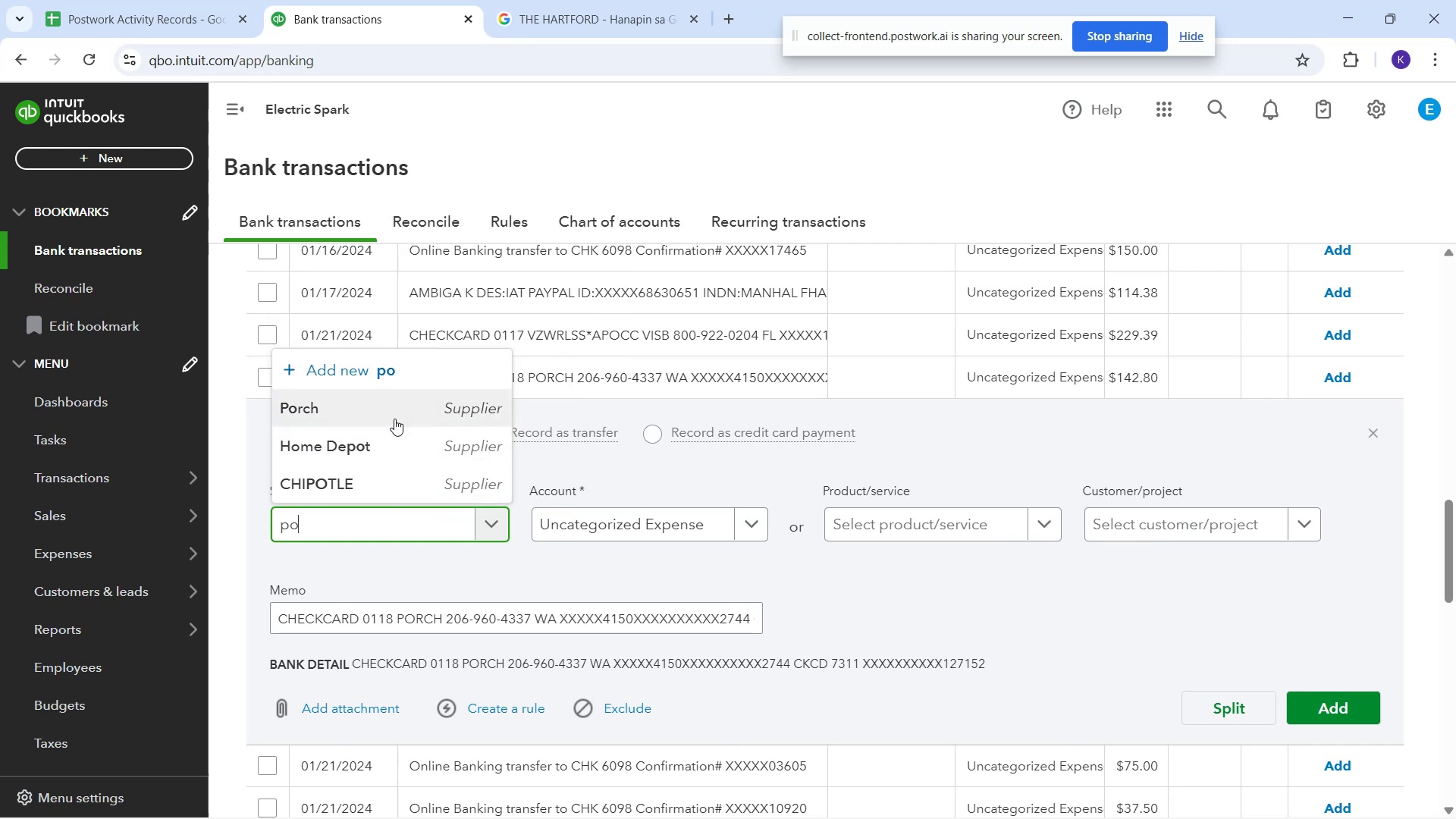 
left_click([394, 419])
 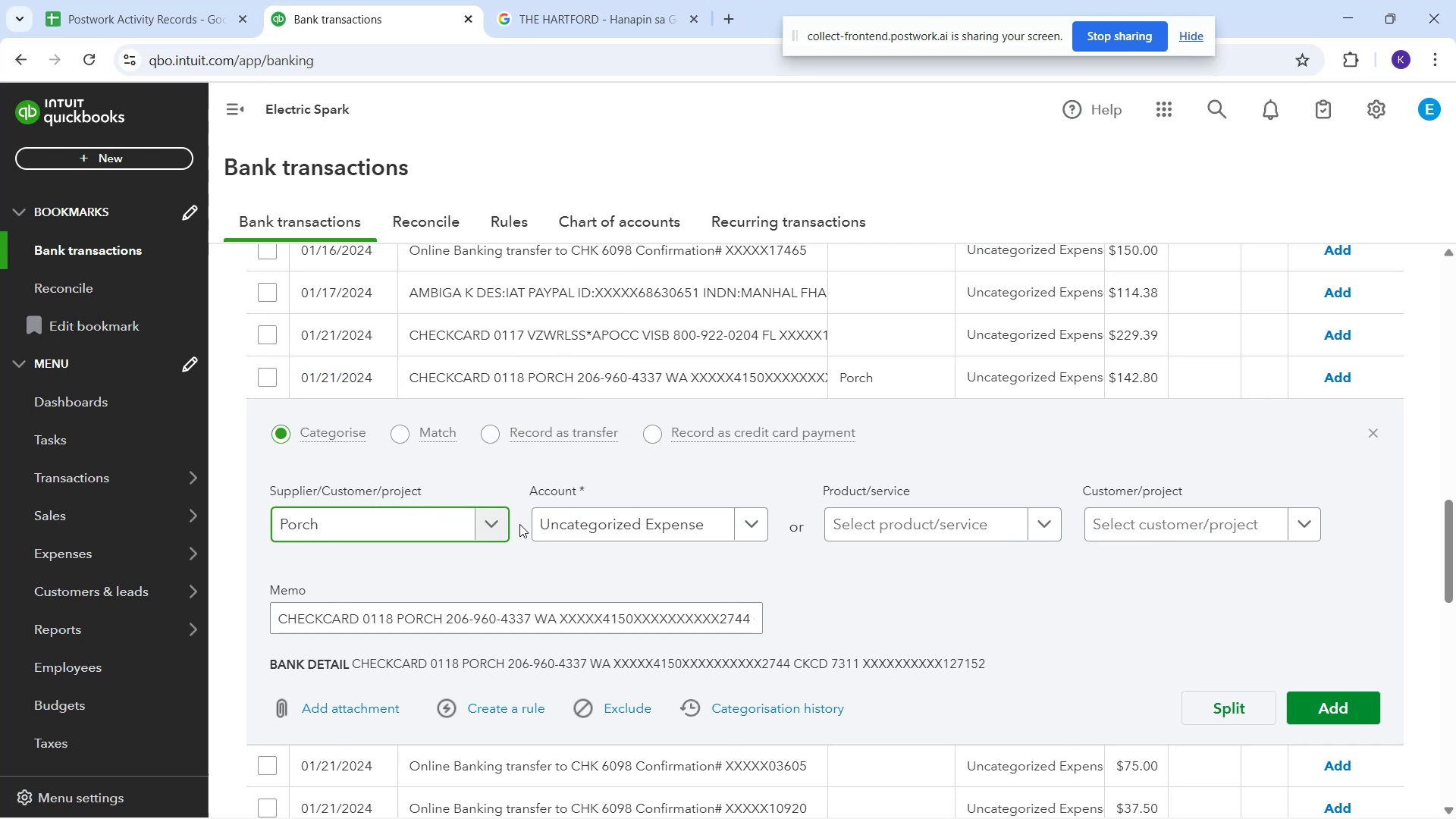 
wait(7.14)
 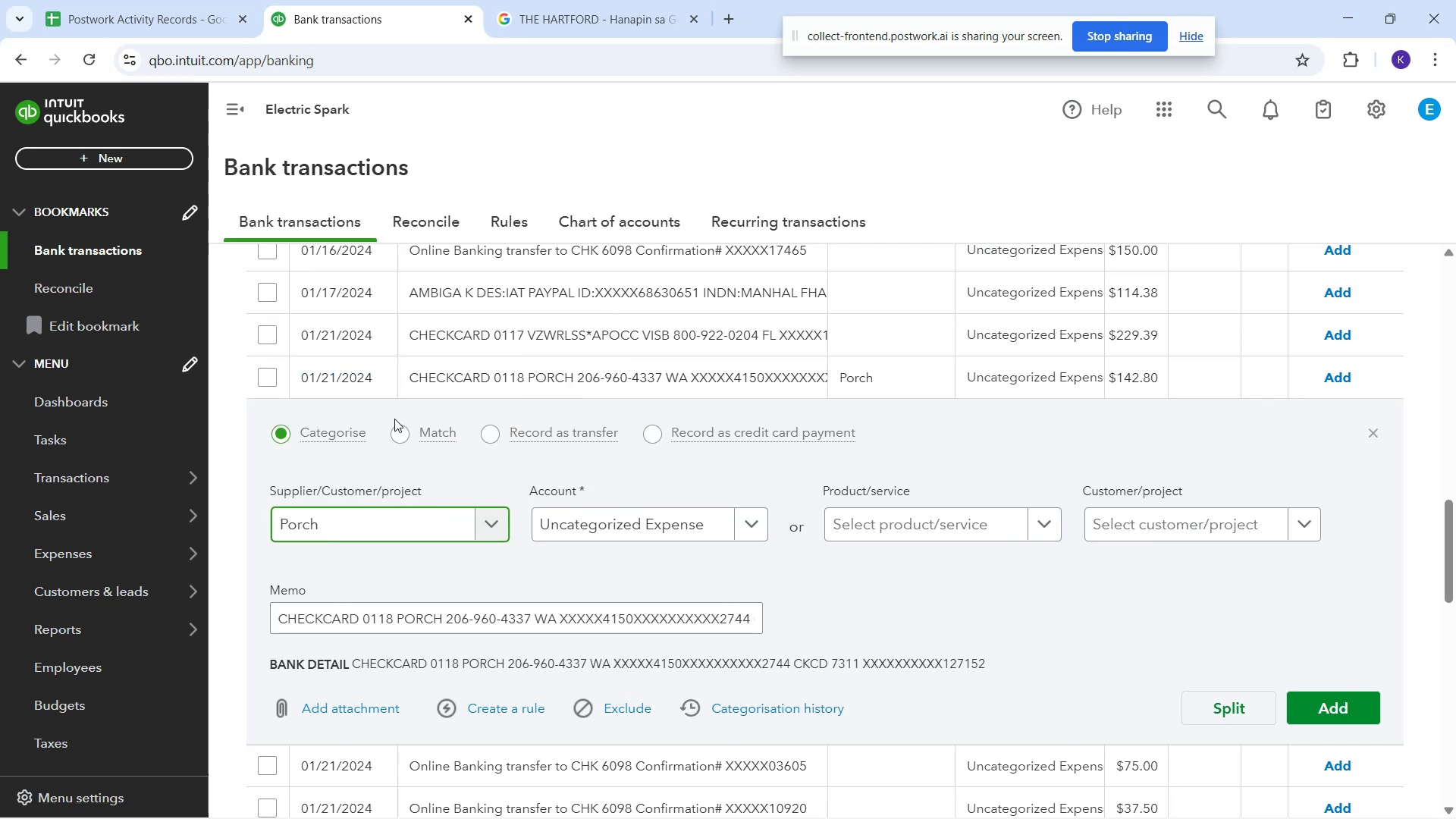 
left_click([1101, 366])
 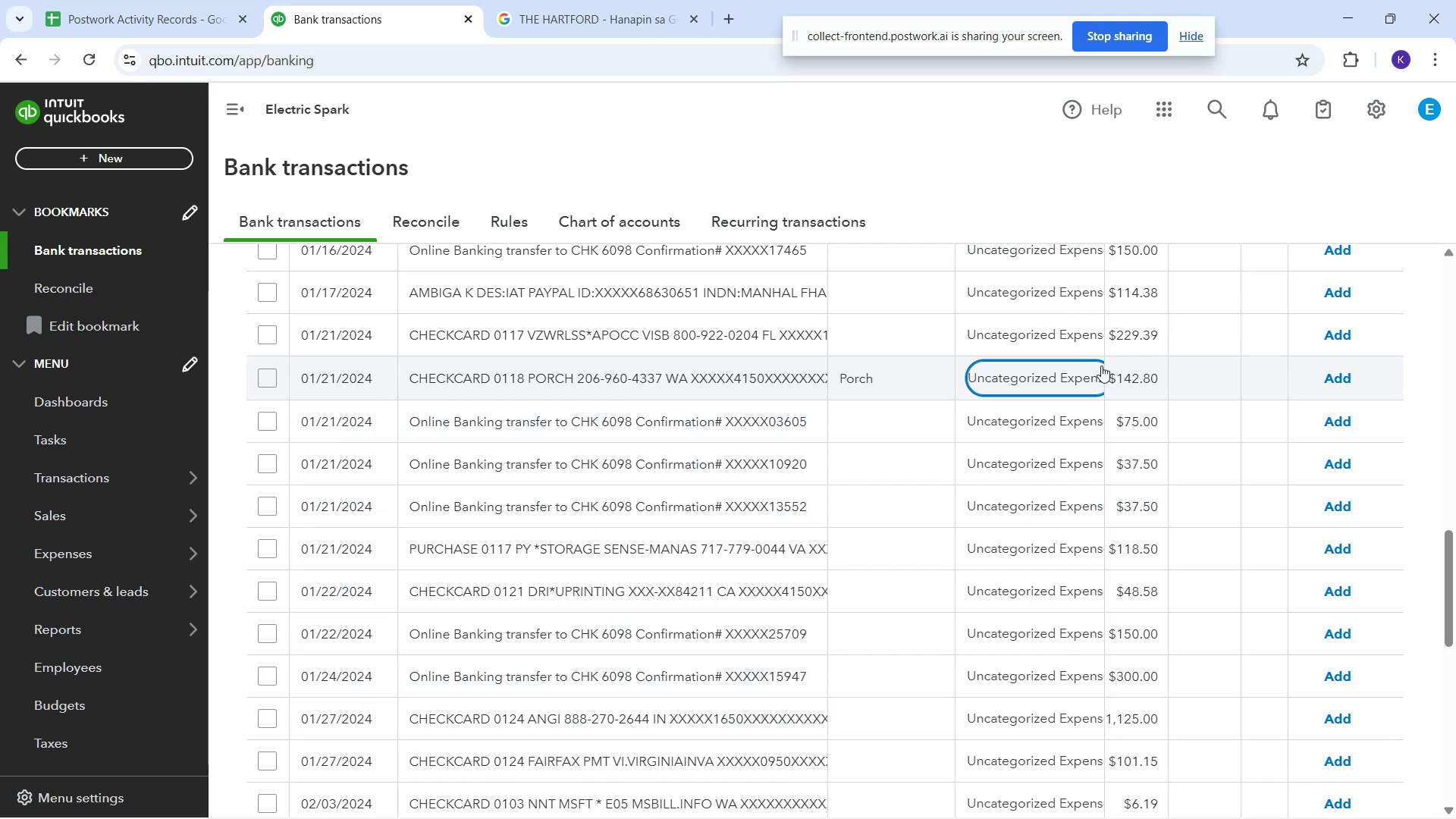 
type(re)
 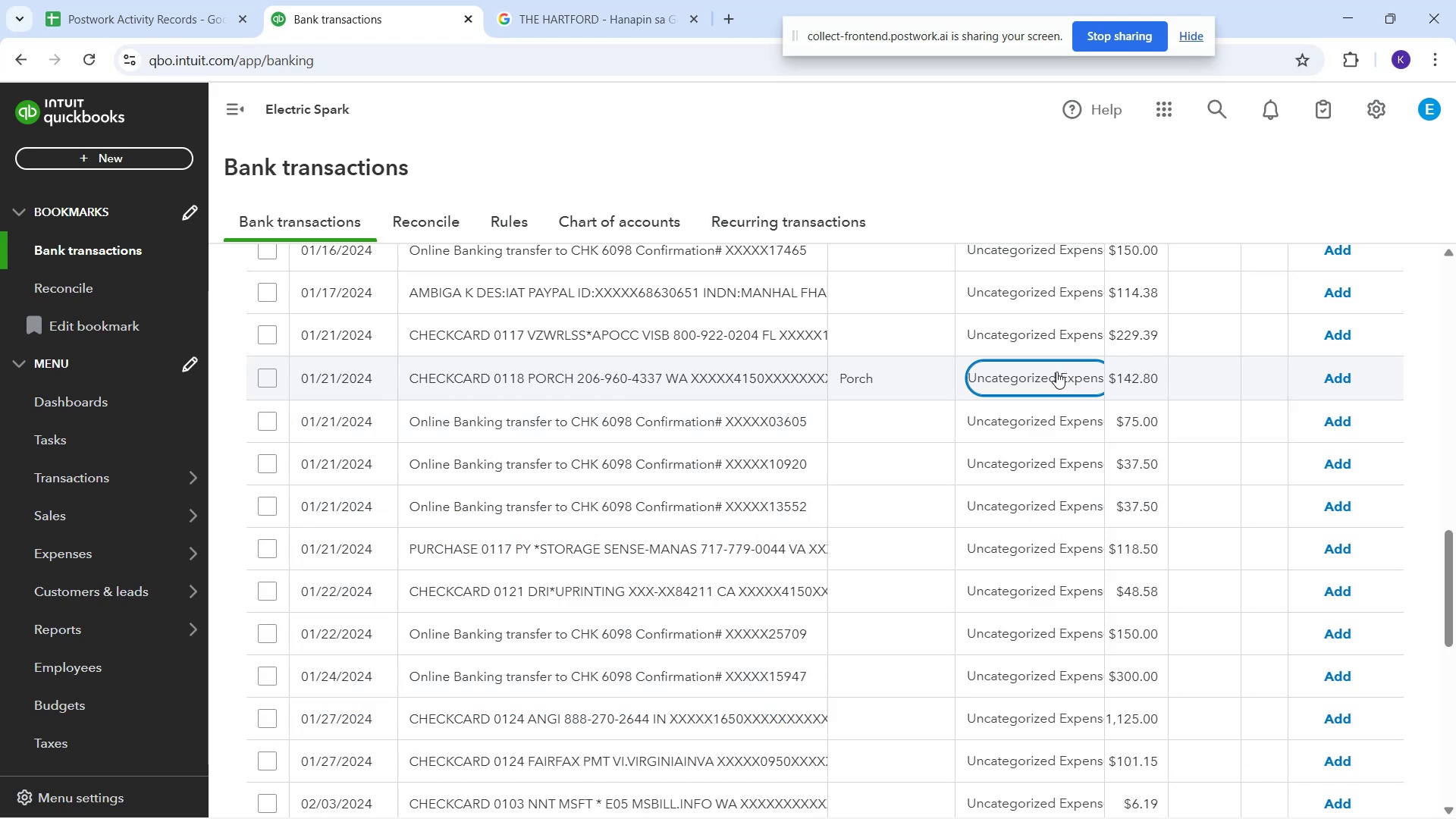 
left_click([1054, 372])
 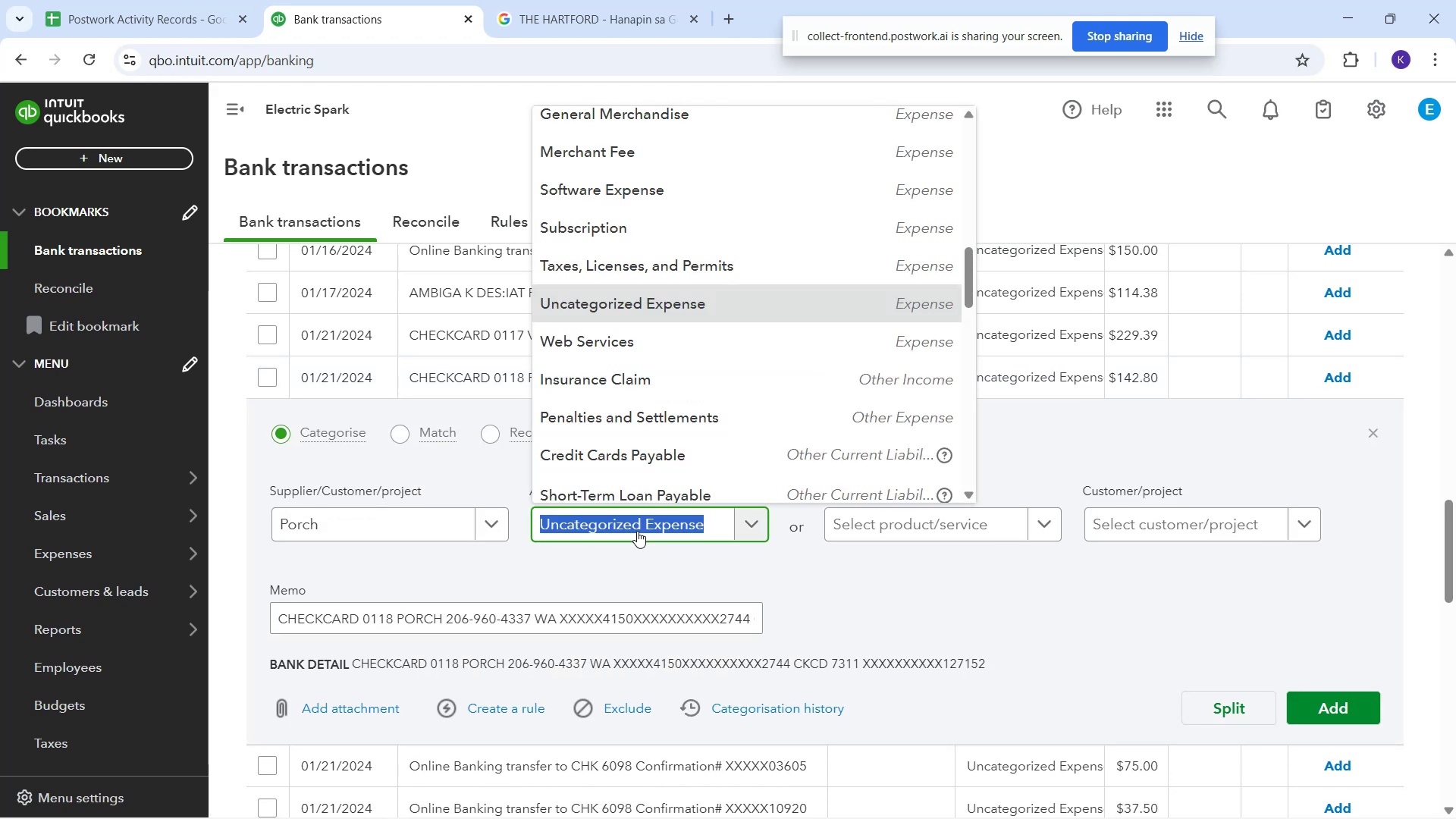 
type(p)
key(Backspace)
type(repai)
 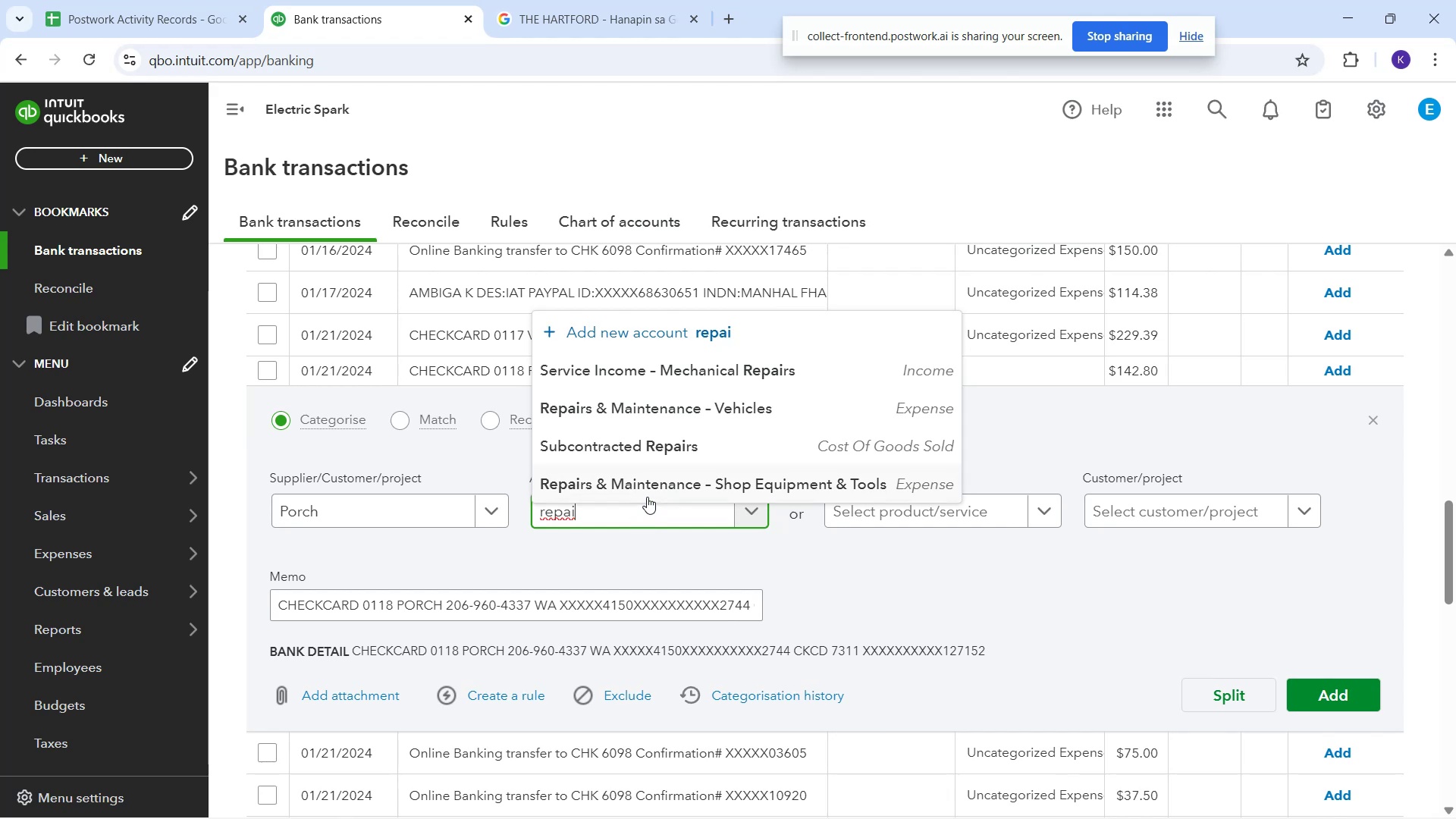 
left_click([648, 494])
 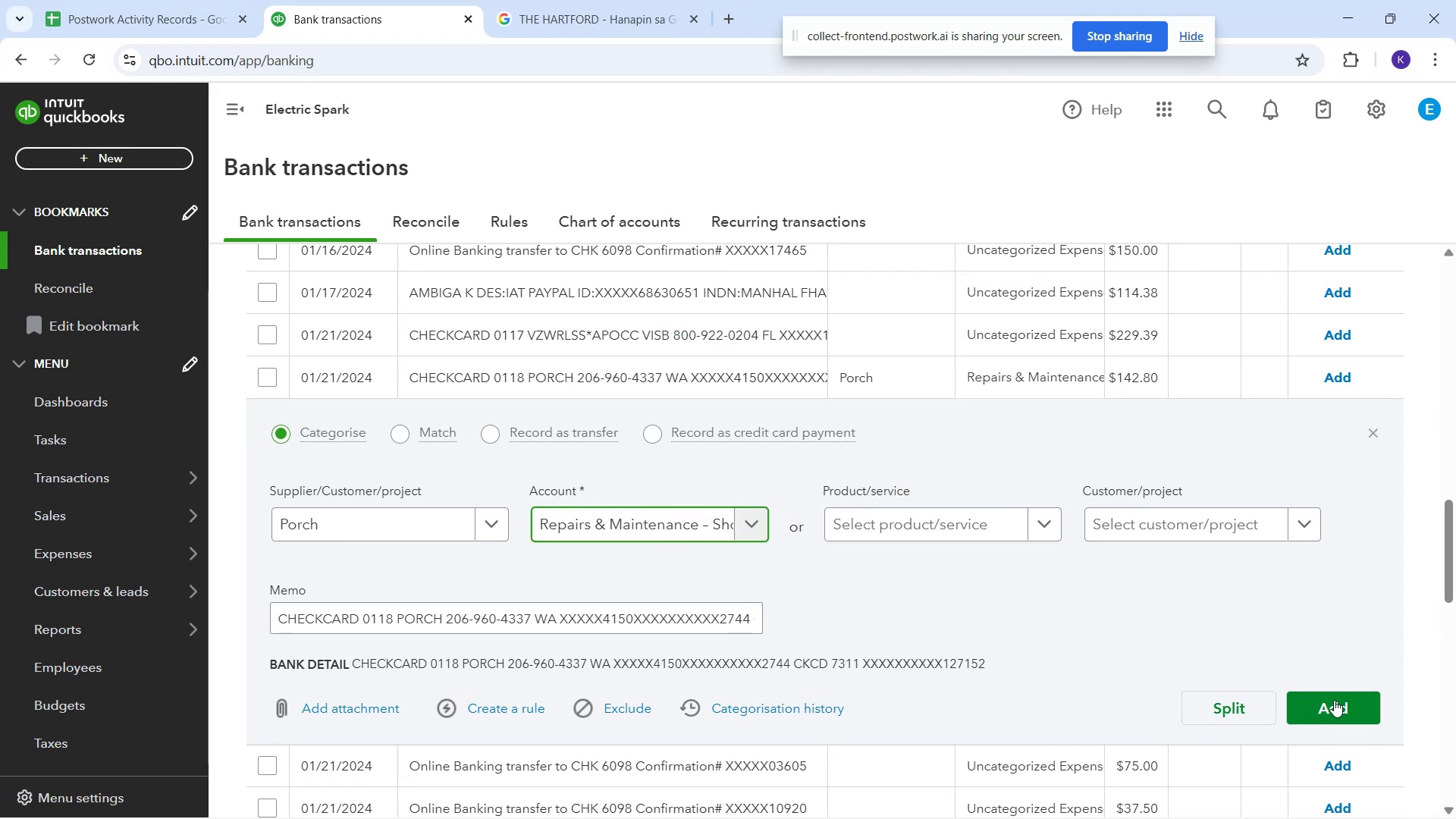 
left_click([1326, 710])
 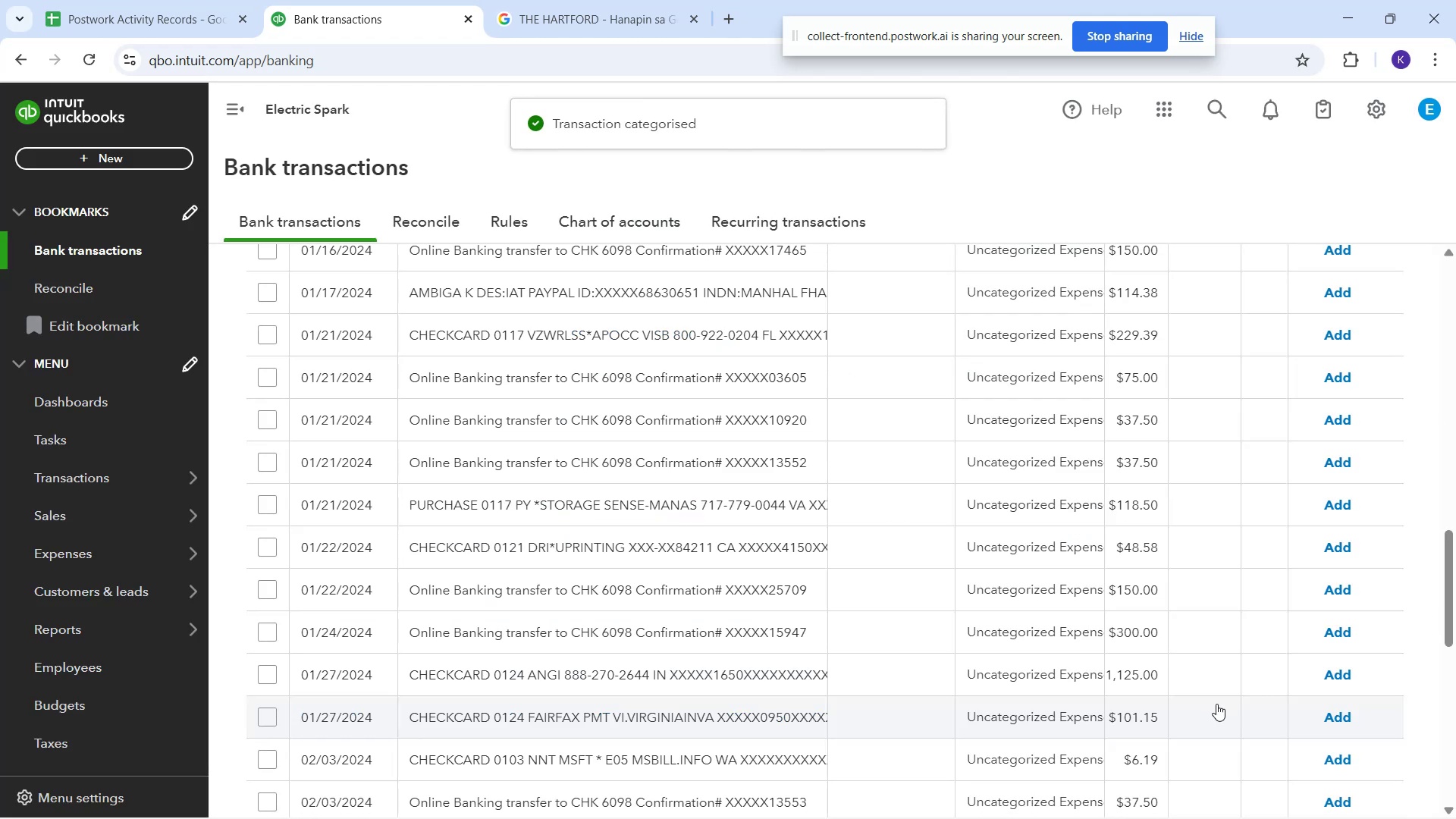 
wait(8.7)
 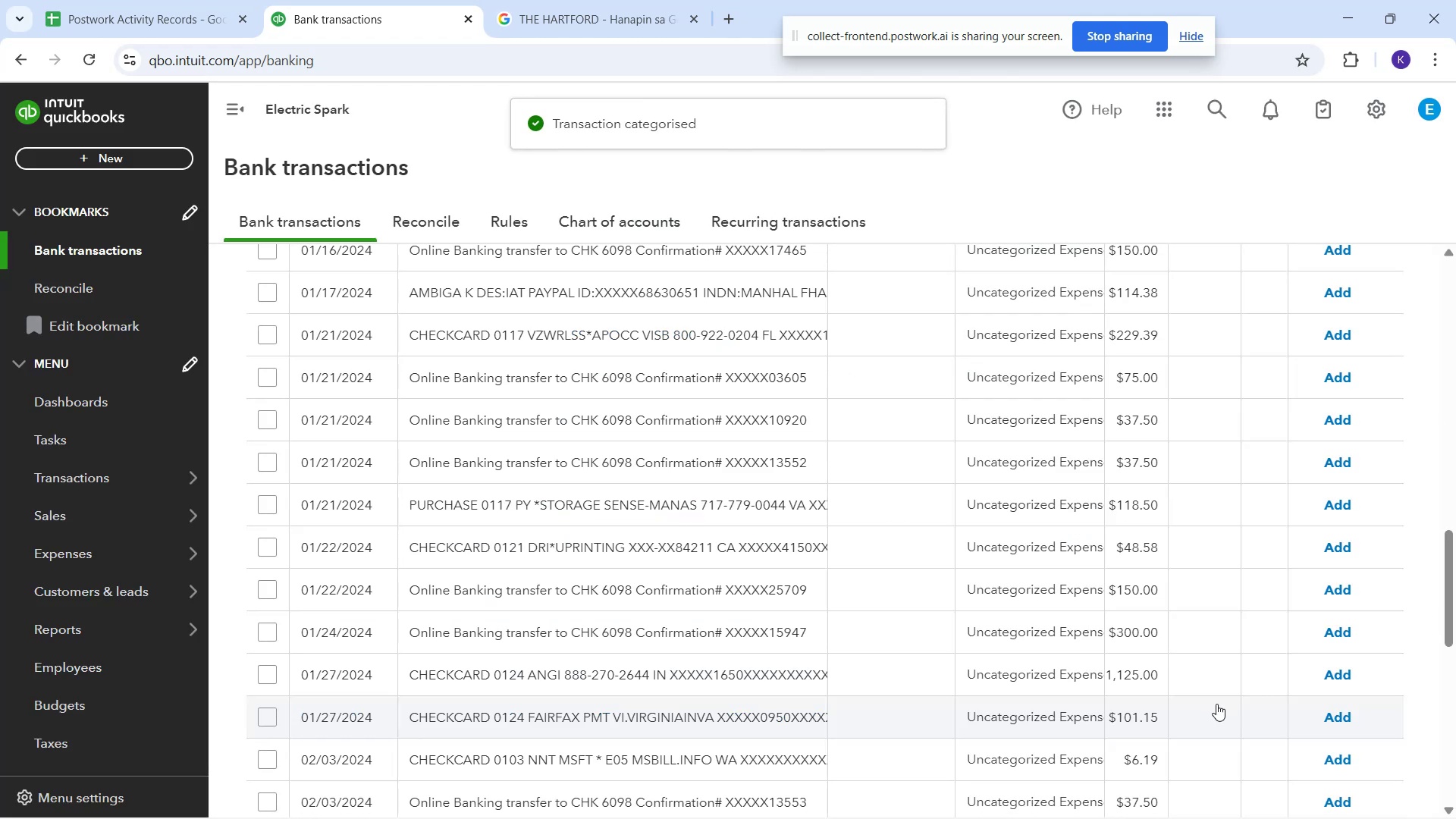 
scroll: coordinate [689, 660], scroll_direction: up, amount: 6.0
 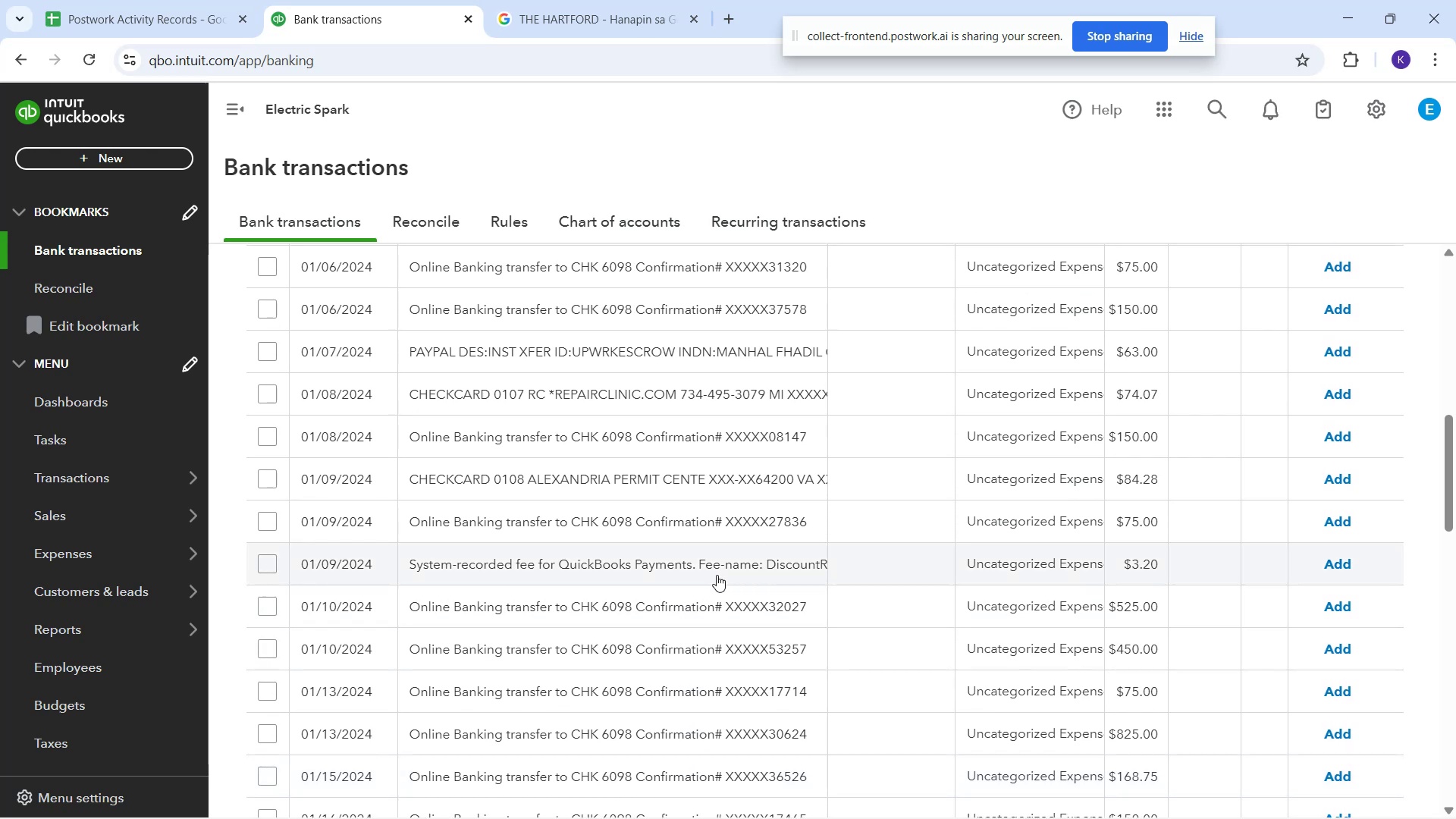 
left_click([717, 575])
 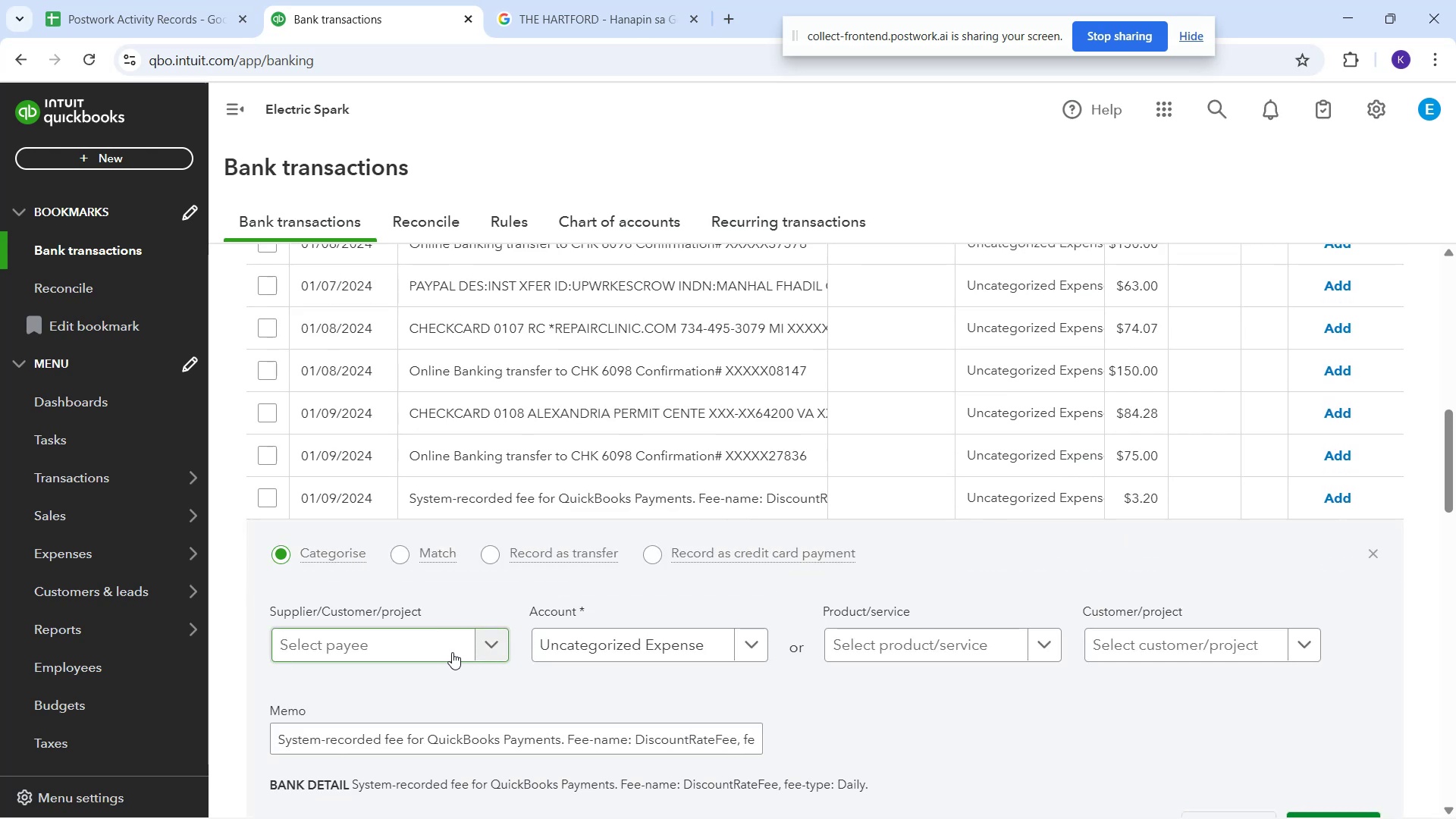 
left_click([451, 652])
 